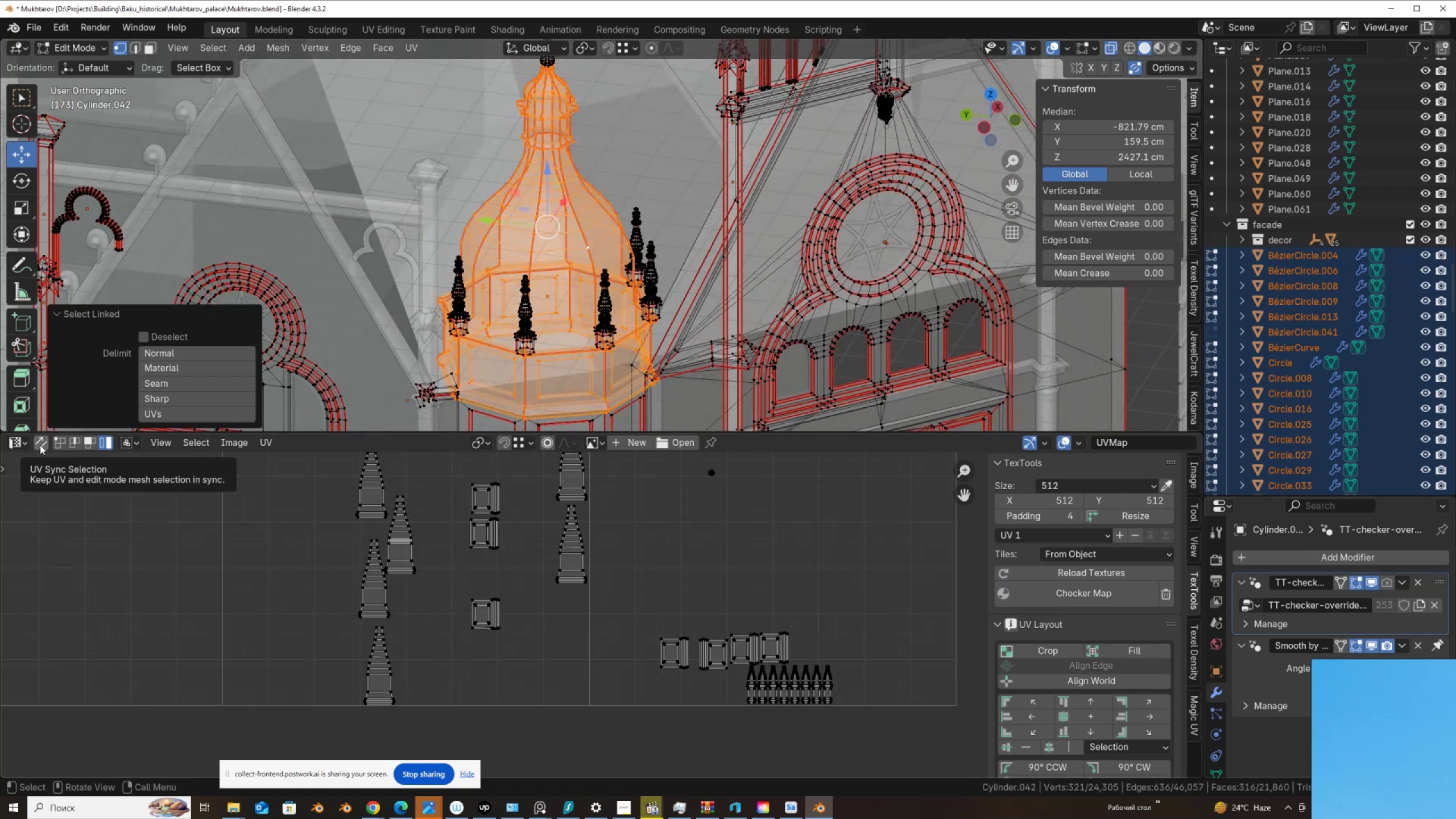 
wait(6.53)
 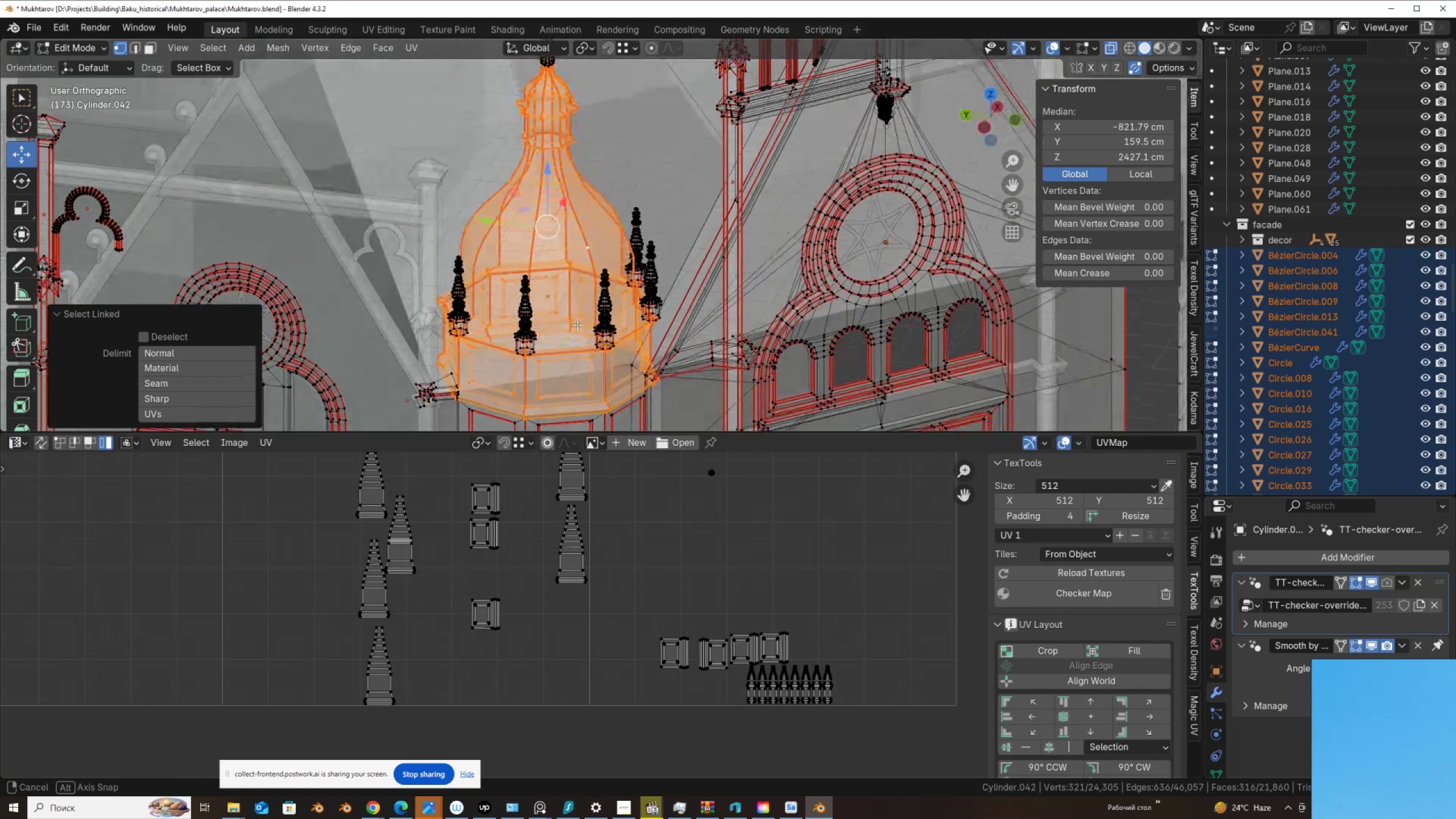 
left_click([40, 445])
 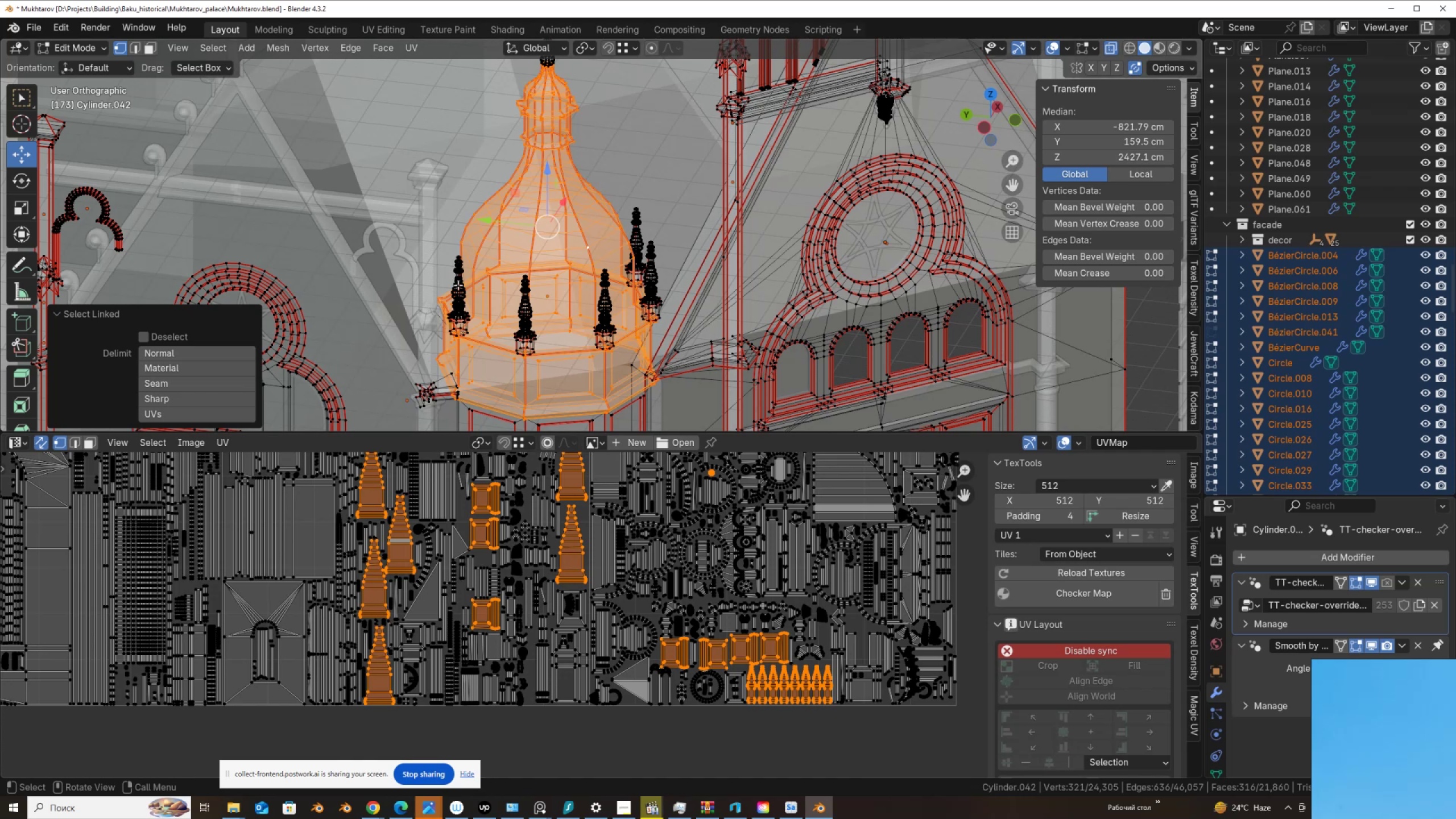 
scroll: coordinate [491, 309], scroll_direction: up, amount: 1.0
 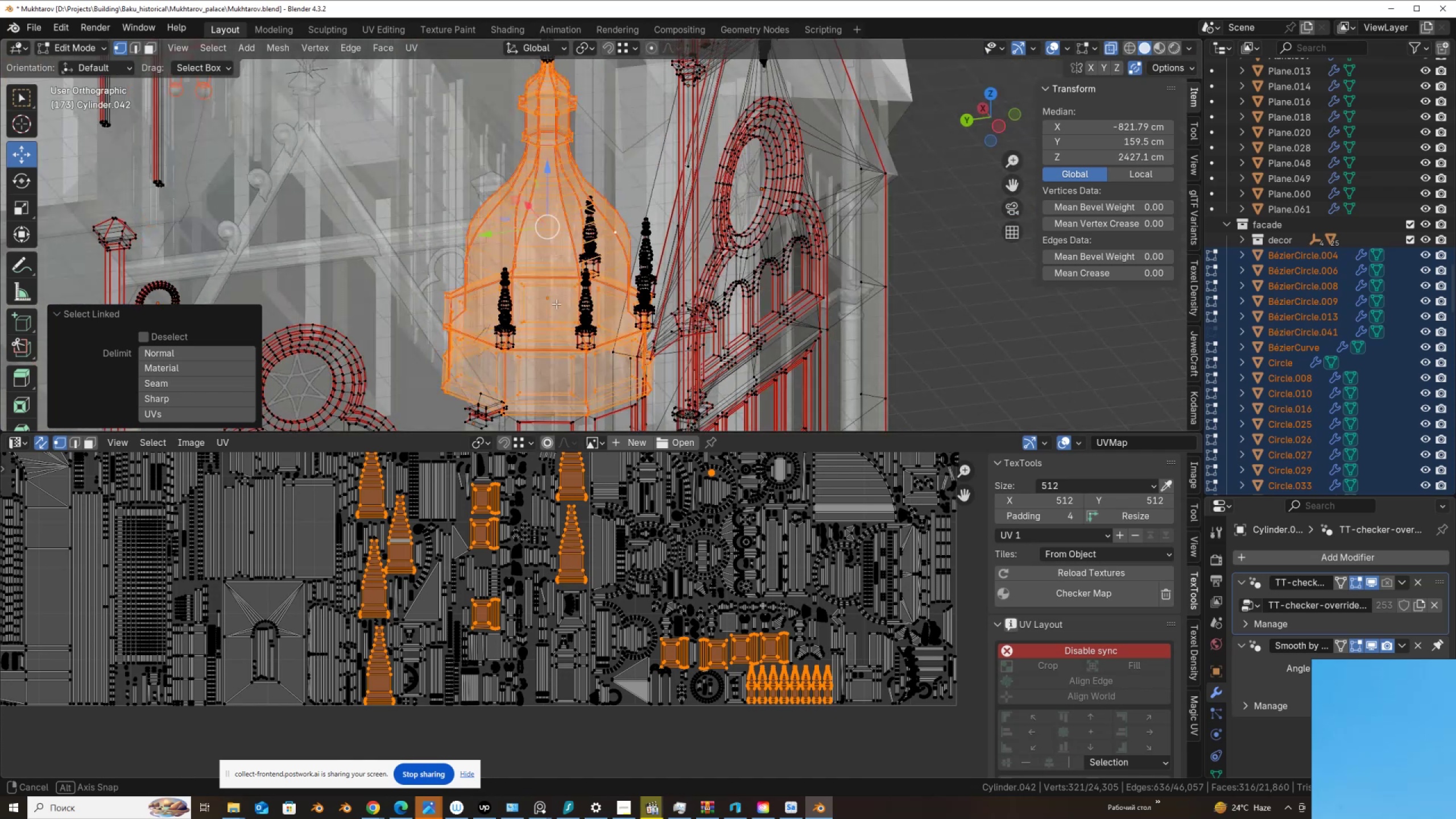 
key(Z)
 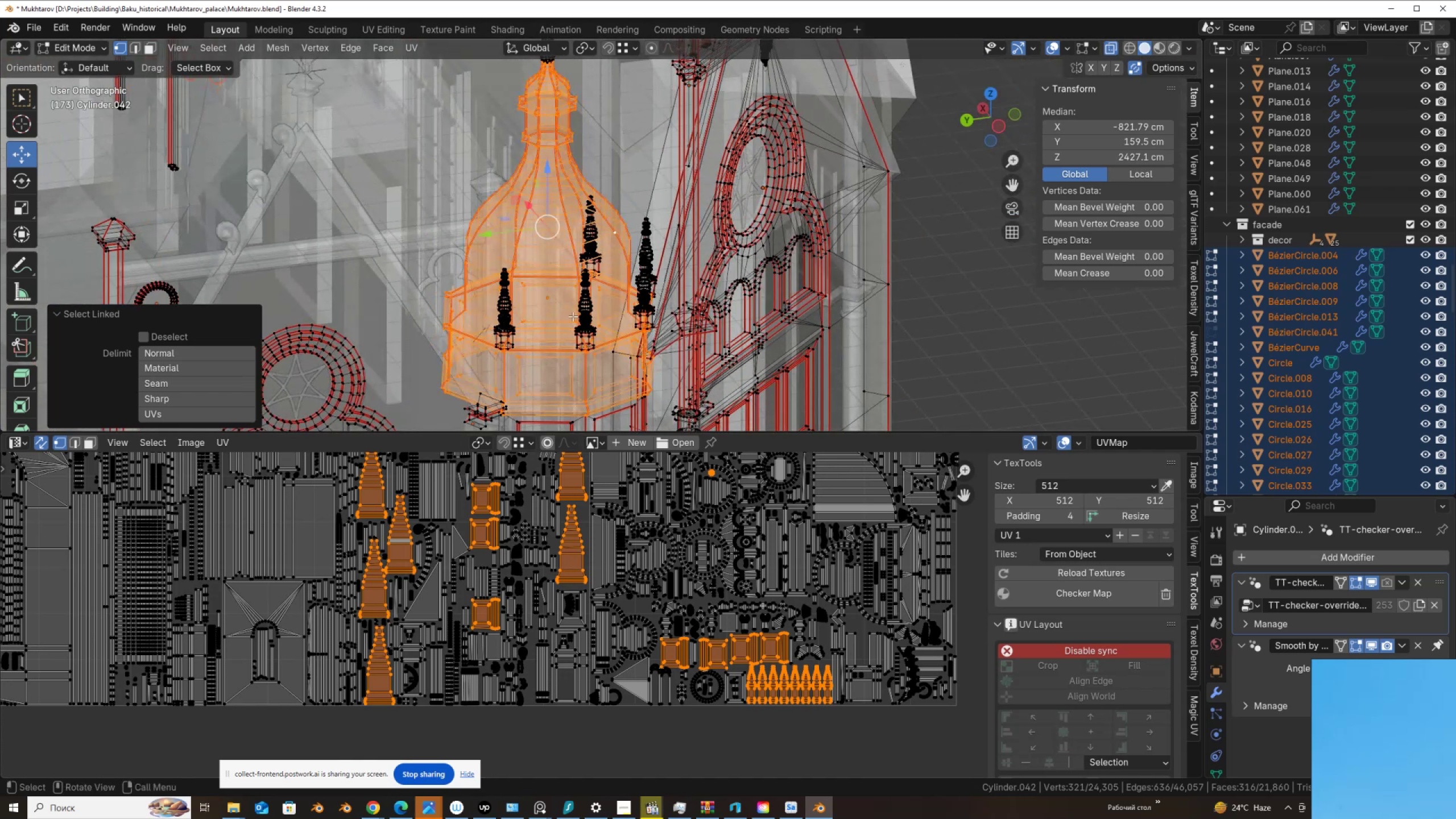 
key(Alt+AltLeft)
 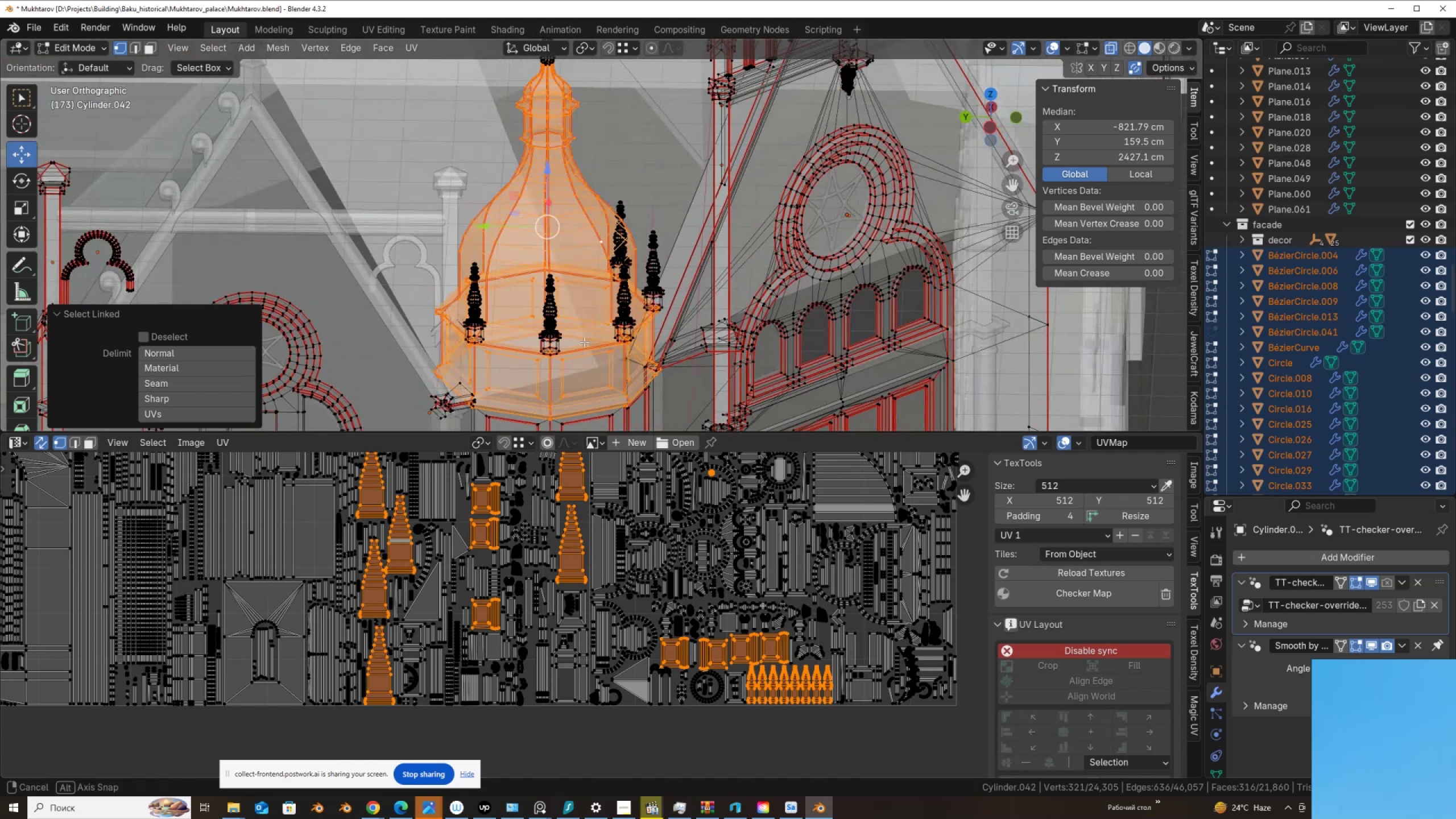 
key(Alt+Z)
 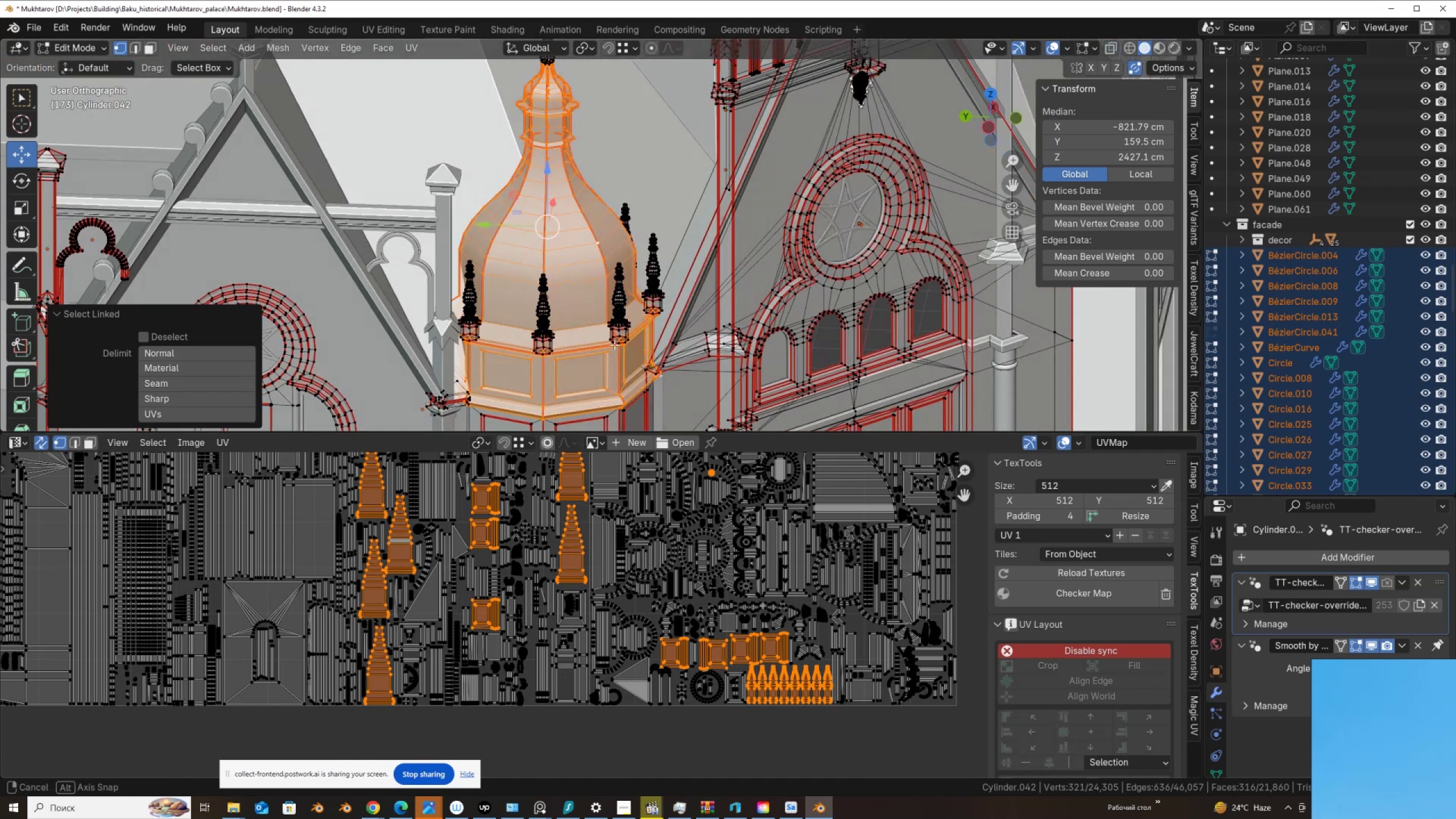 
key(Alt+AltLeft)
 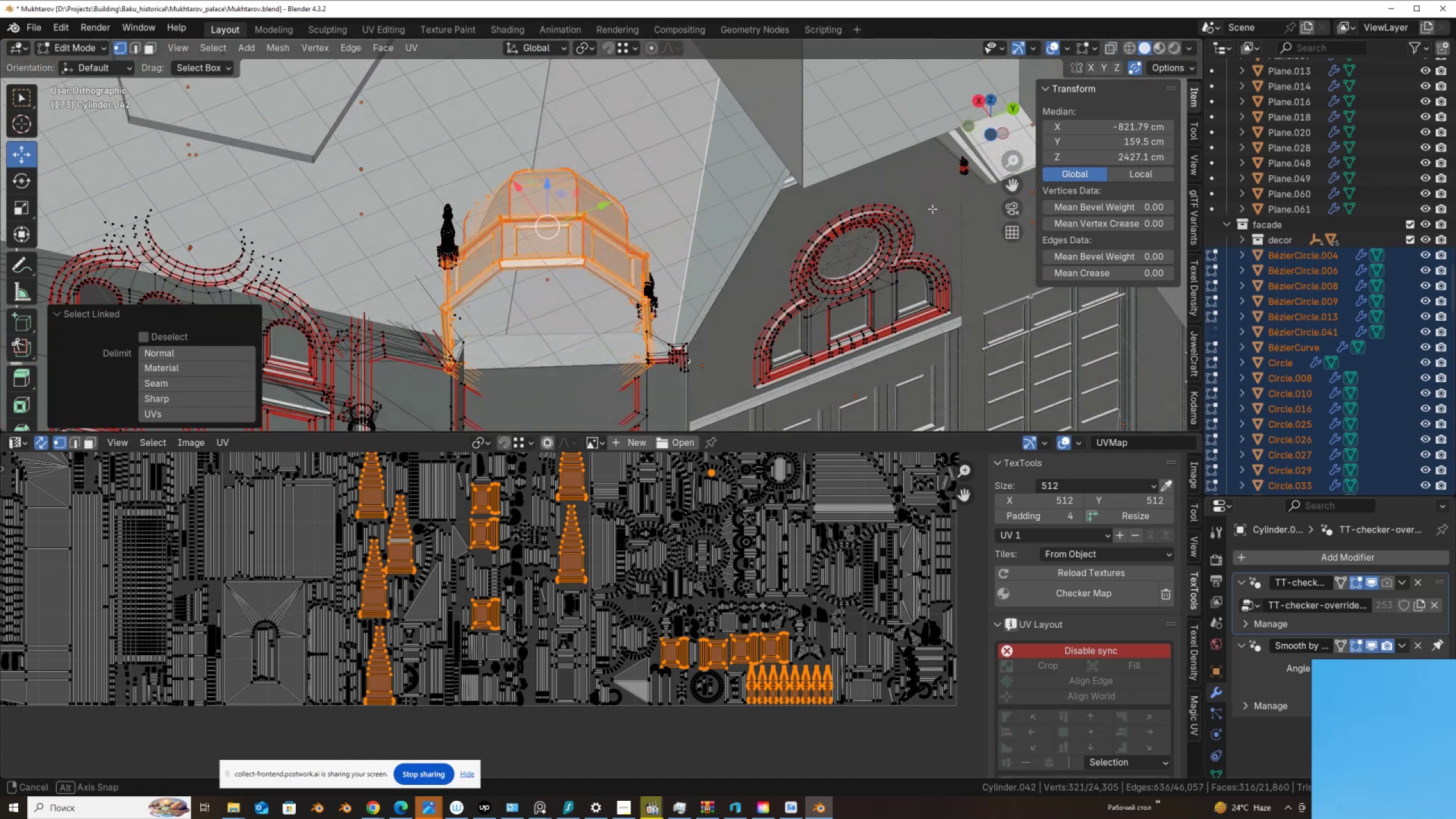 
wait(5.6)
 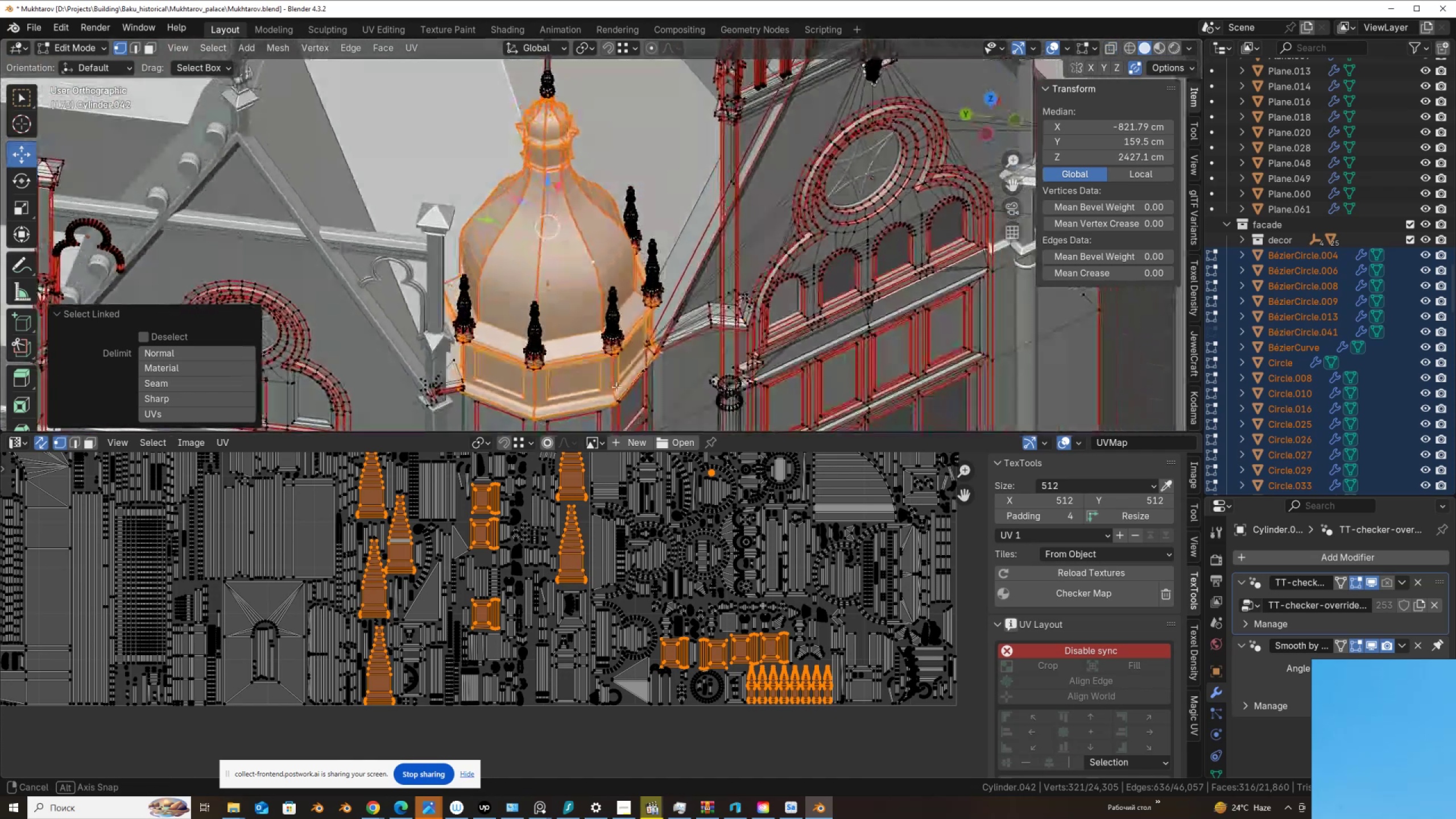 
key(3)
 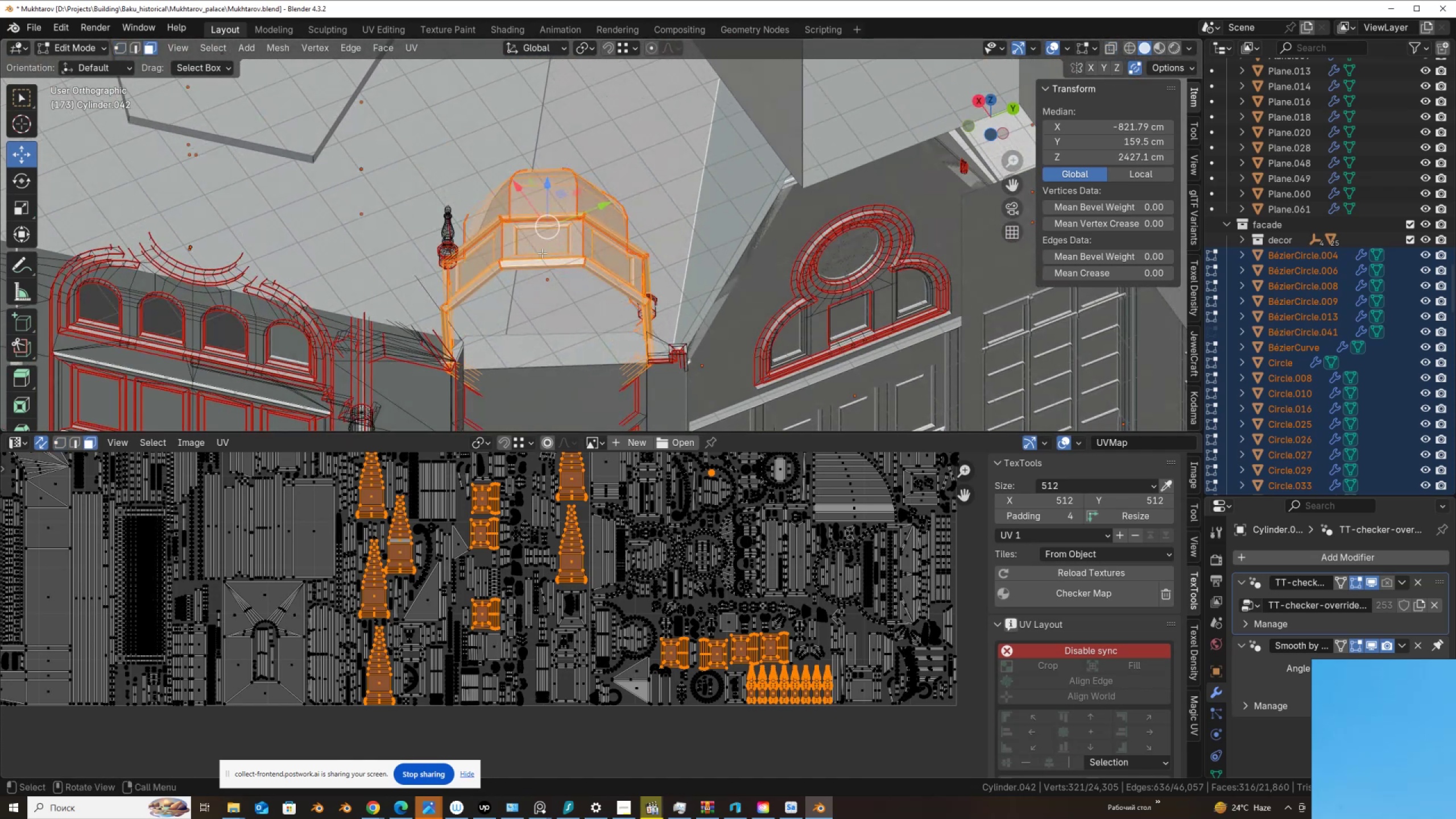 
left_click([542, 253])
 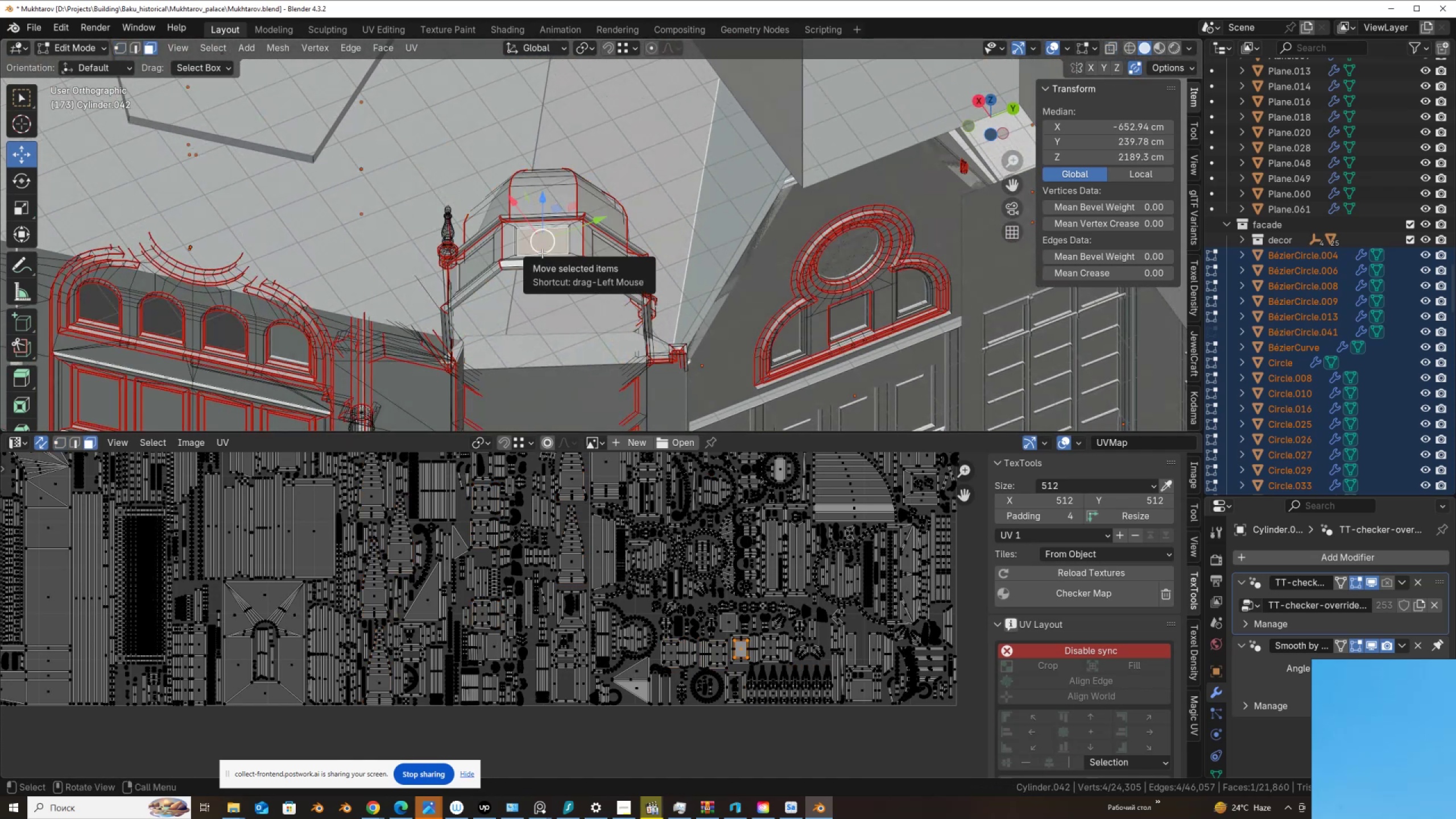 
type(lll)
 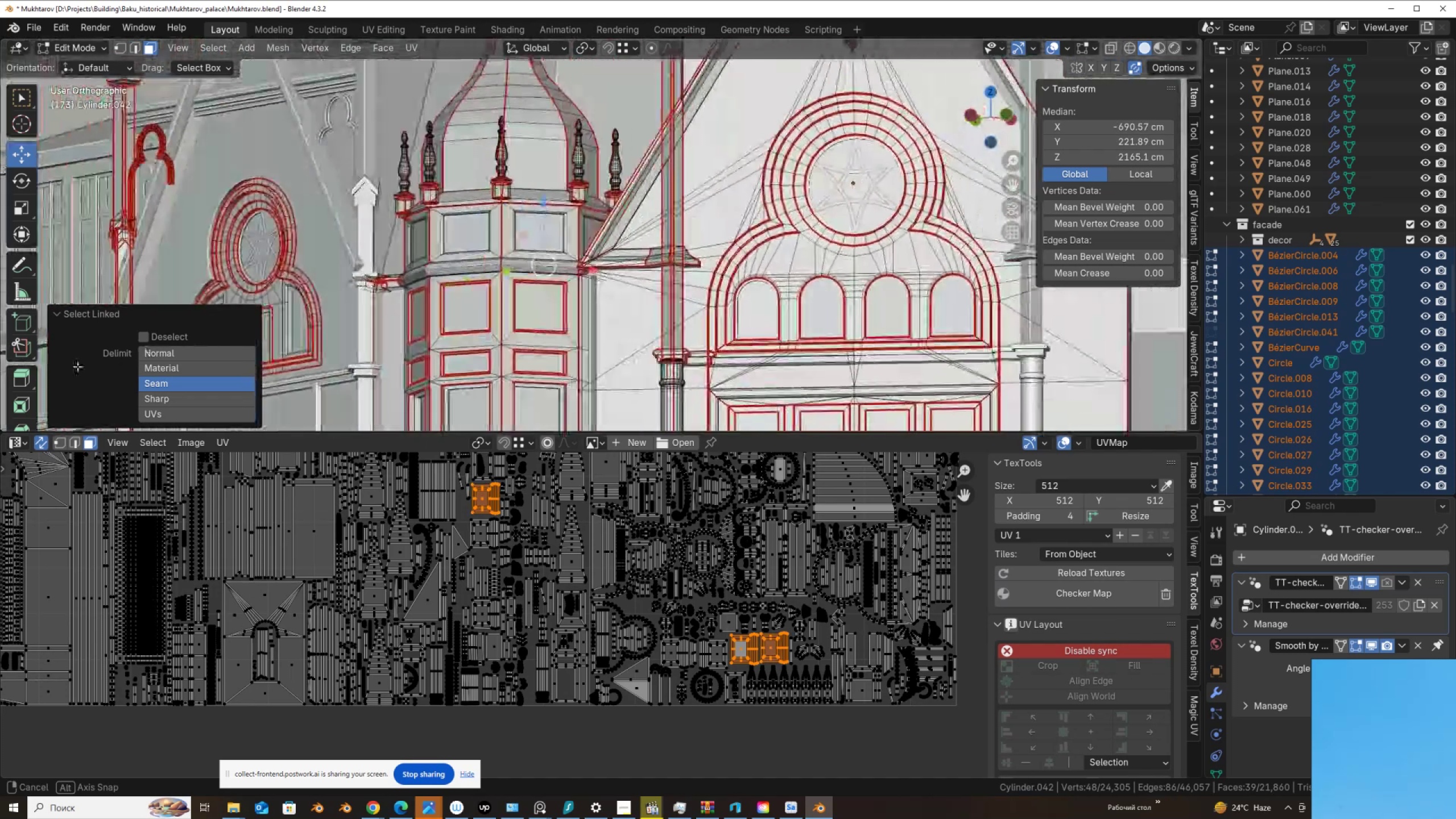 
scroll: coordinate [687, 625], scroll_direction: down, amount: 3.0
 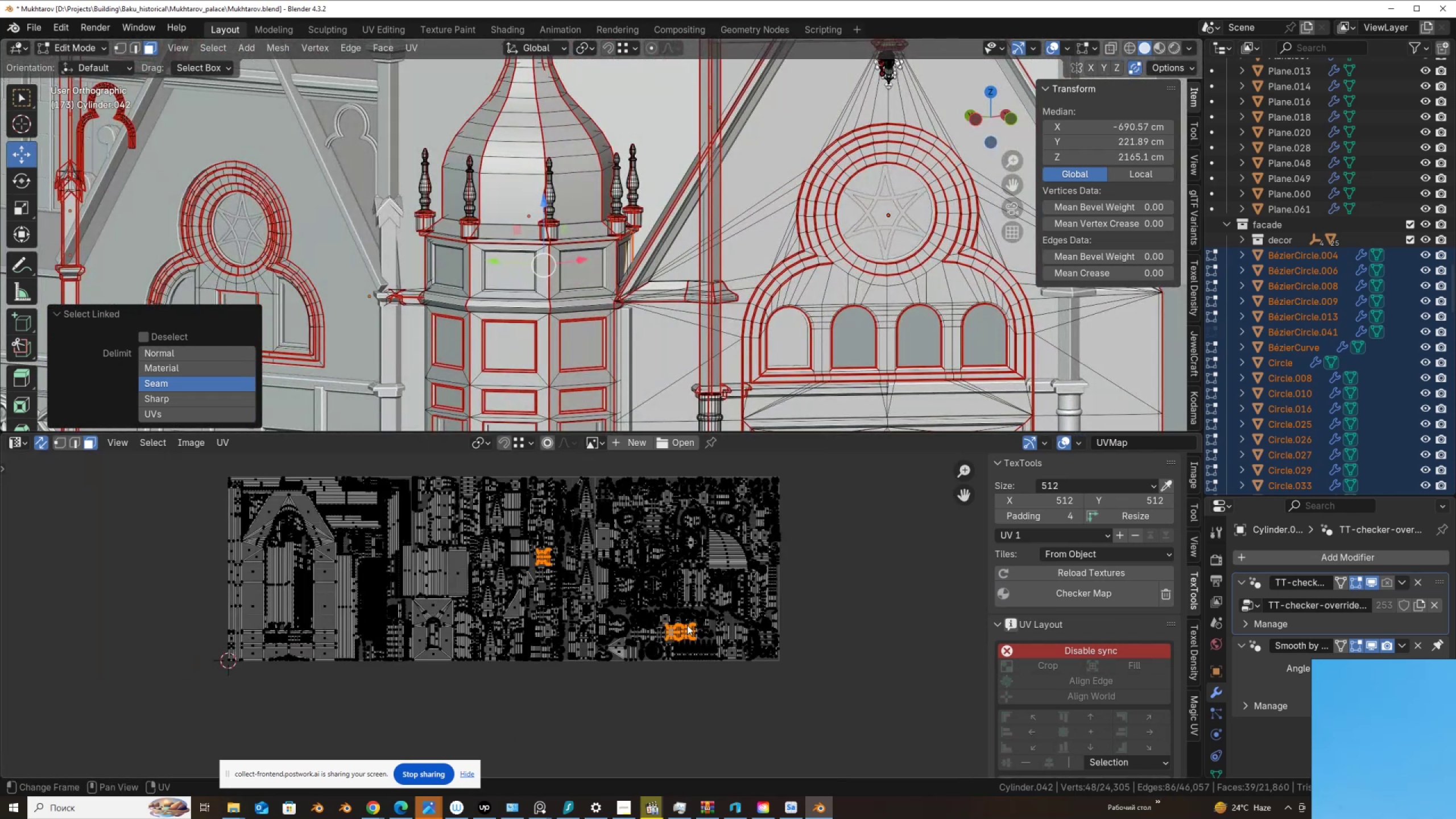 
scroll: coordinate [687, 625], scroll_direction: up, amount: 2.0
 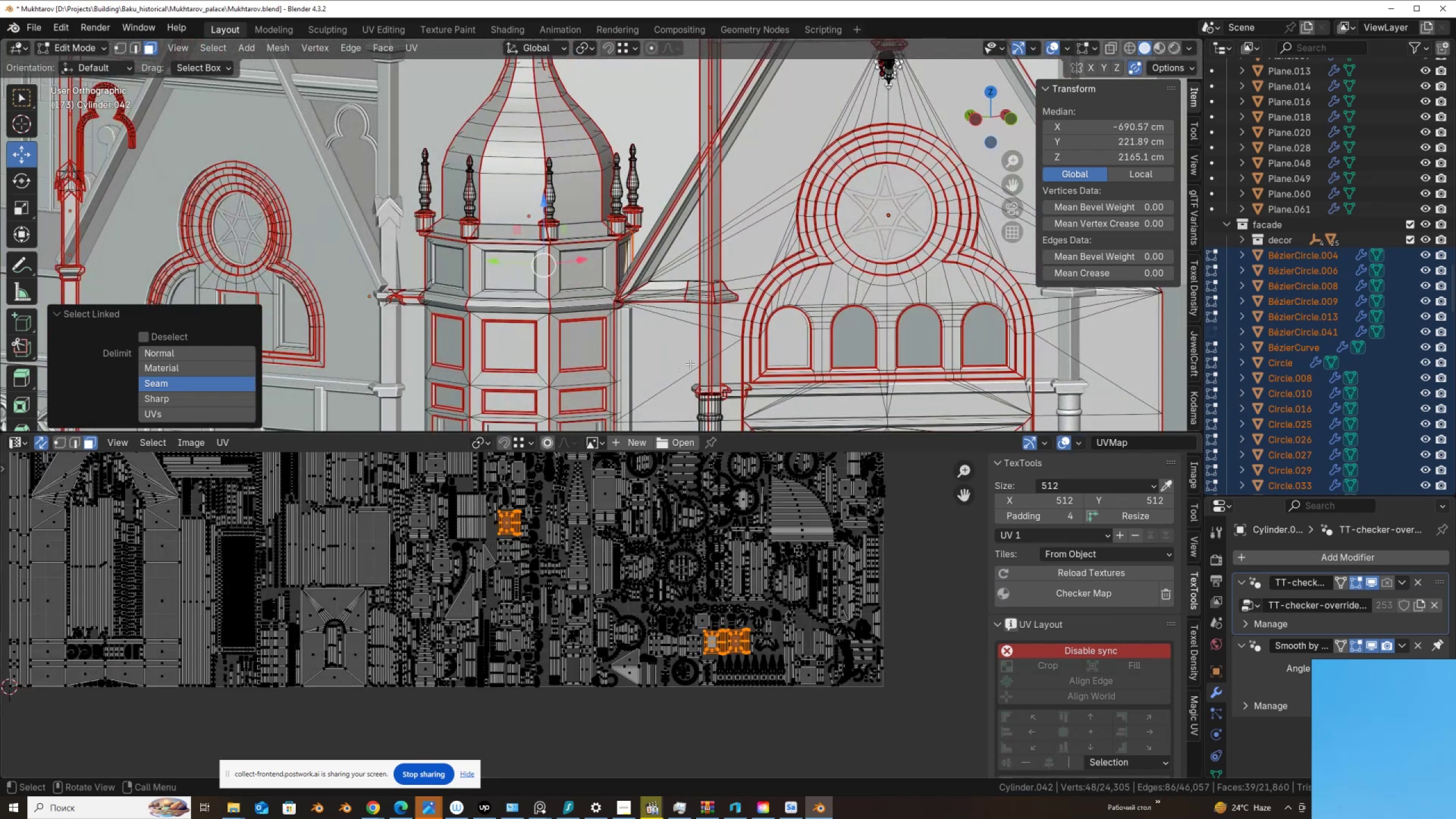 
key(X)
 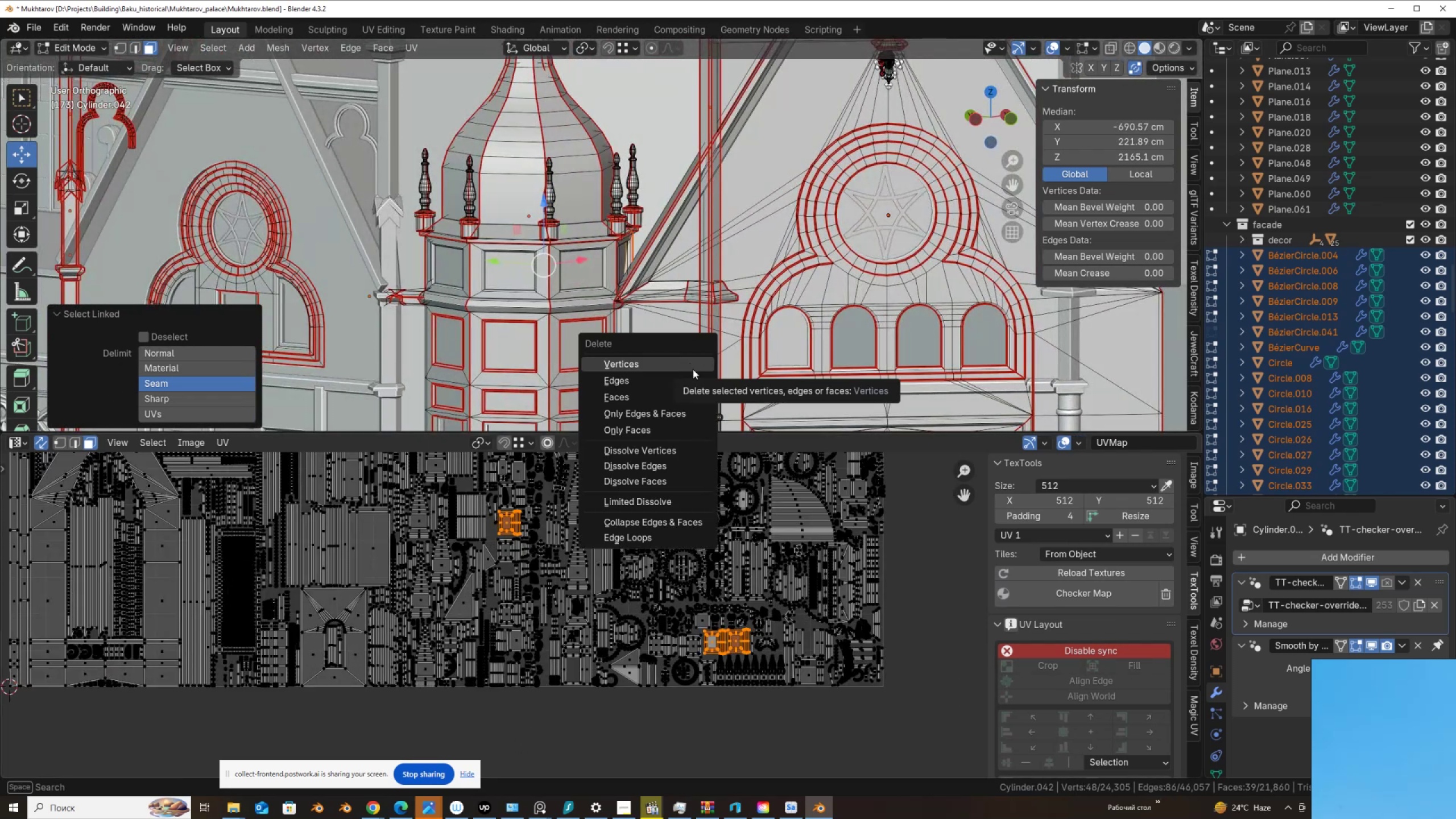 
left_click([683, 402])
 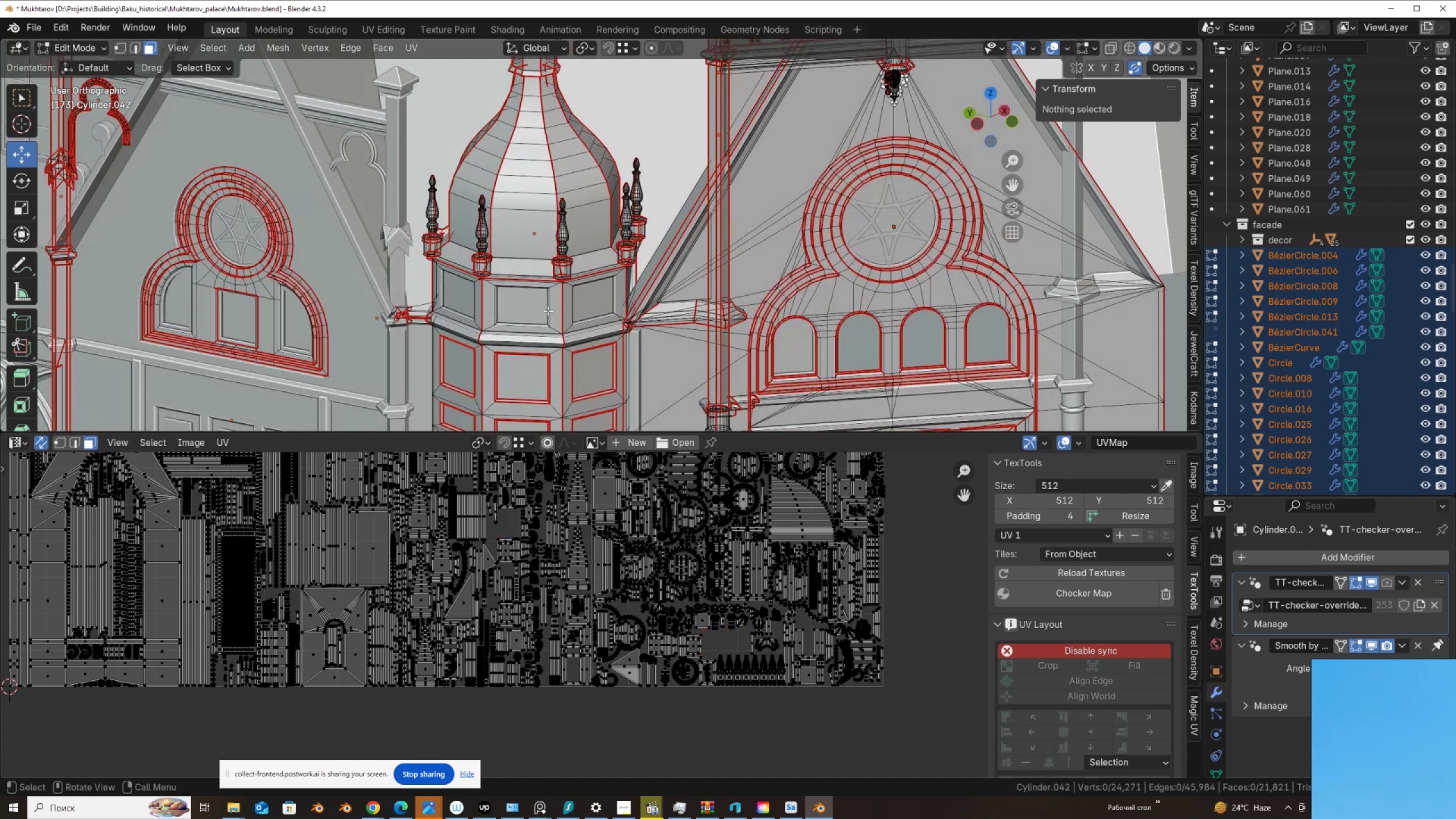 
wait(5.5)
 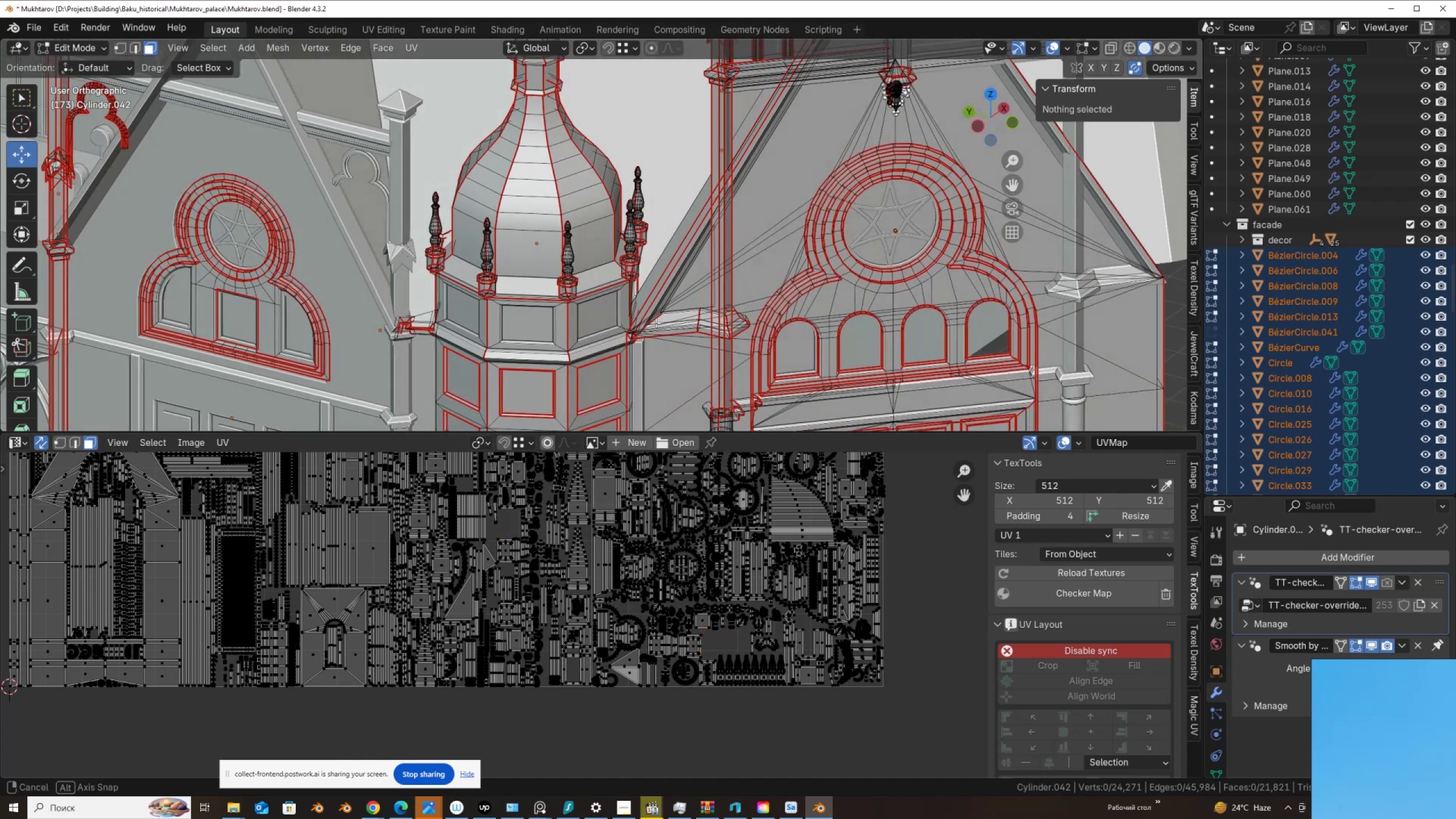 
type(lll)
 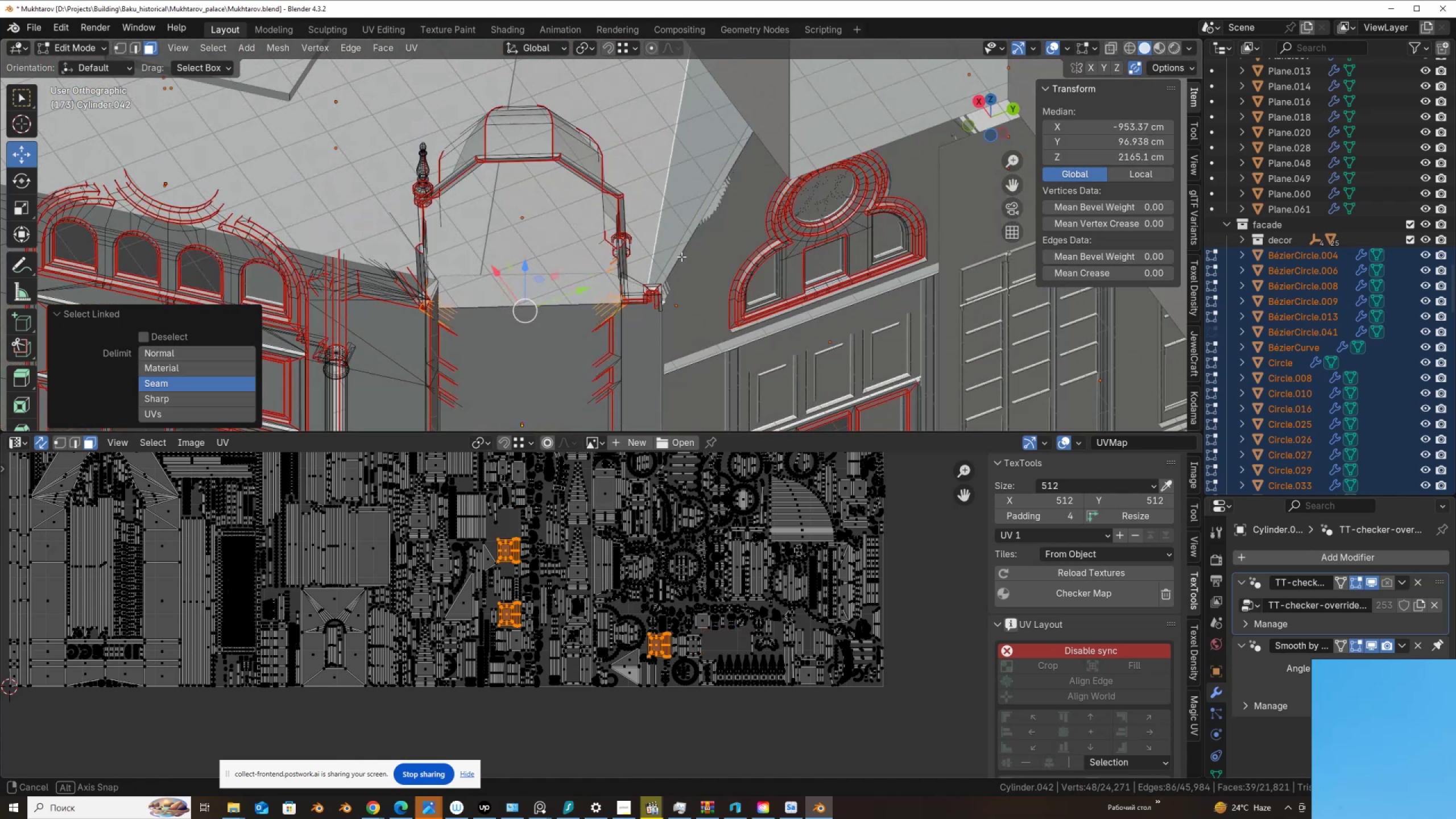 
type(ll)
 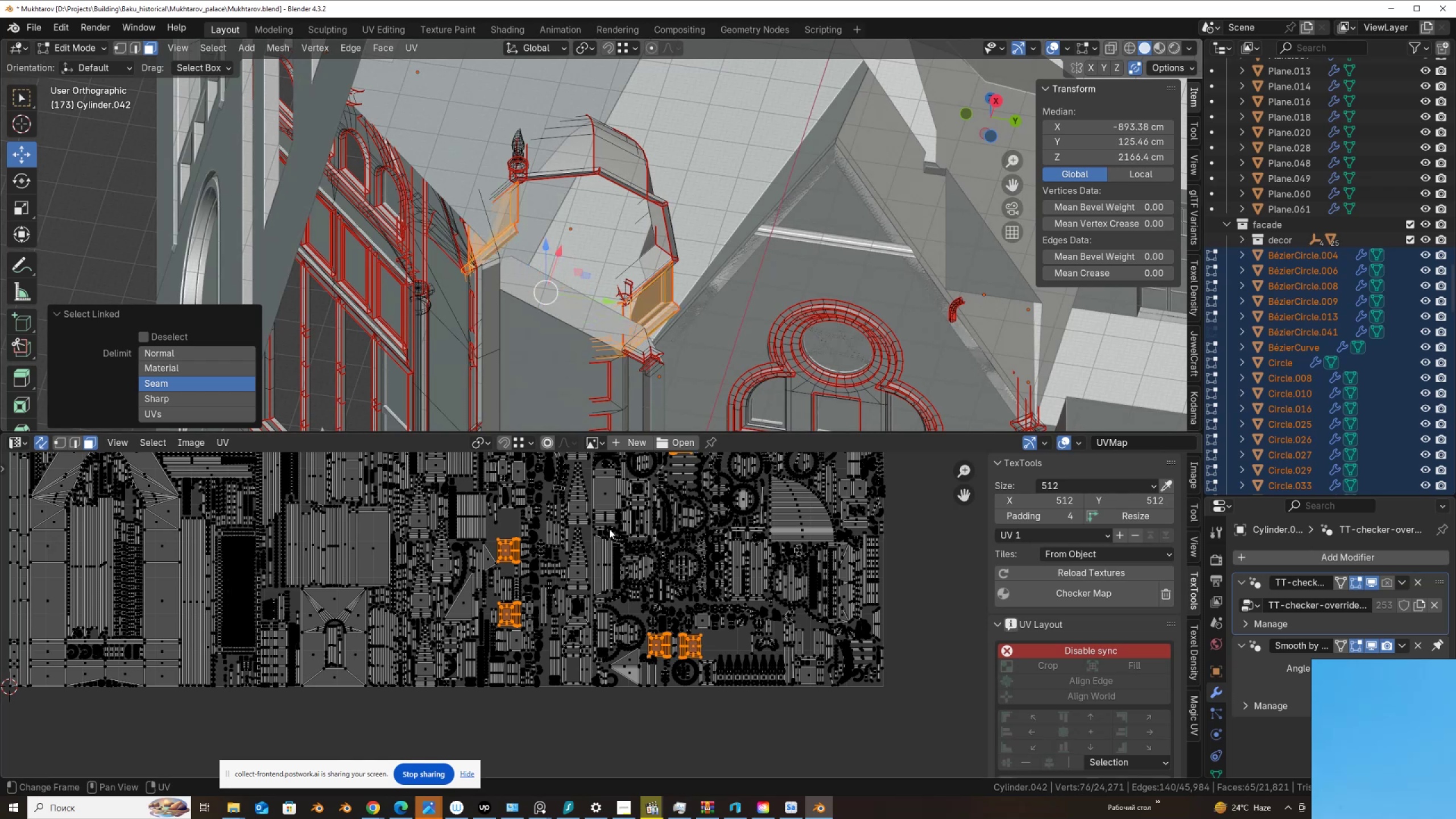 
scroll: coordinate [601, 565], scroll_direction: down, amount: 2.0
 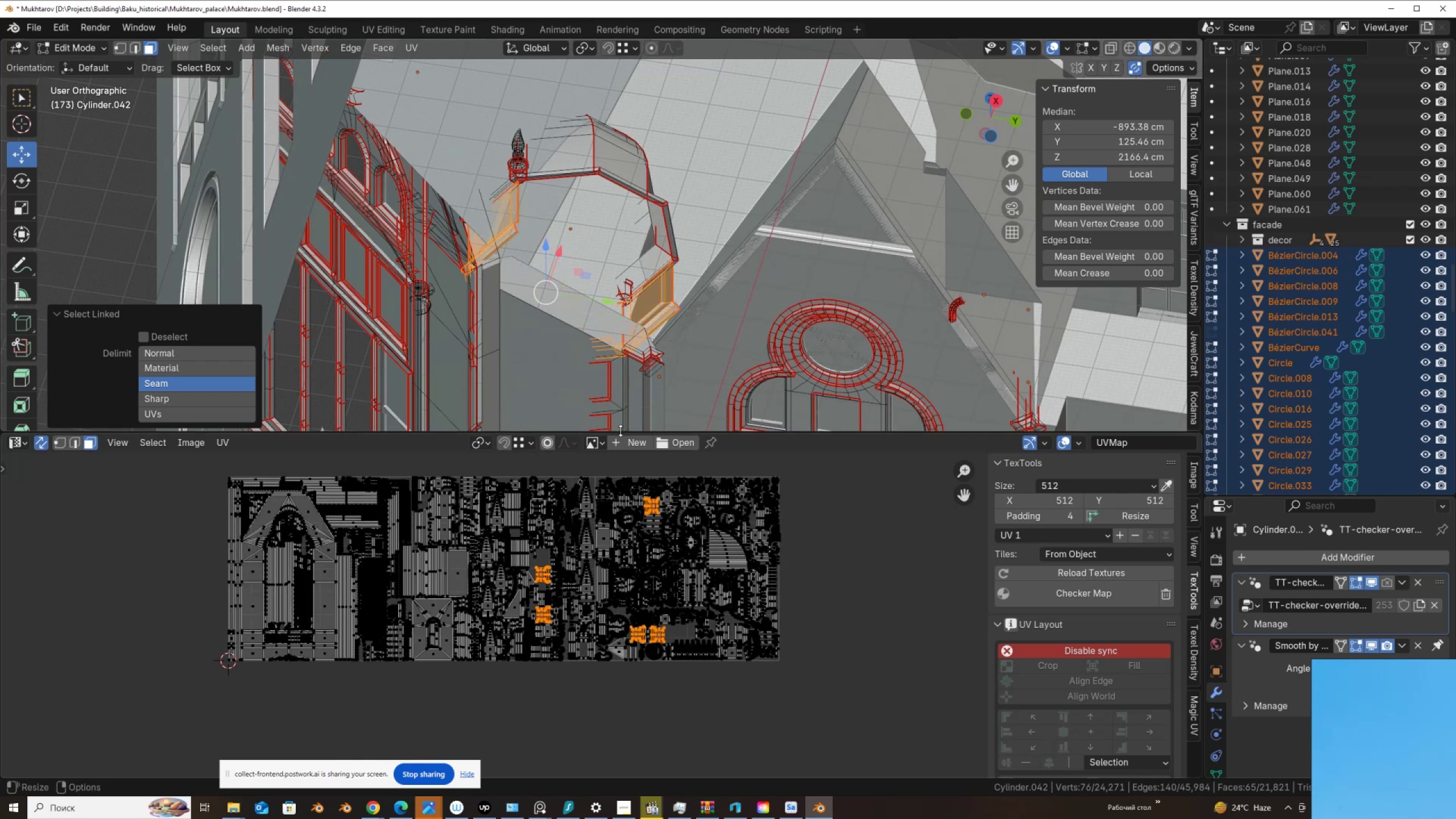 
left_click_drag(start_coordinate=[621, 431], to_coordinate=[623, 291])
 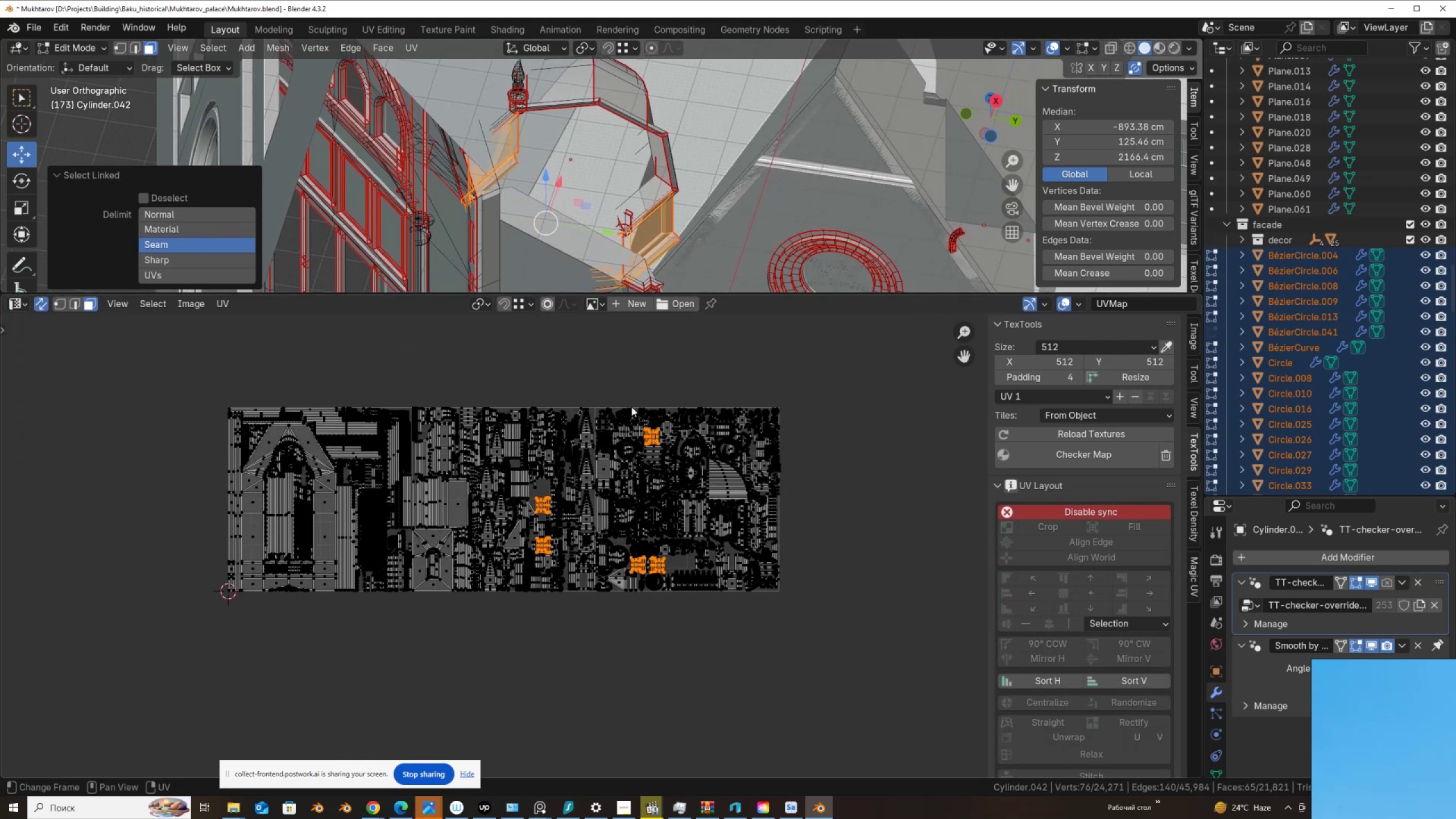 
scroll: coordinate [638, 474], scroll_direction: up, amount: 4.0
 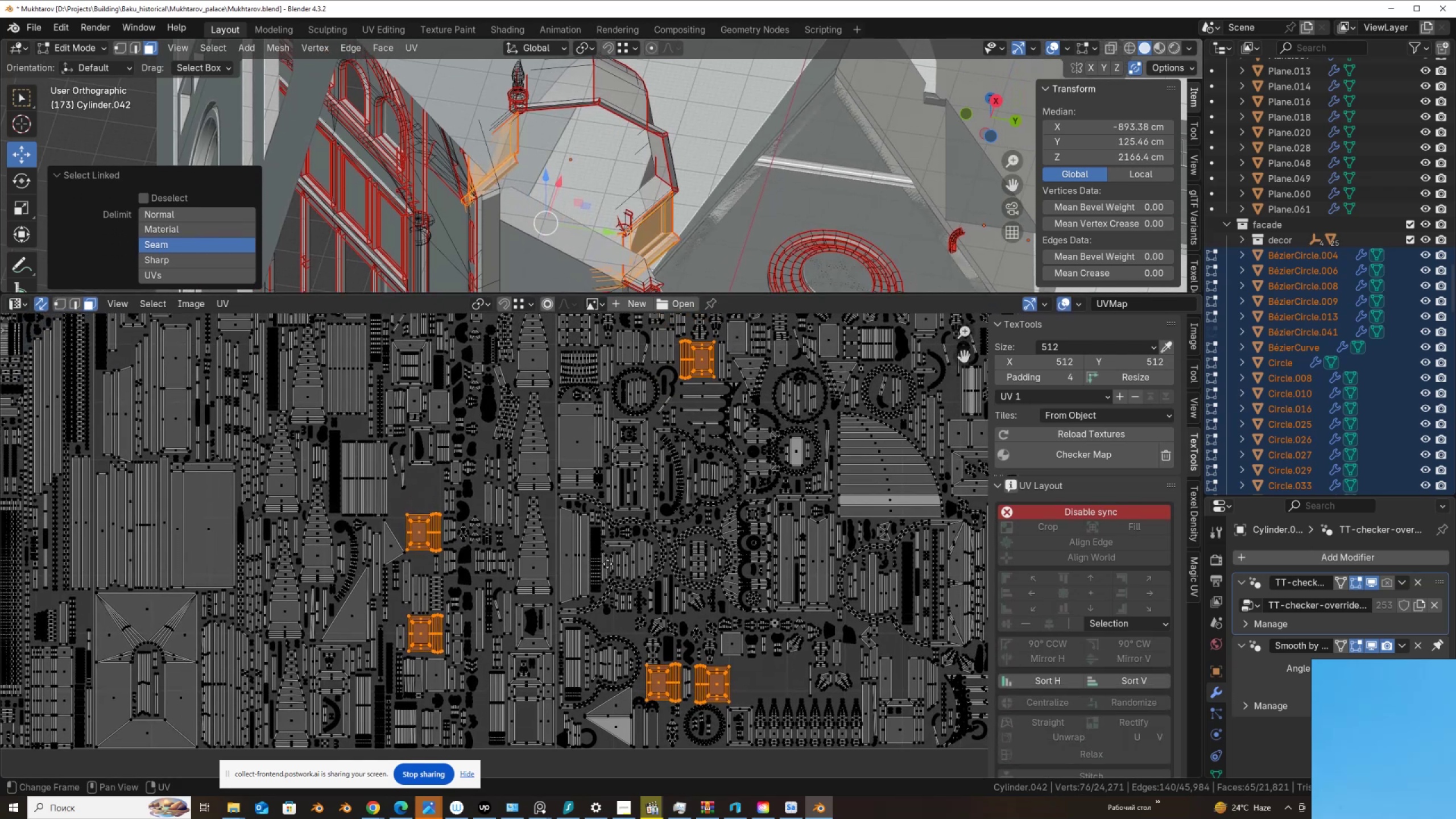 
scroll: coordinate [599, 575], scroll_direction: down, amount: 2.0
 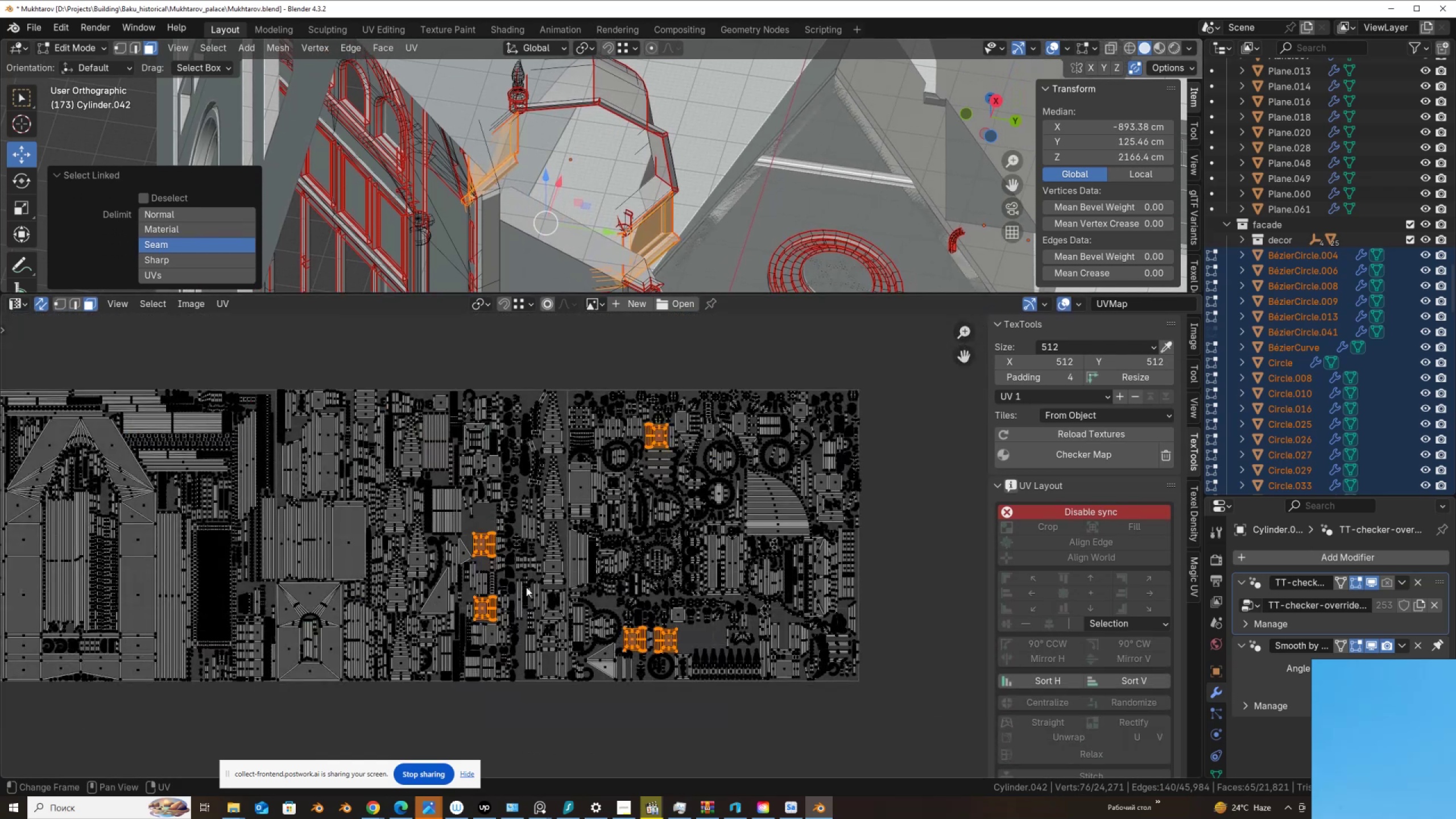 
scroll: coordinate [516, 586], scroll_direction: up, amount: 2.0
 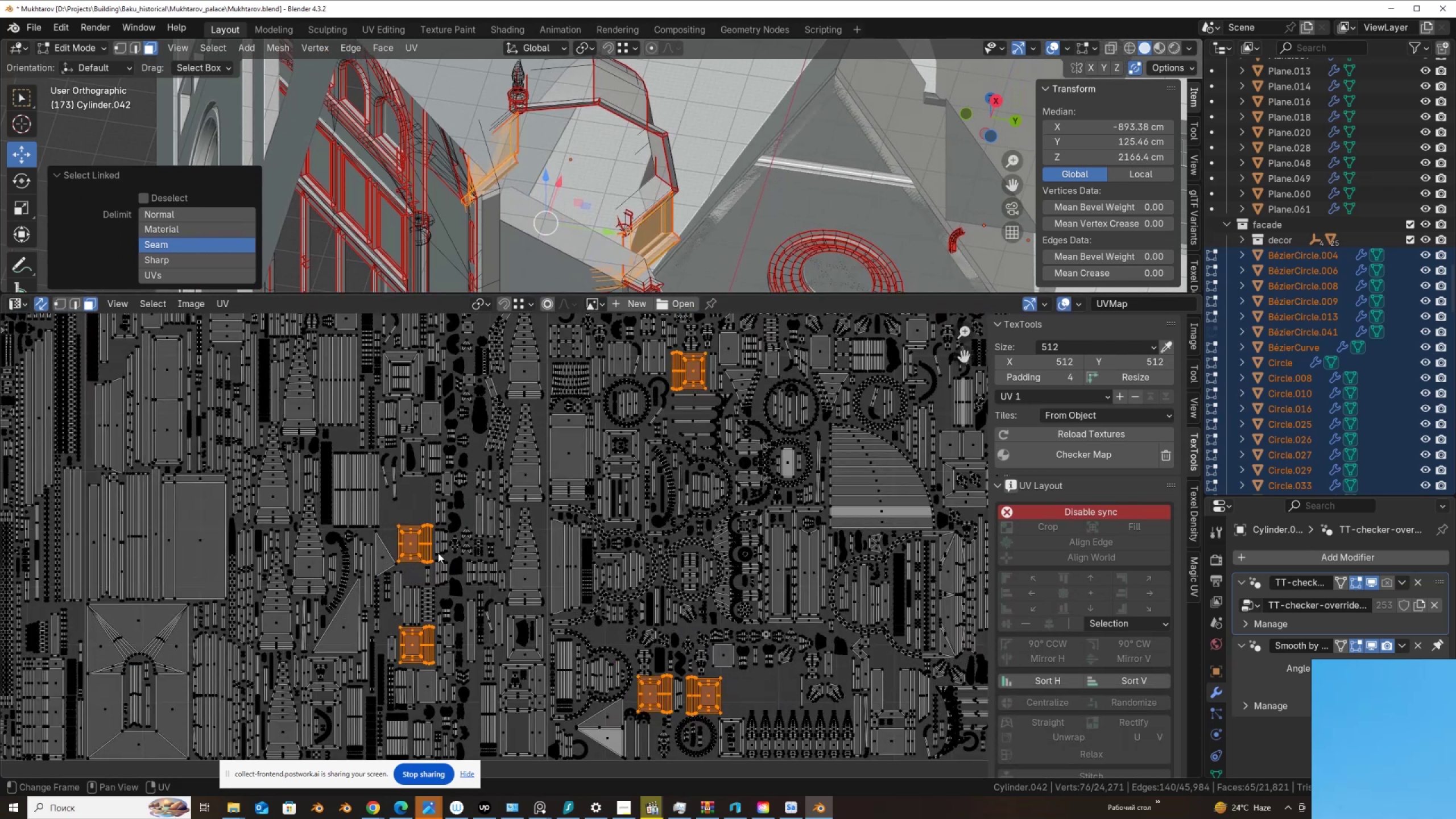 
left_click([413, 547])
 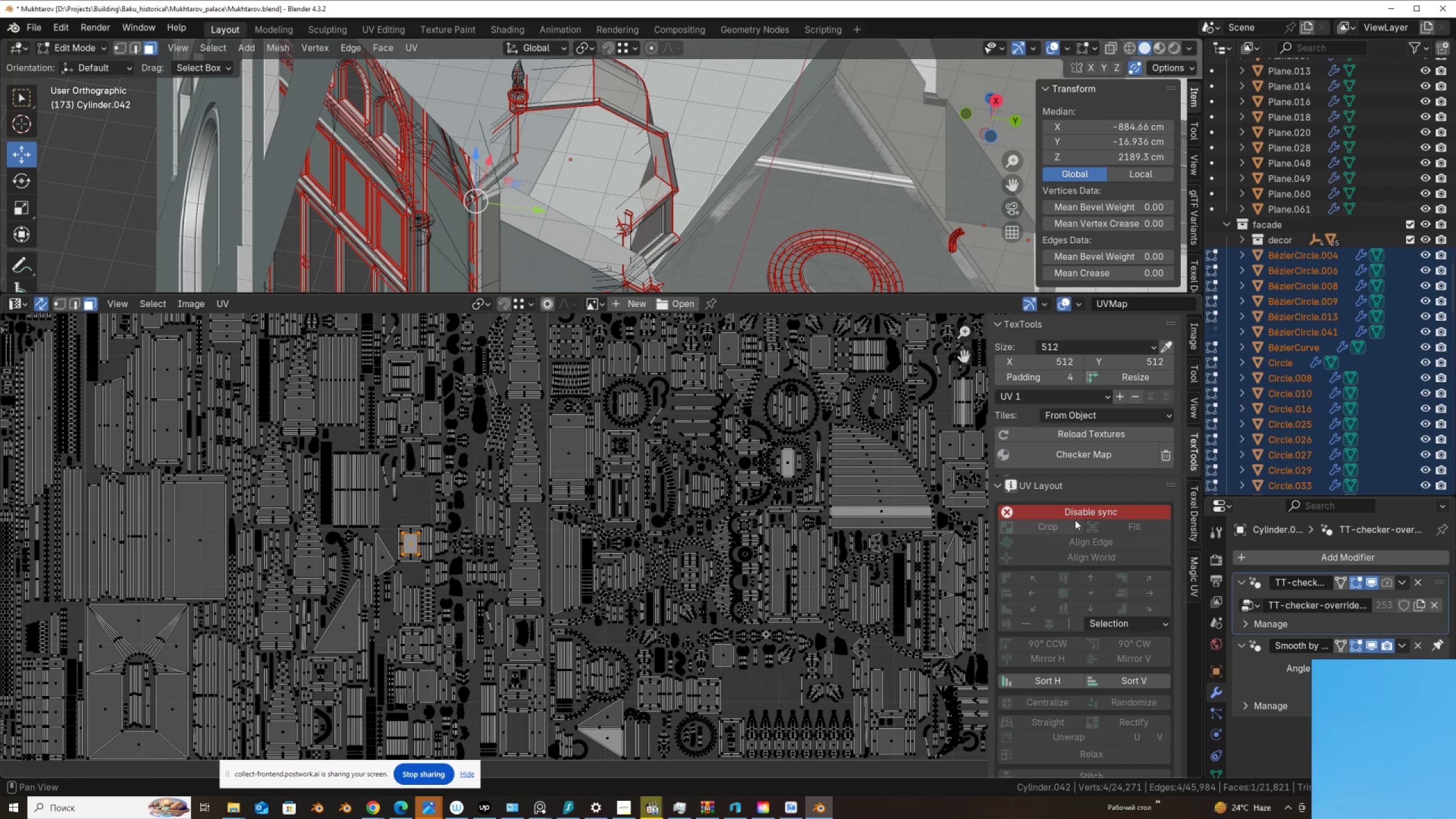 
left_click([1075, 511])
 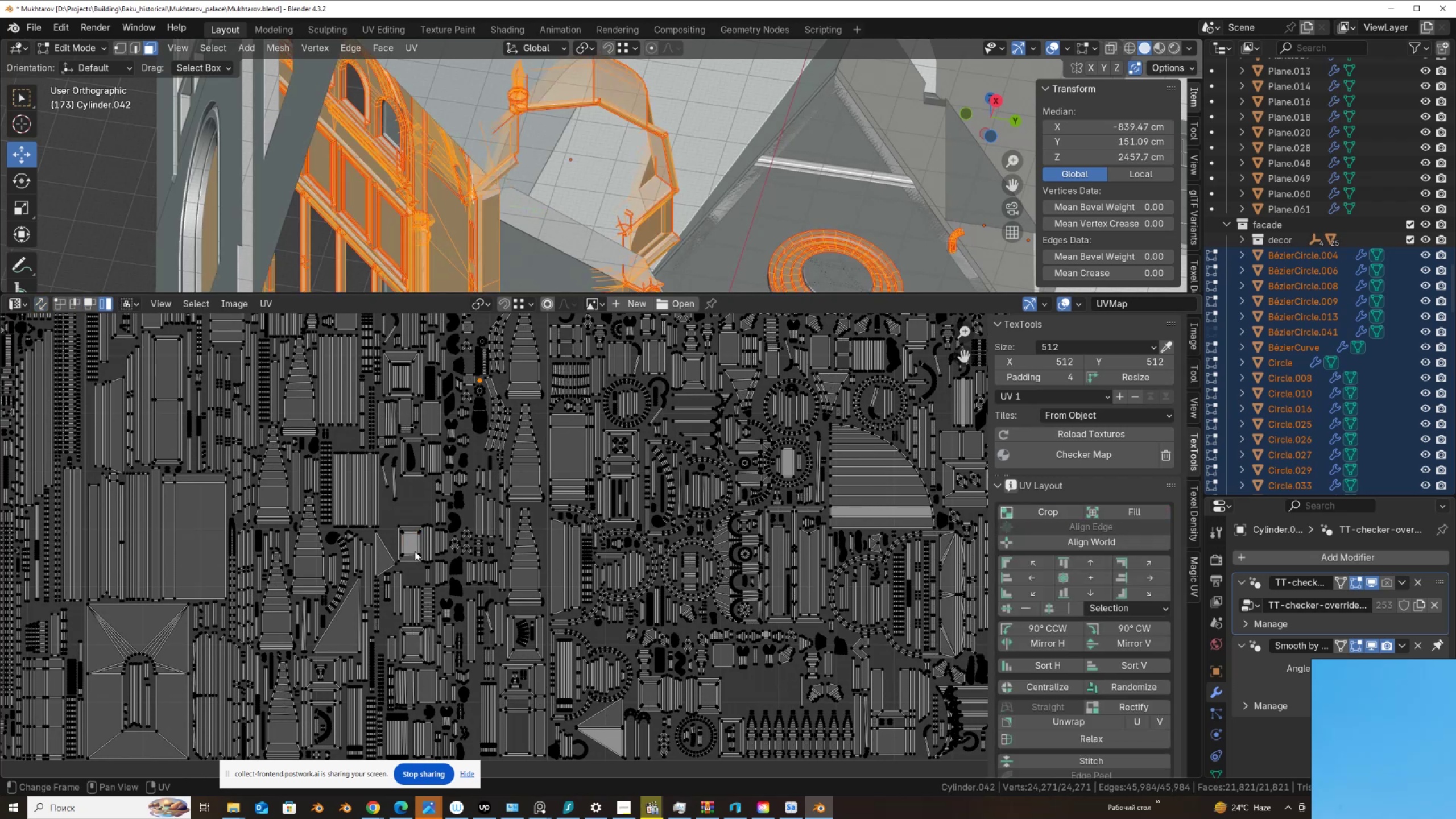 
left_click([422, 549])
 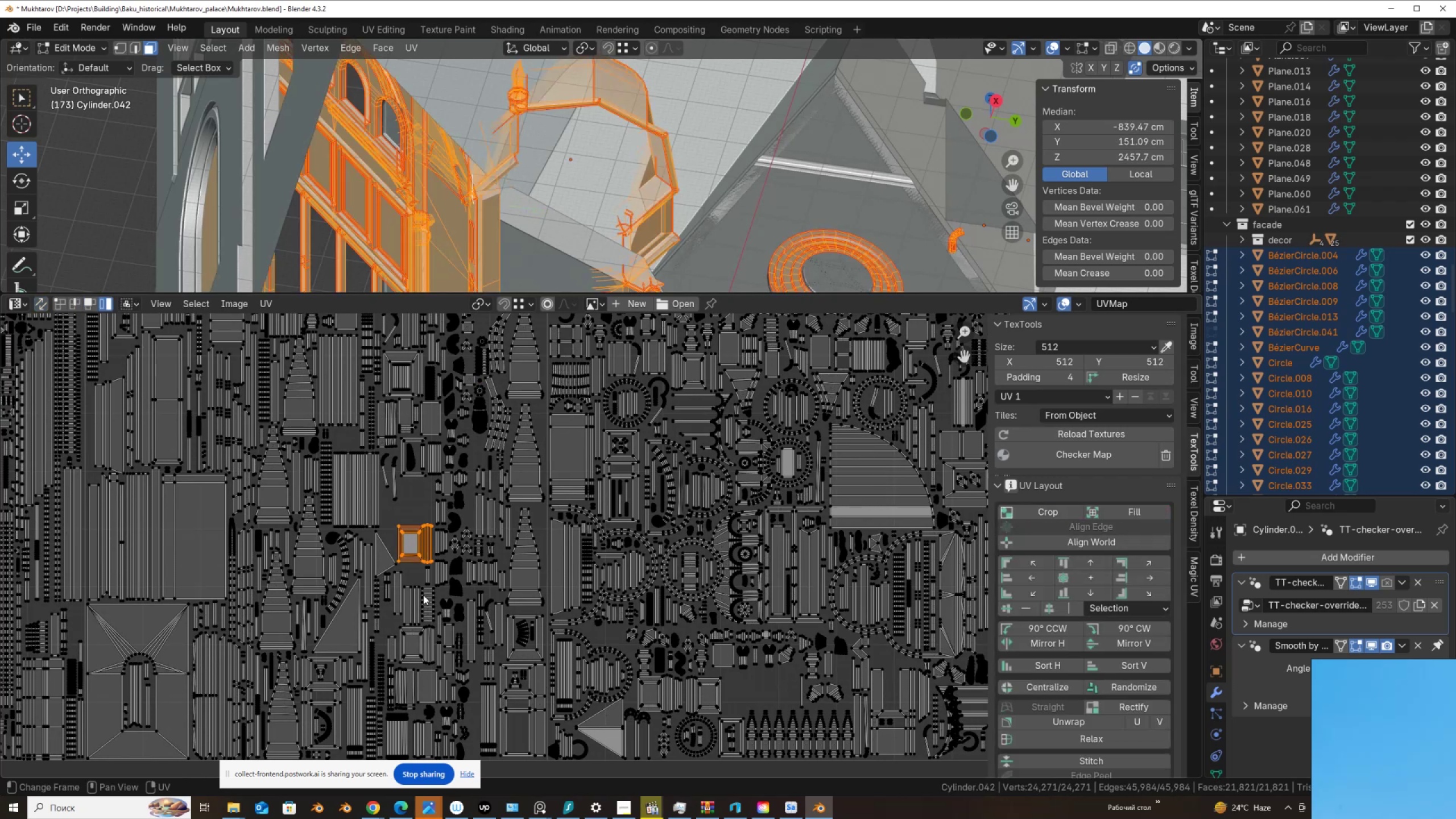 
hold_key(key=ShiftLeft, duration=0.59)
left_click([426, 643])
 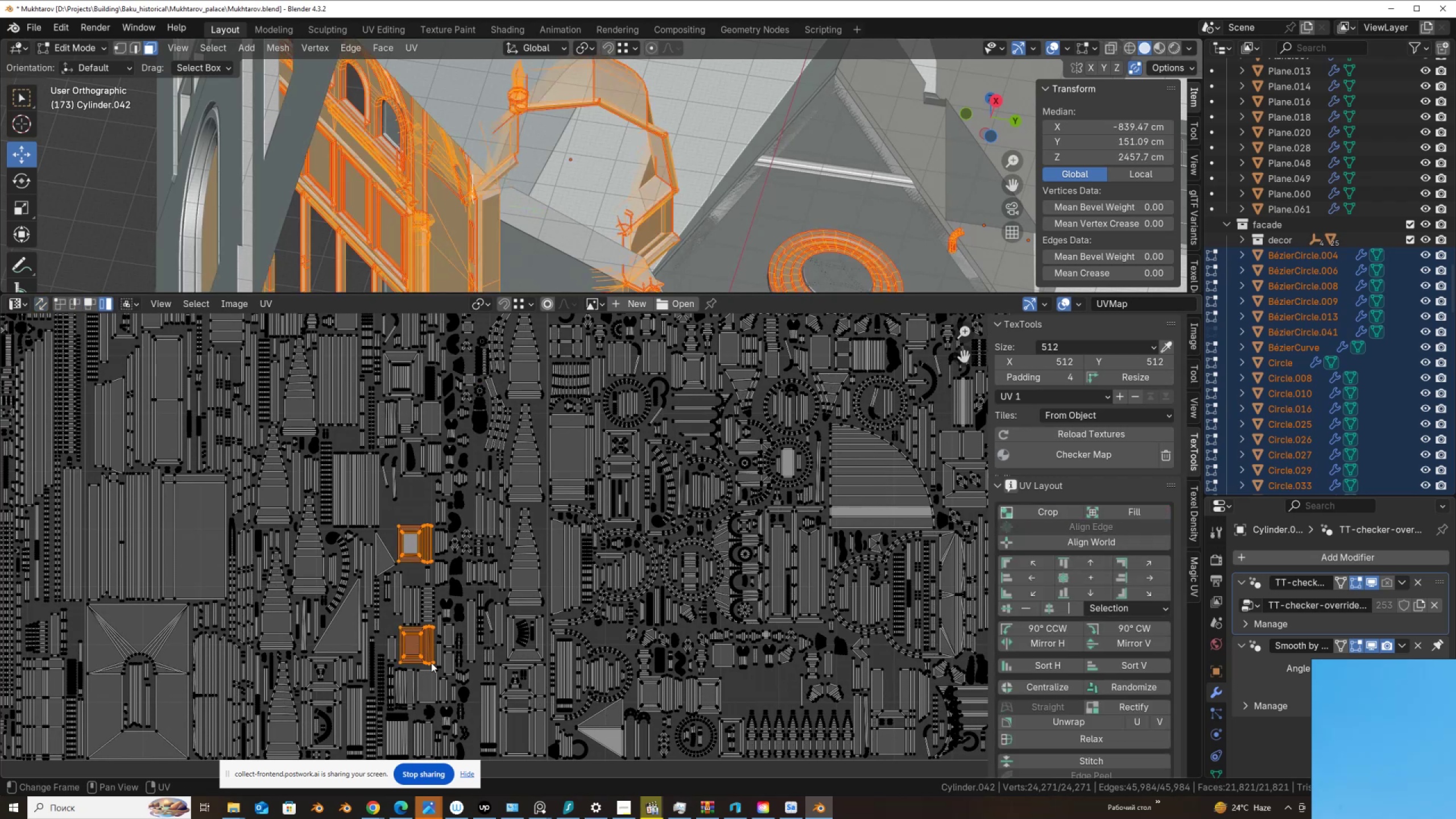 
key(G)
 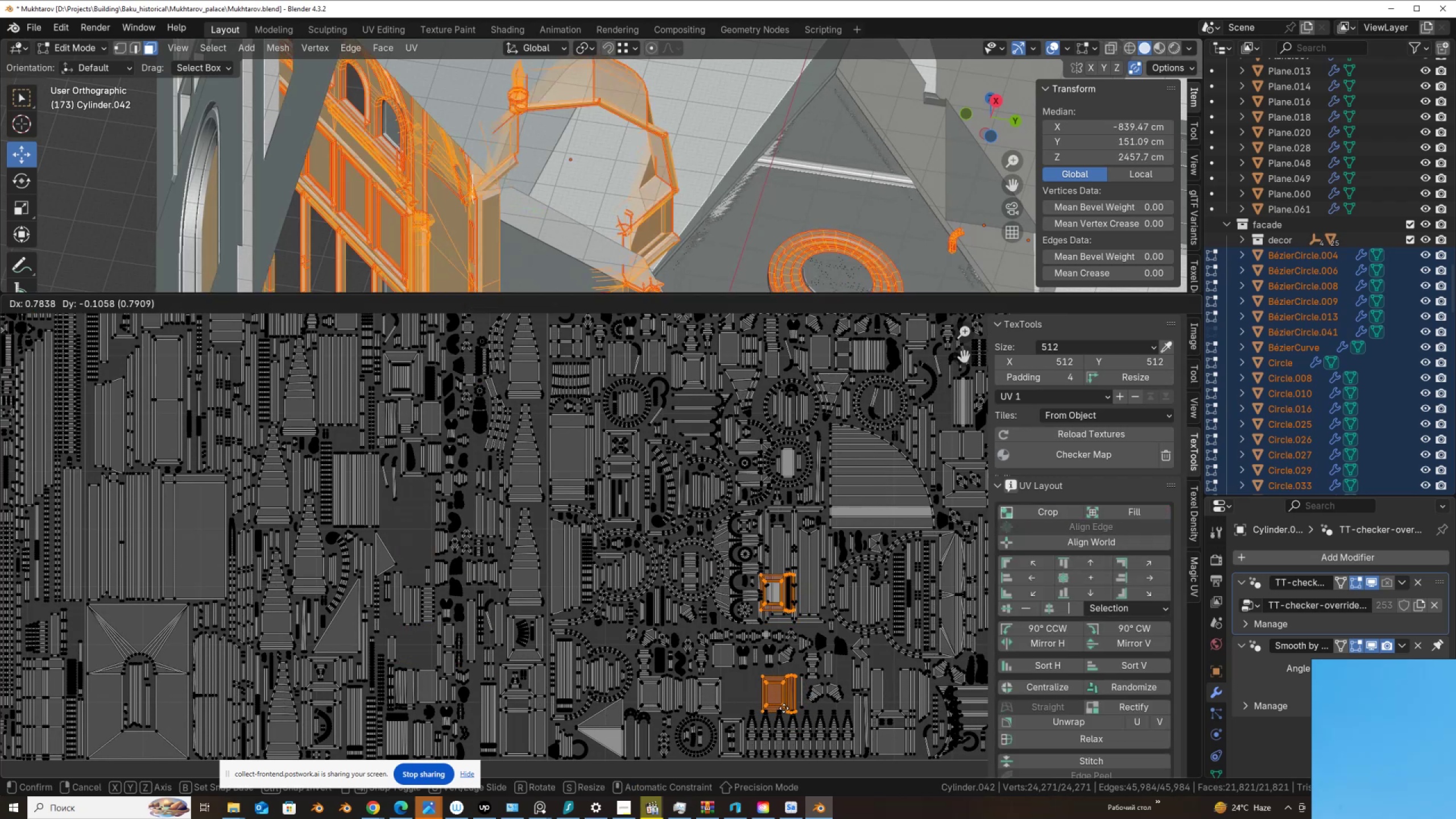 
left_click([764, 705])
 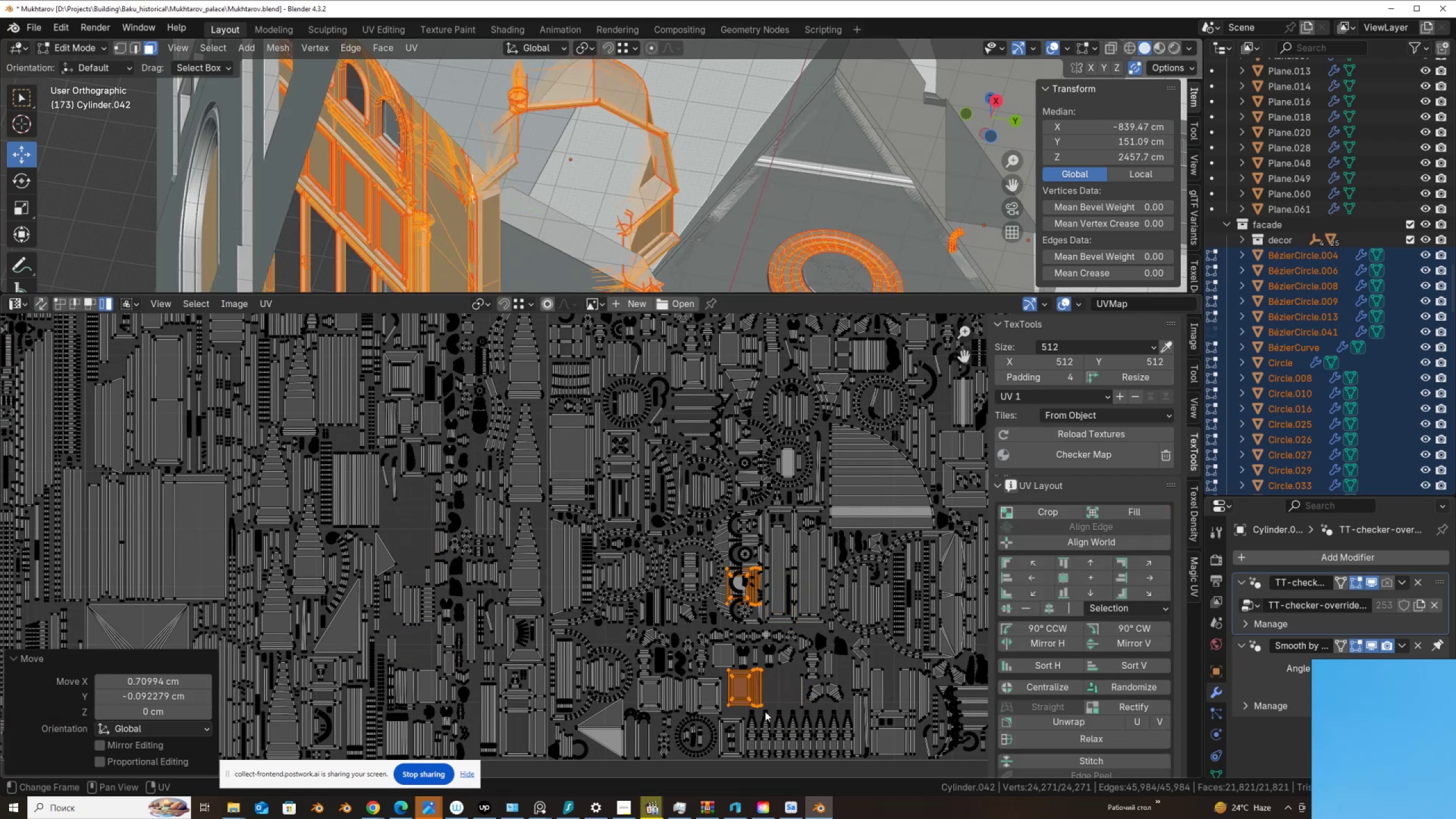 
scroll: coordinate [781, 682], scroll_direction: up, amount: 6.0
 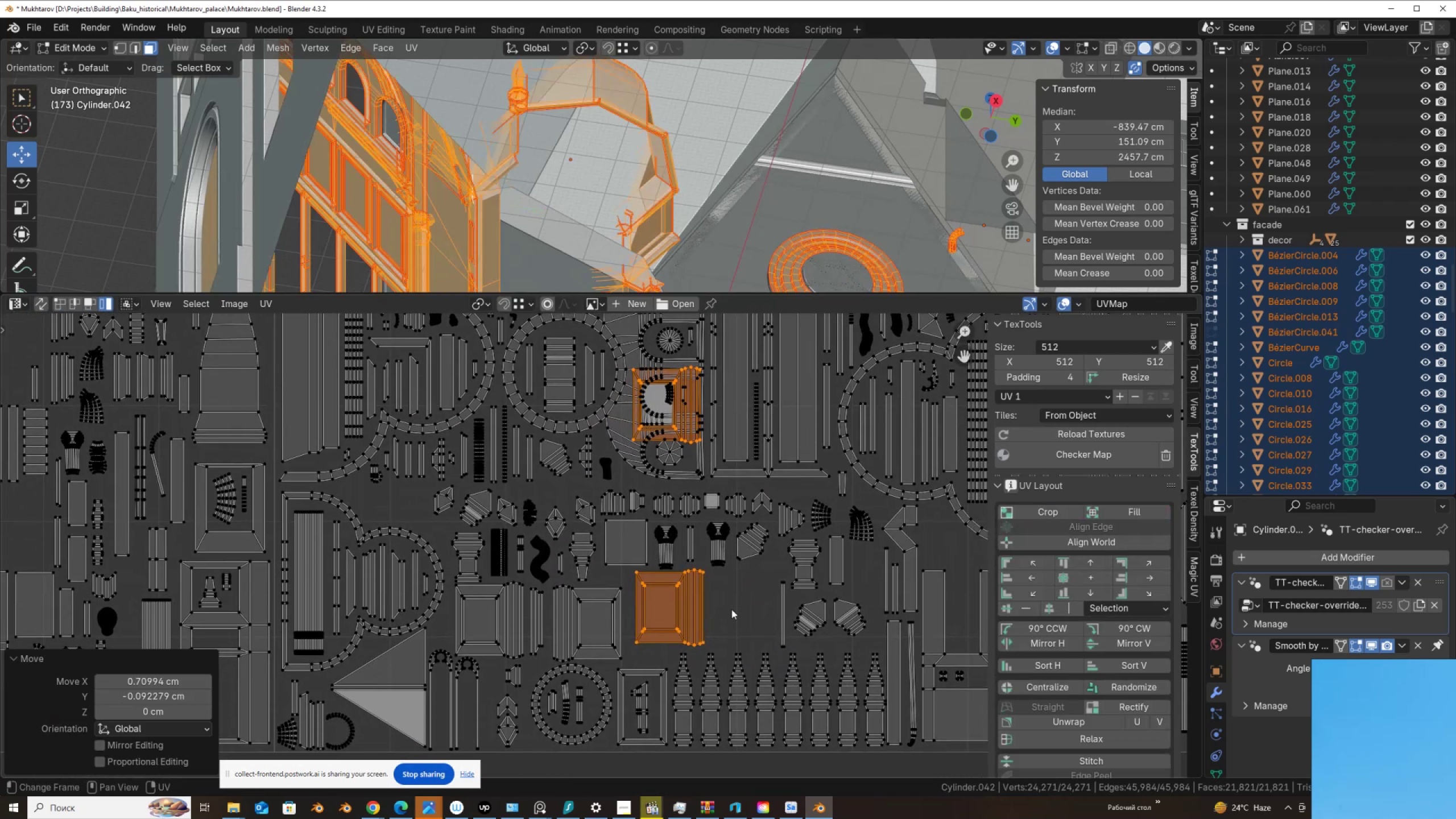 
key(G)
 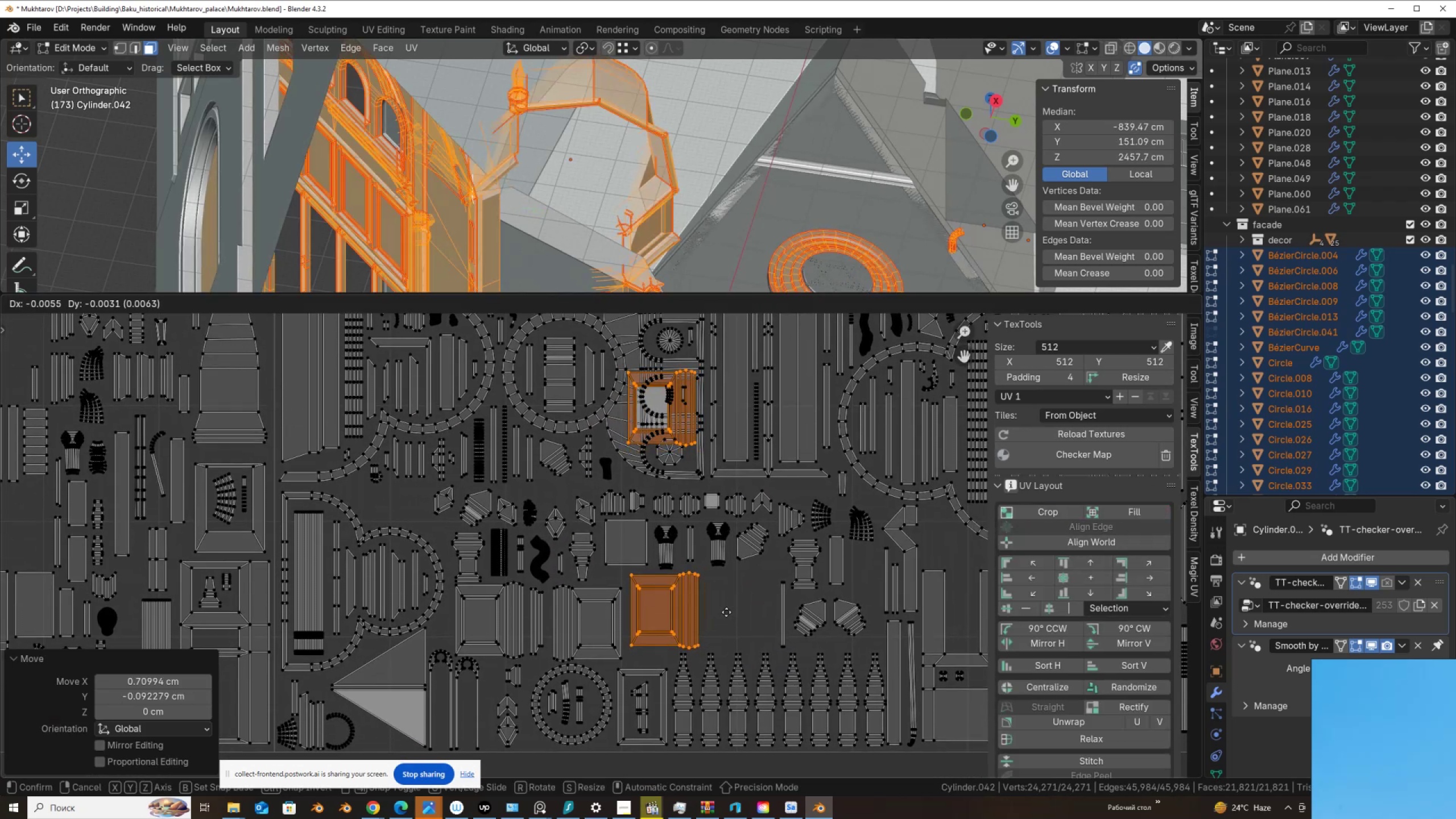 
left_click([726, 612])
 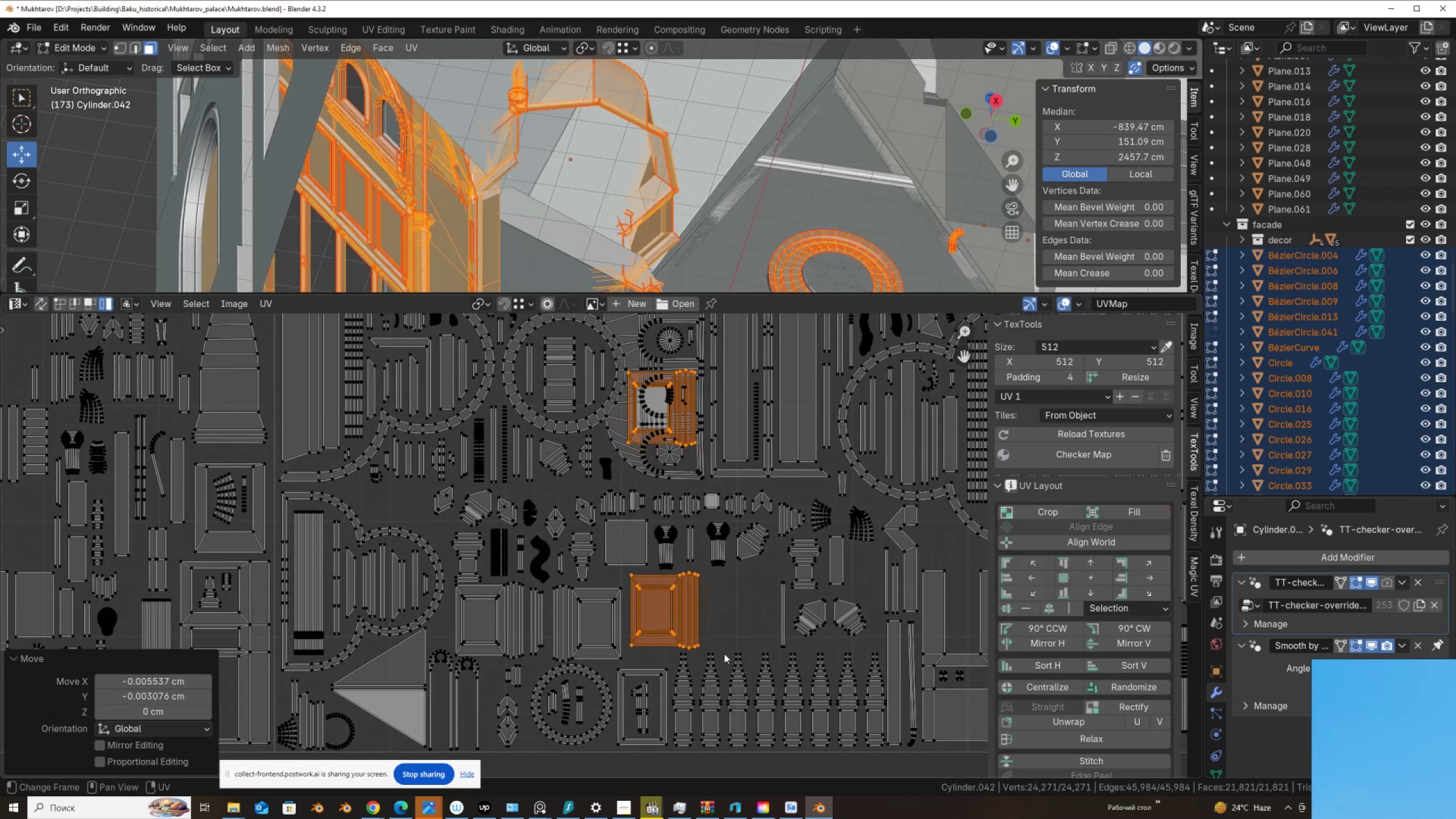 
hold_key(key=ControlLeft, duration=0.62)
left_click_drag(start_coordinate=[735, 677], to_coordinate=[566, 541])
 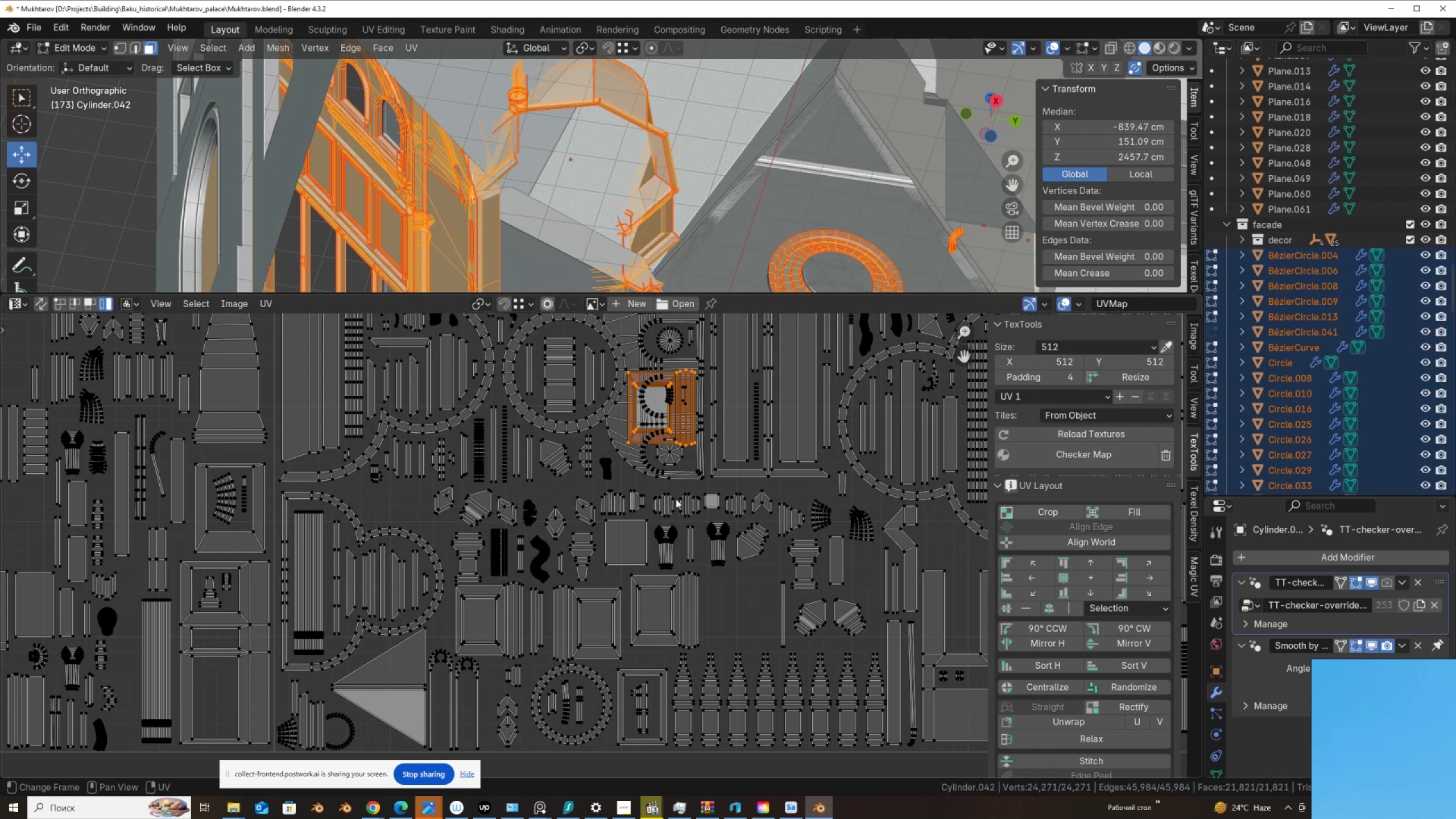 
key(G)
 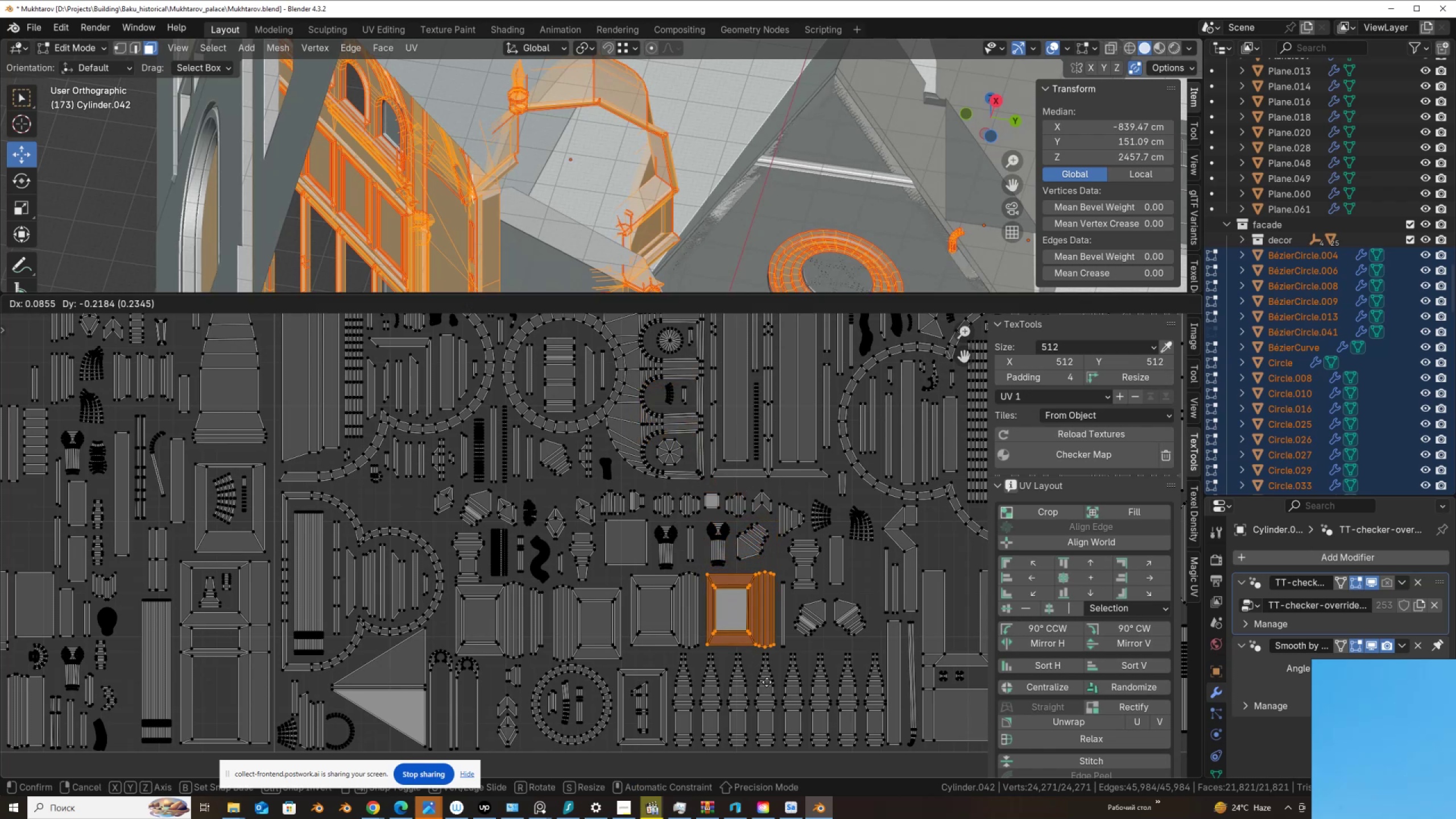 
left_click([767, 682])
 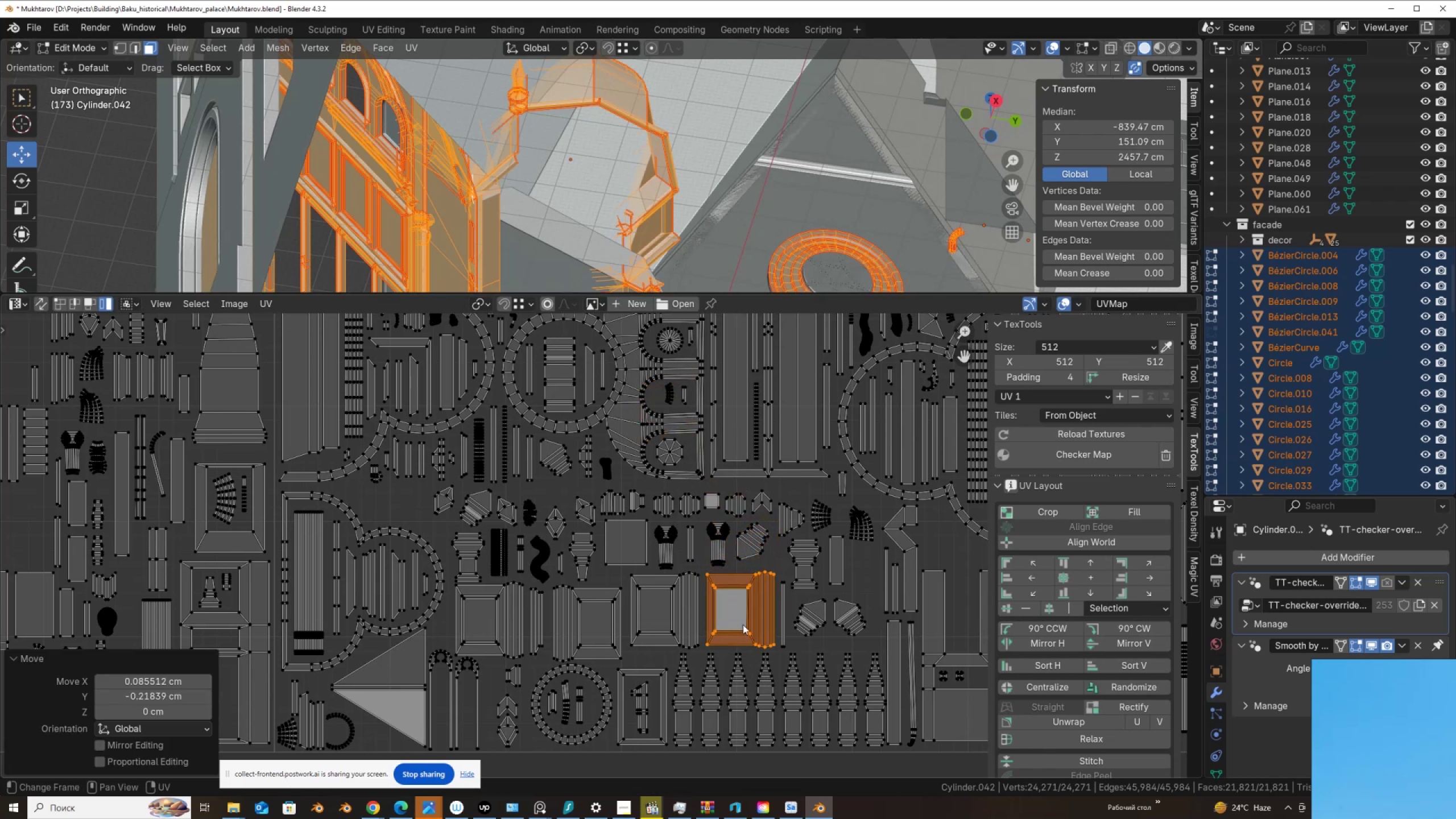 
scroll: coordinate [725, 595], scroll_direction: down, amount: 4.0
 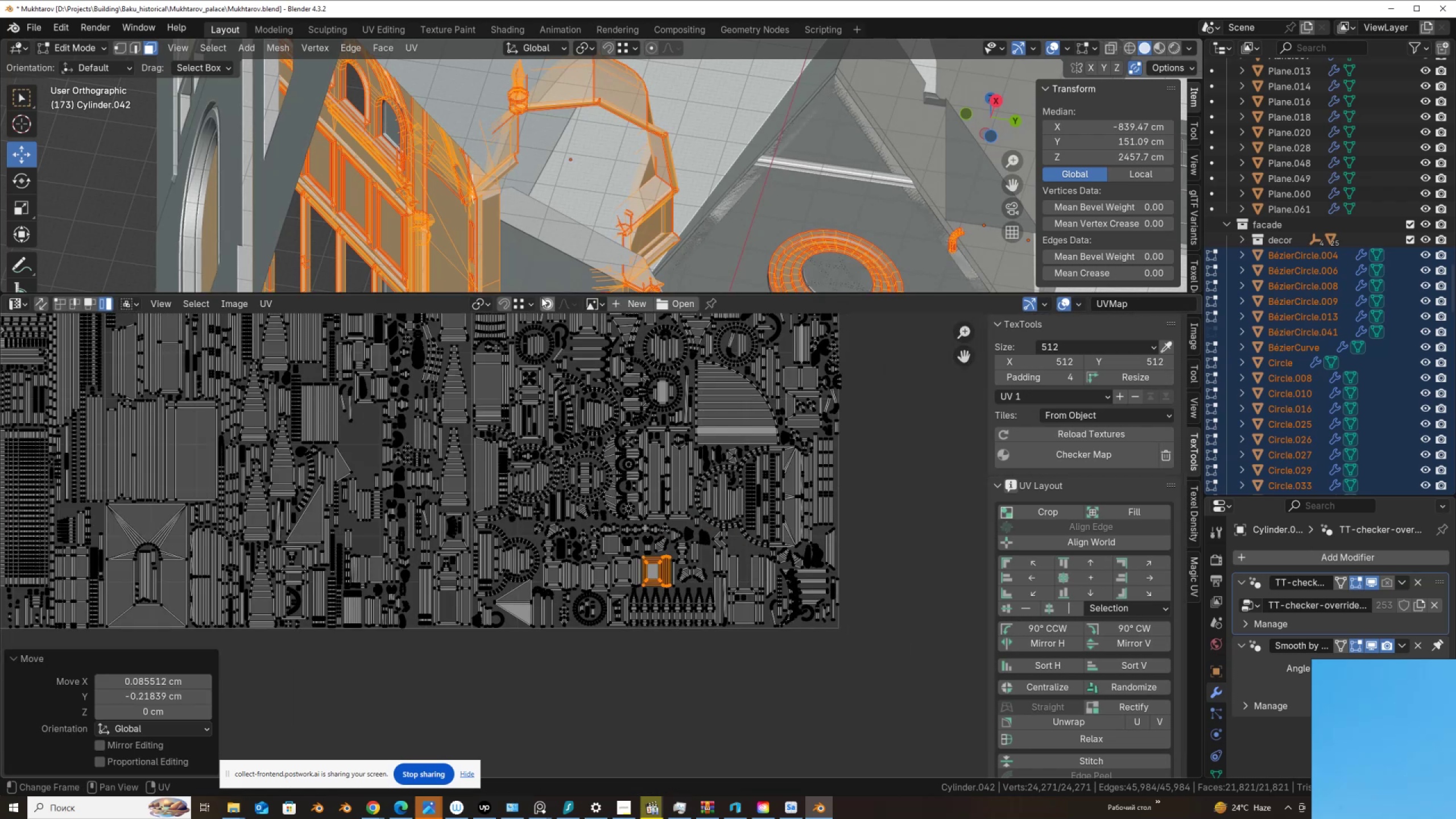 
left_click_drag(start_coordinate=[543, 290], to_coordinate=[572, 552])
 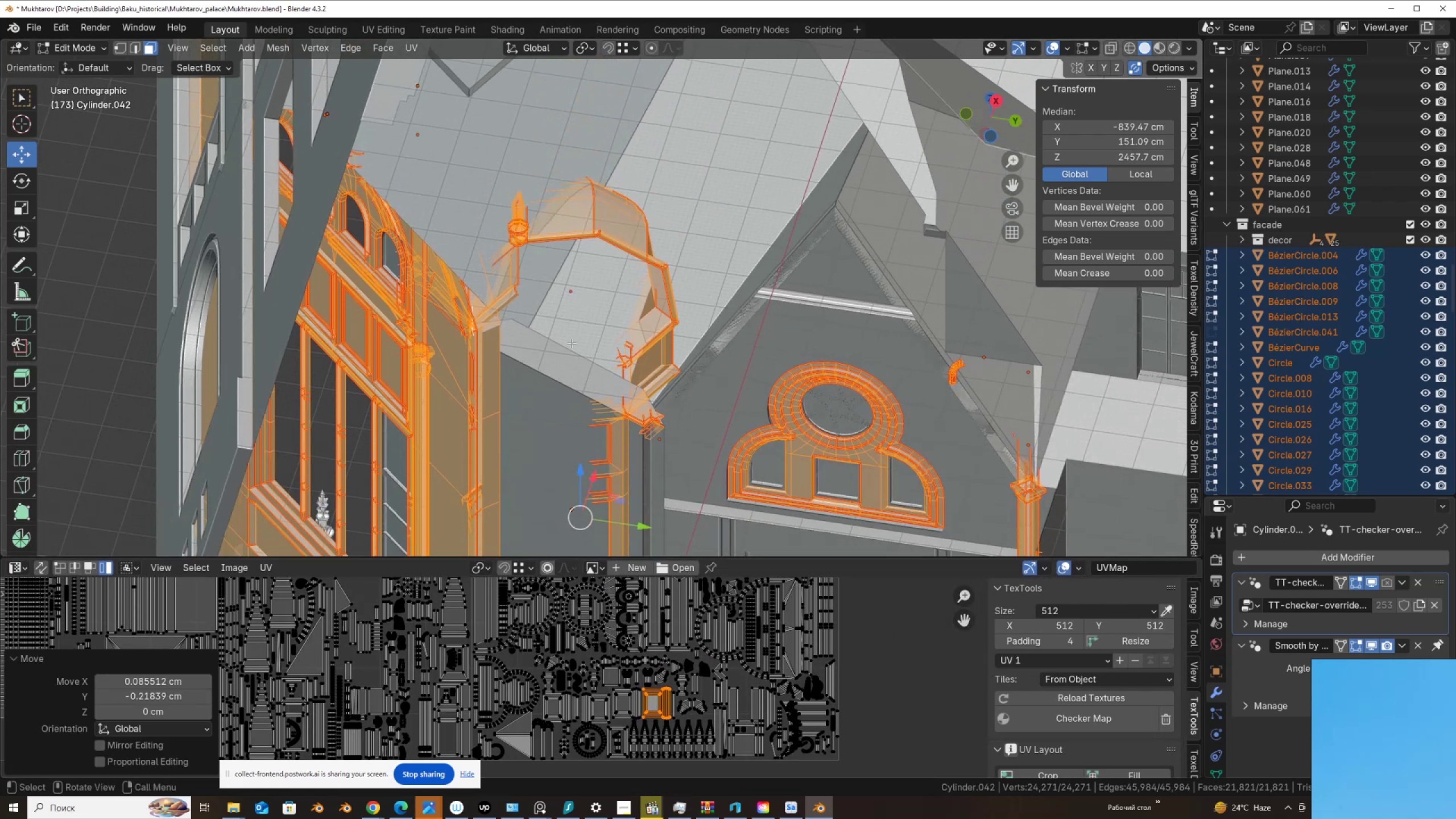 
scroll: coordinate [558, 295], scroll_direction: down, amount: 5.0
 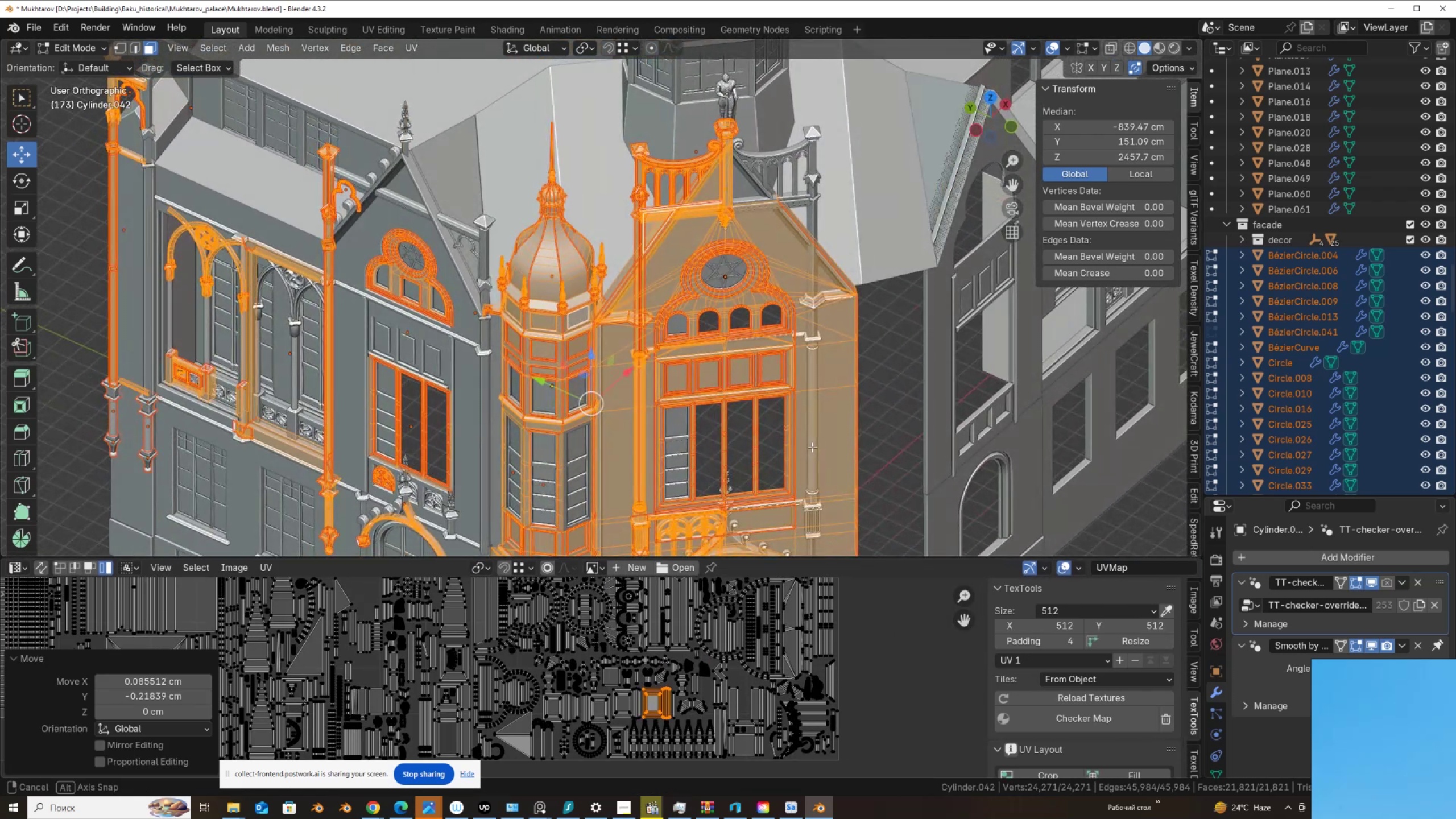 
scroll: coordinate [858, 326], scroll_direction: up, amount: 4.0
 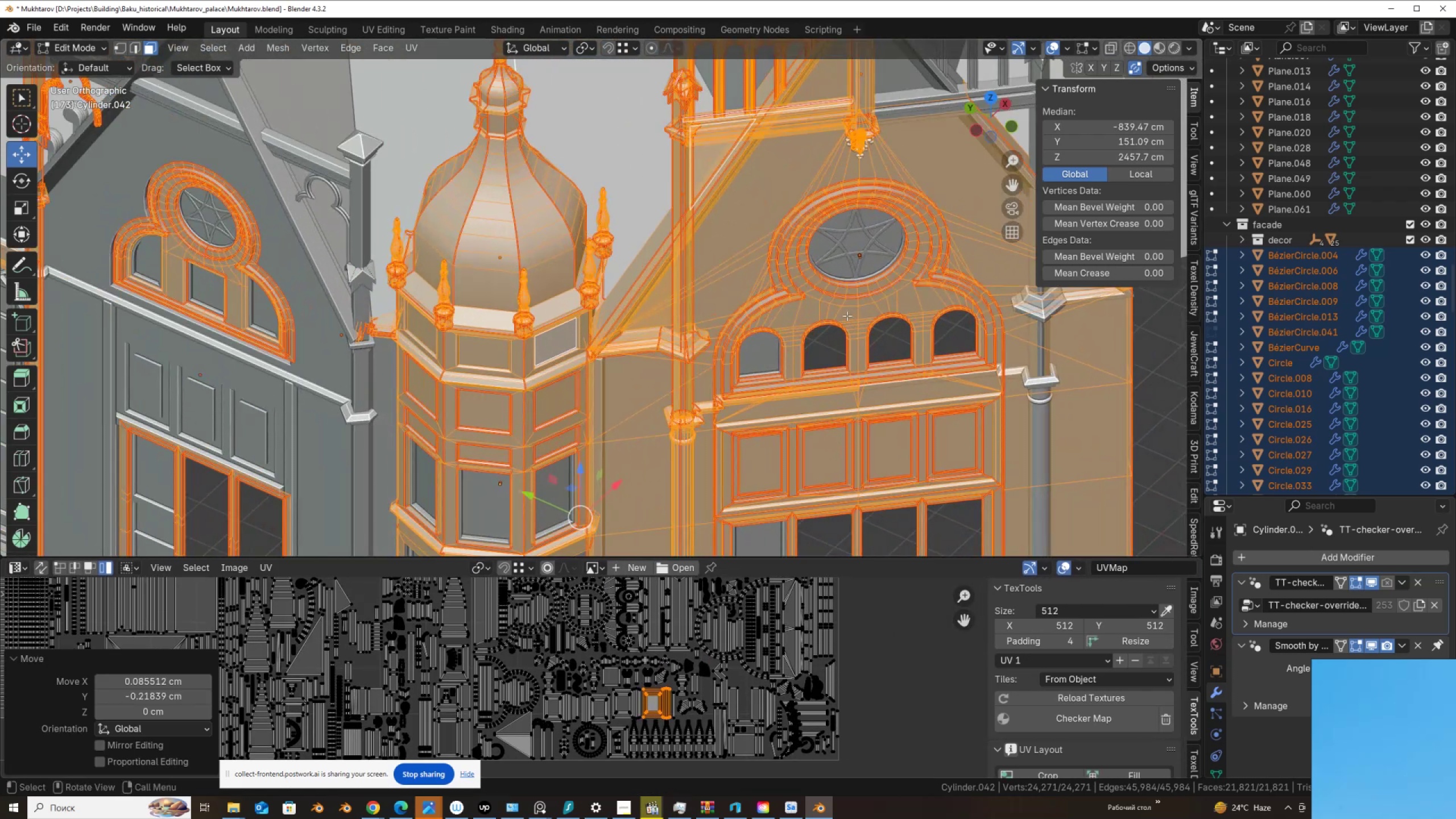 
left_click([847, 315])
 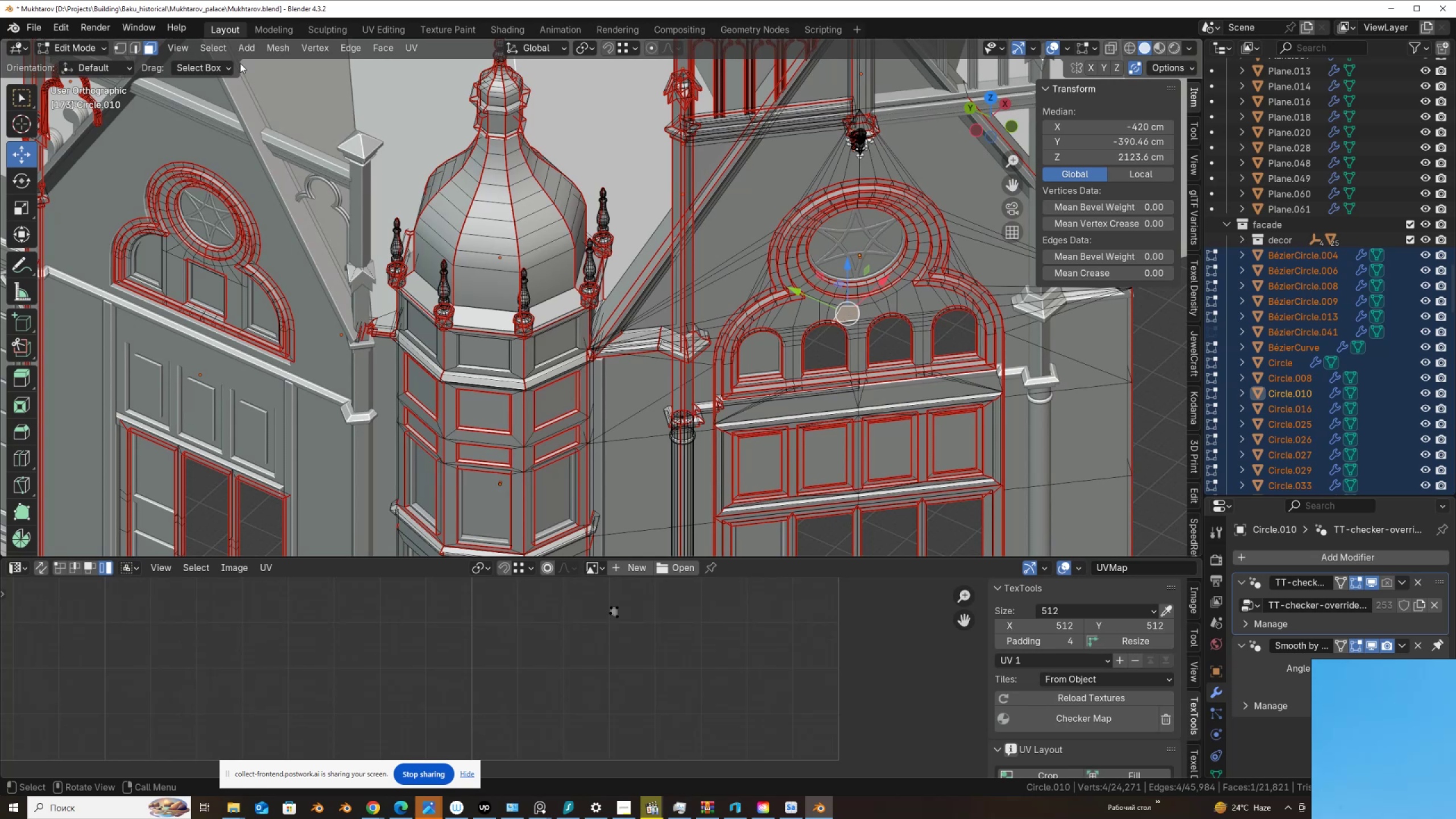 
scroll: coordinate [499, 242], scroll_direction: down, amount: 2.0
 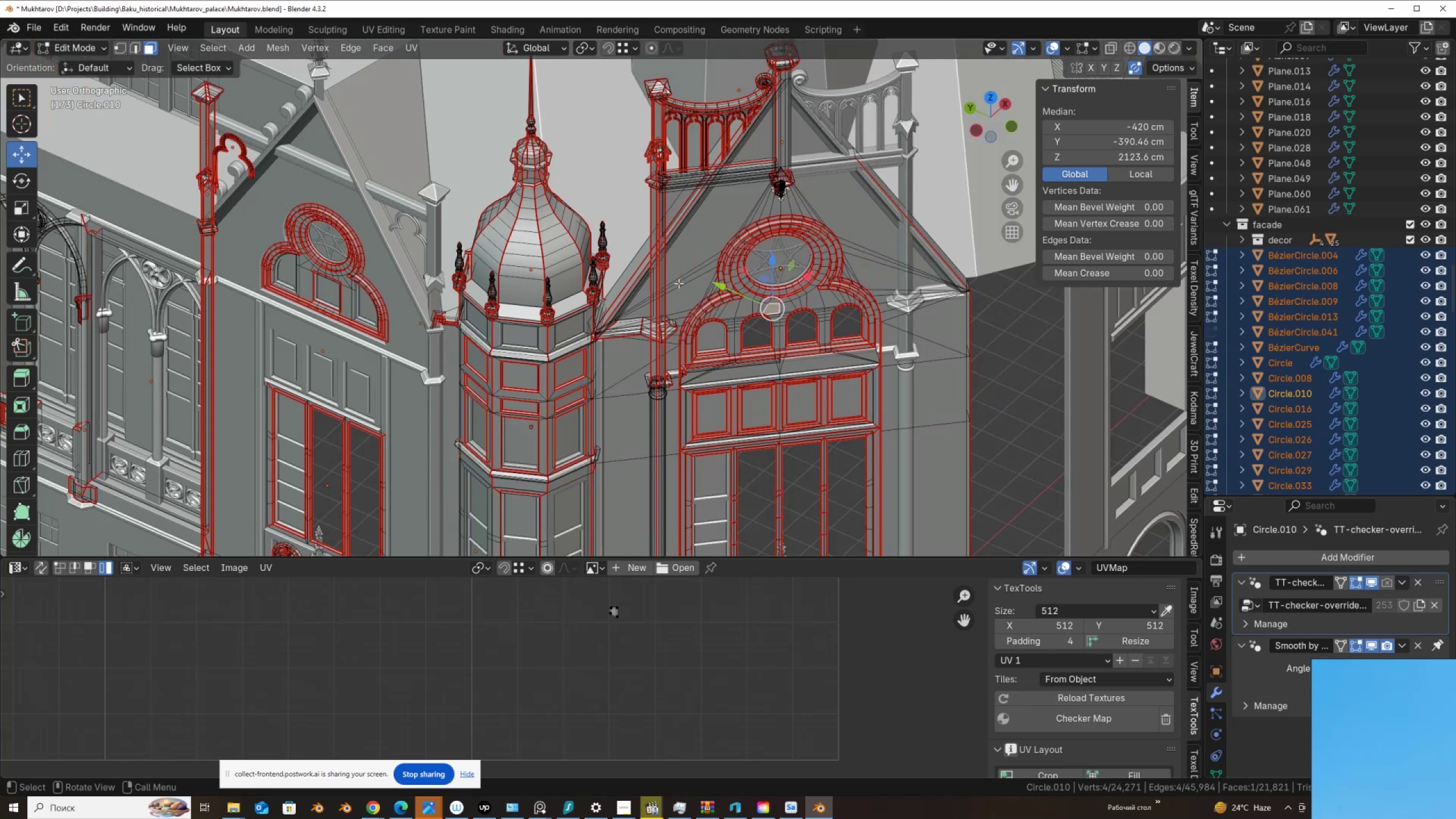 
left_click([677, 282])
 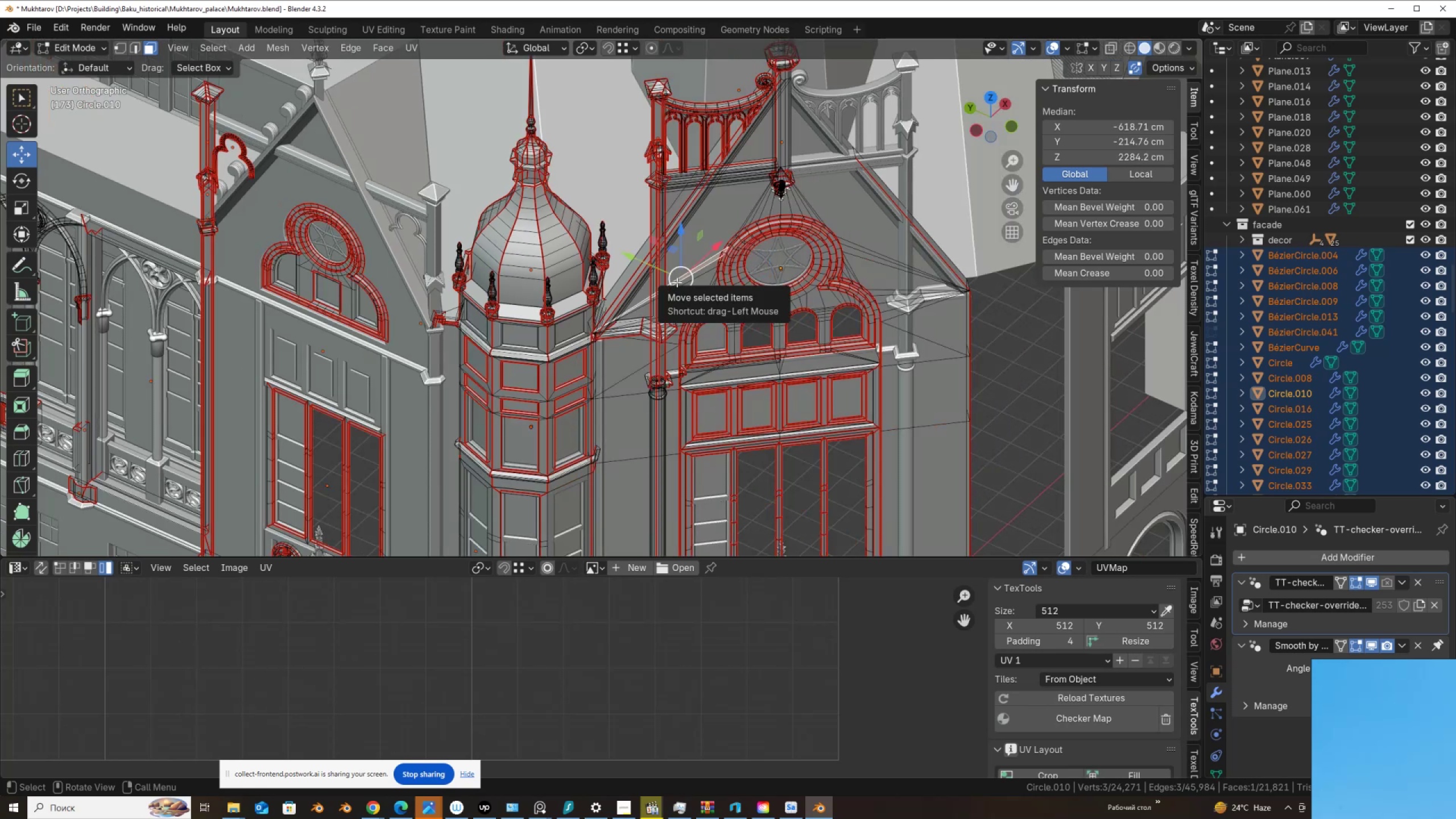 
key(L)
 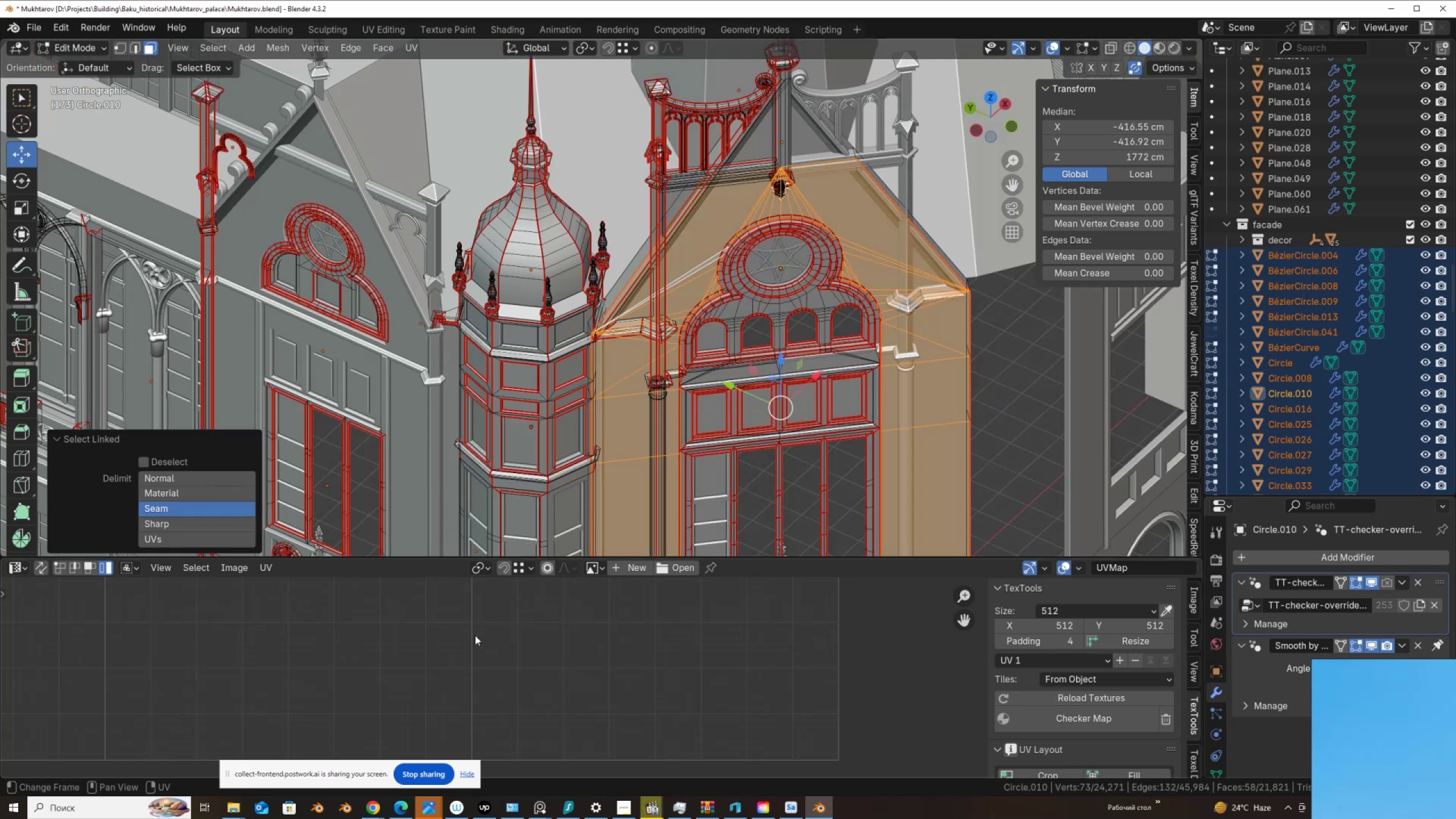 
scroll: coordinate [462, 652], scroll_direction: down, amount: 6.0
 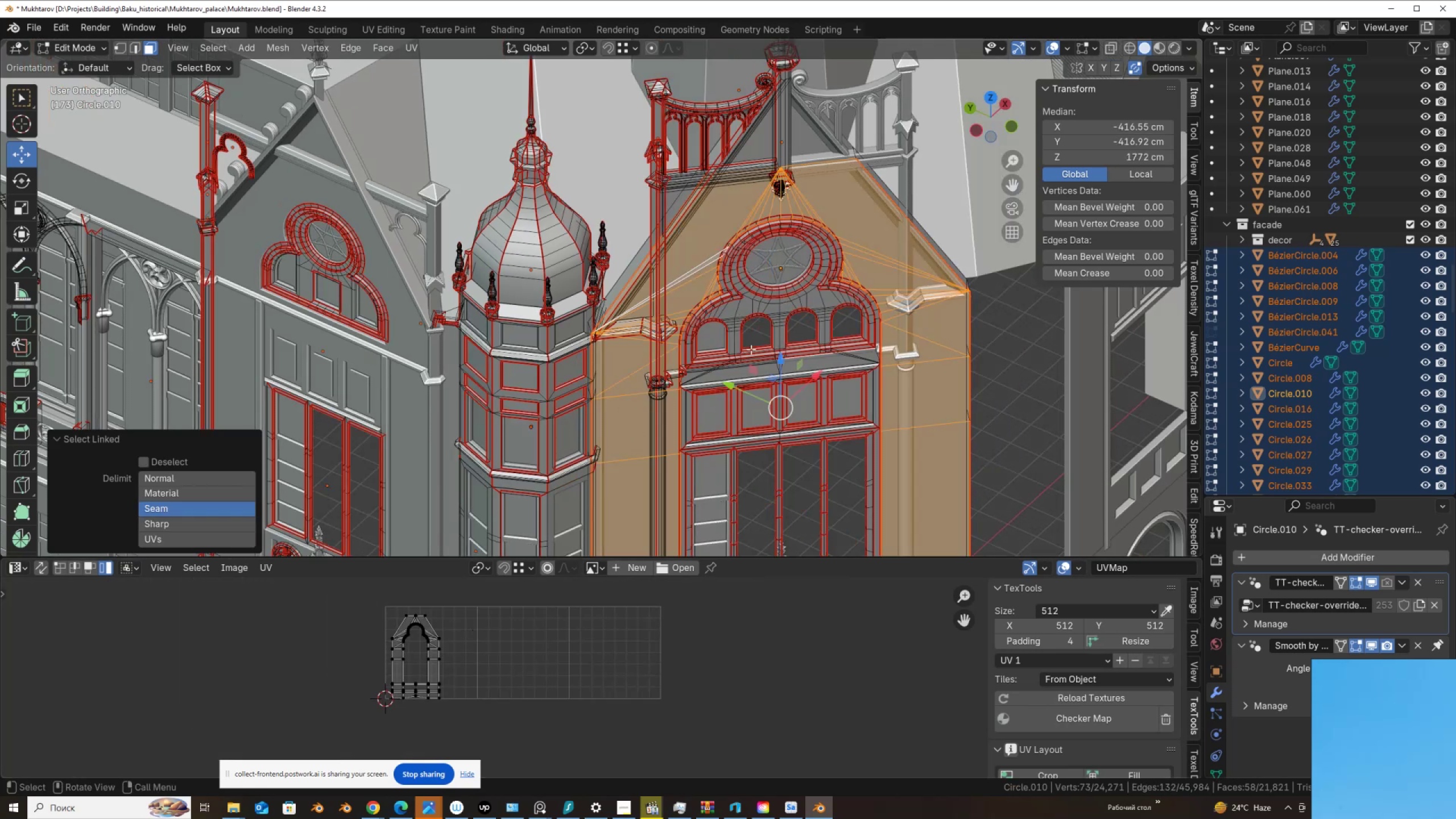 
left_click([738, 312])
 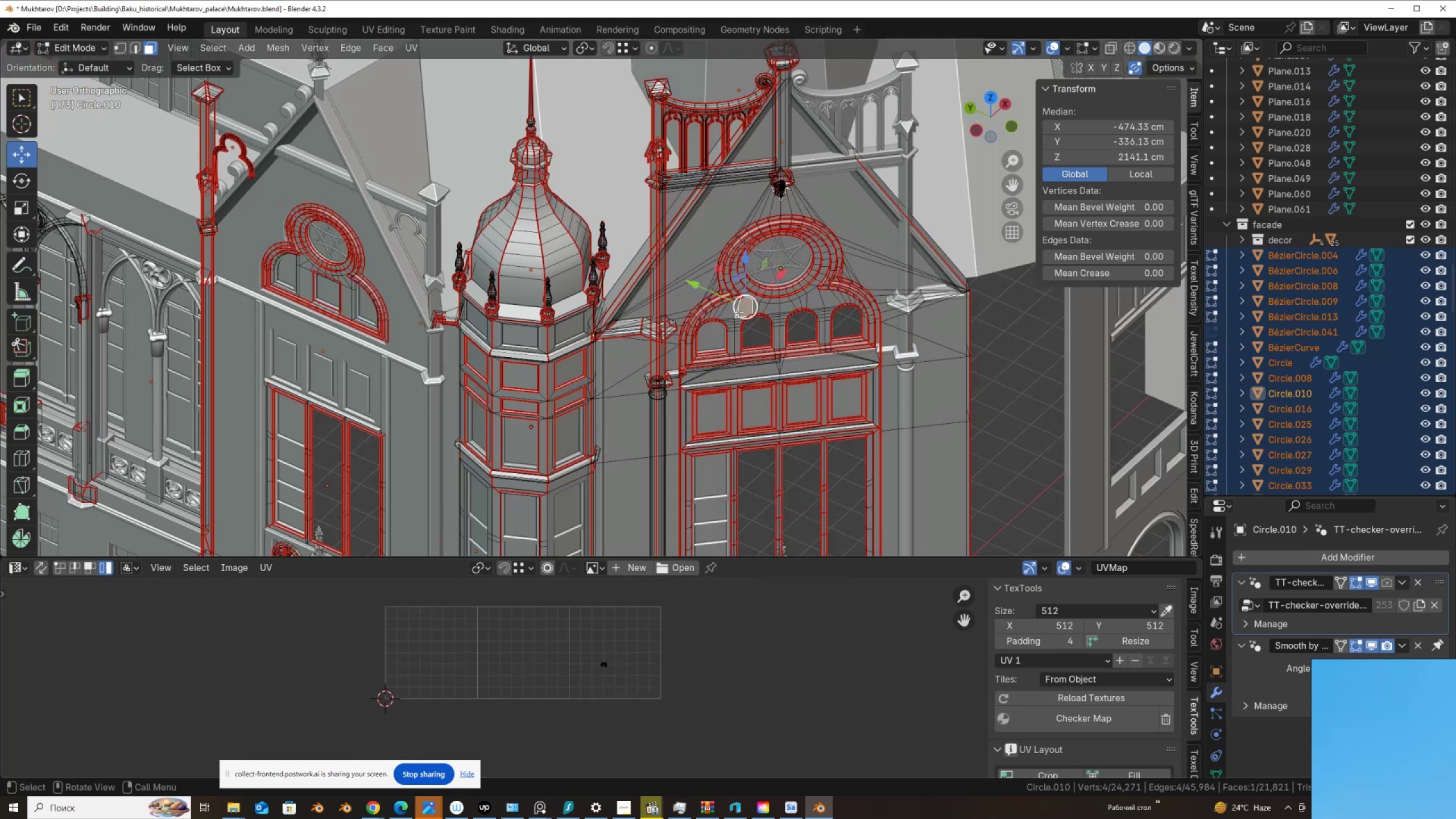 
key(L)
 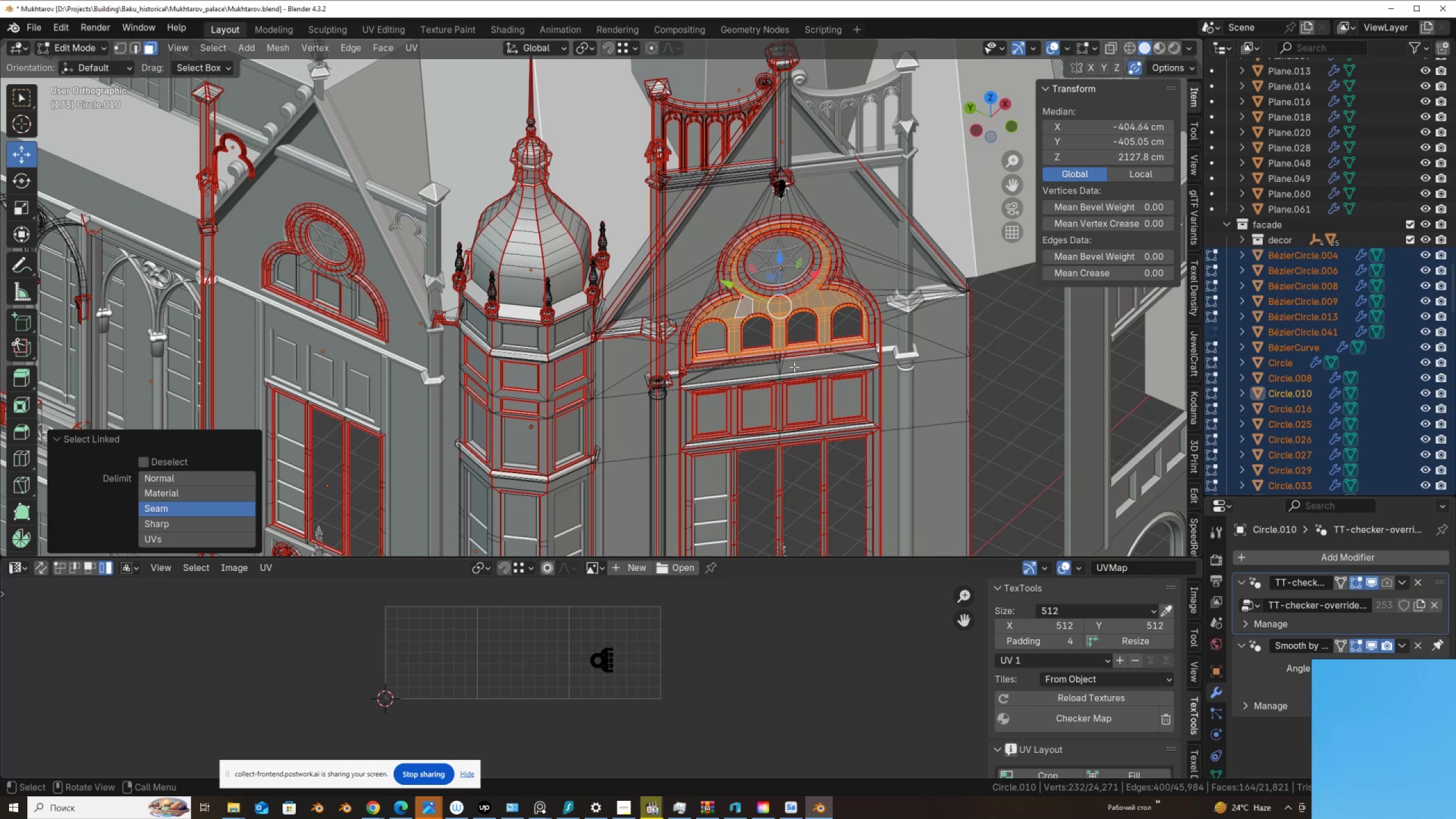 
key(L)
 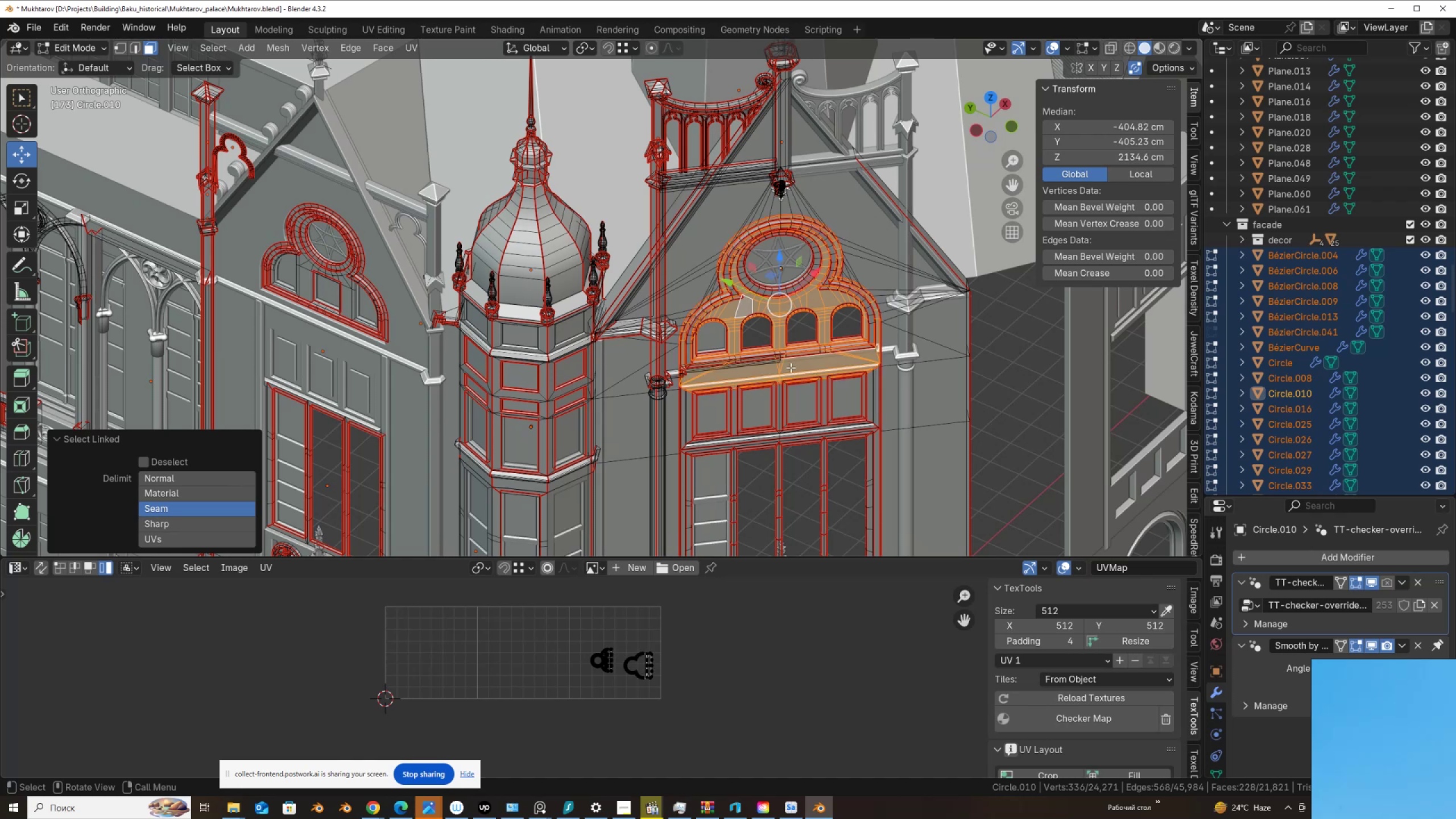 
scroll: coordinate [675, 665], scroll_direction: up, amount: 10.0
 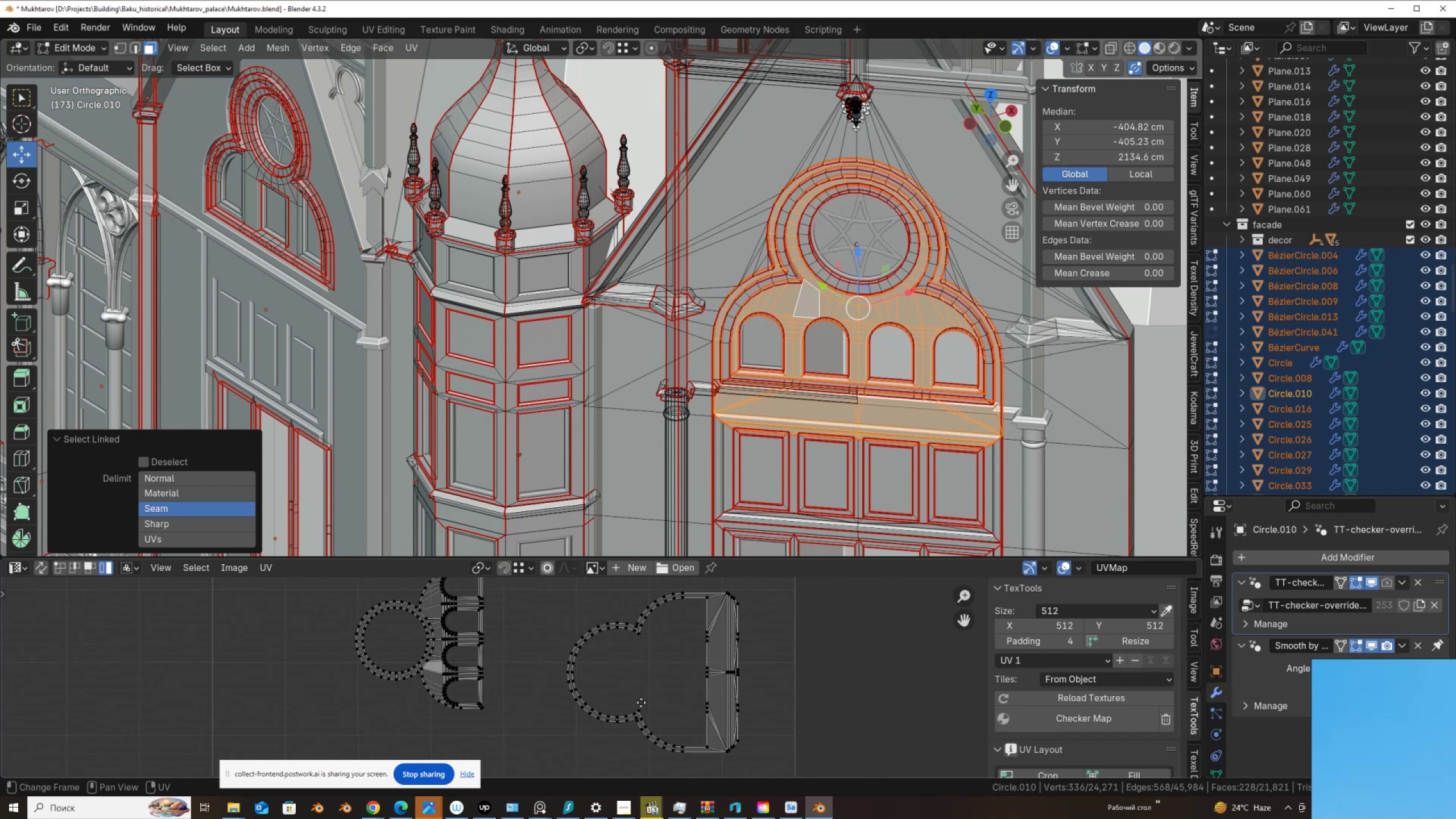 
scroll: coordinate [641, 702], scroll_direction: down, amount: 1.0
 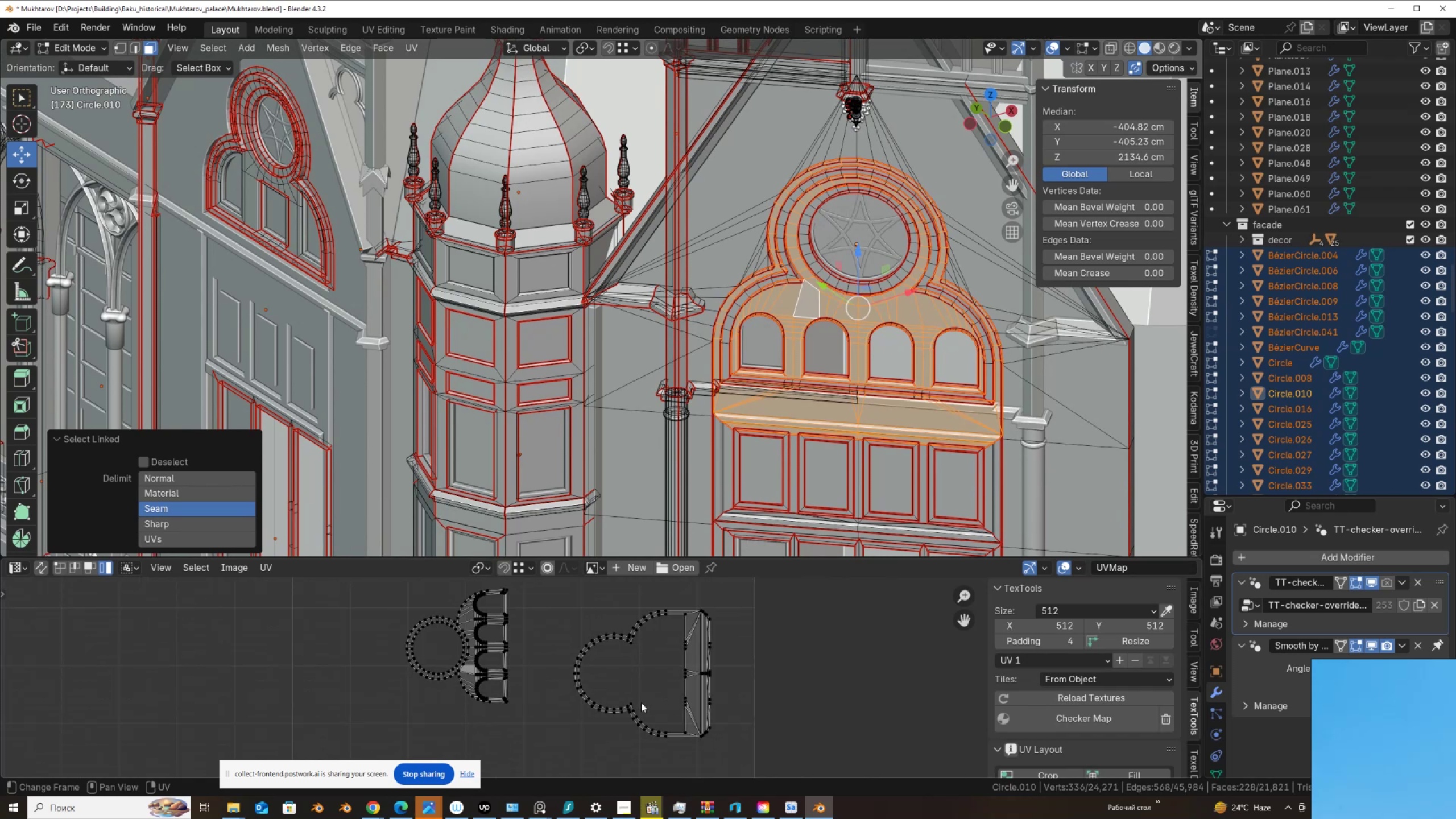 
wait(5.6)
 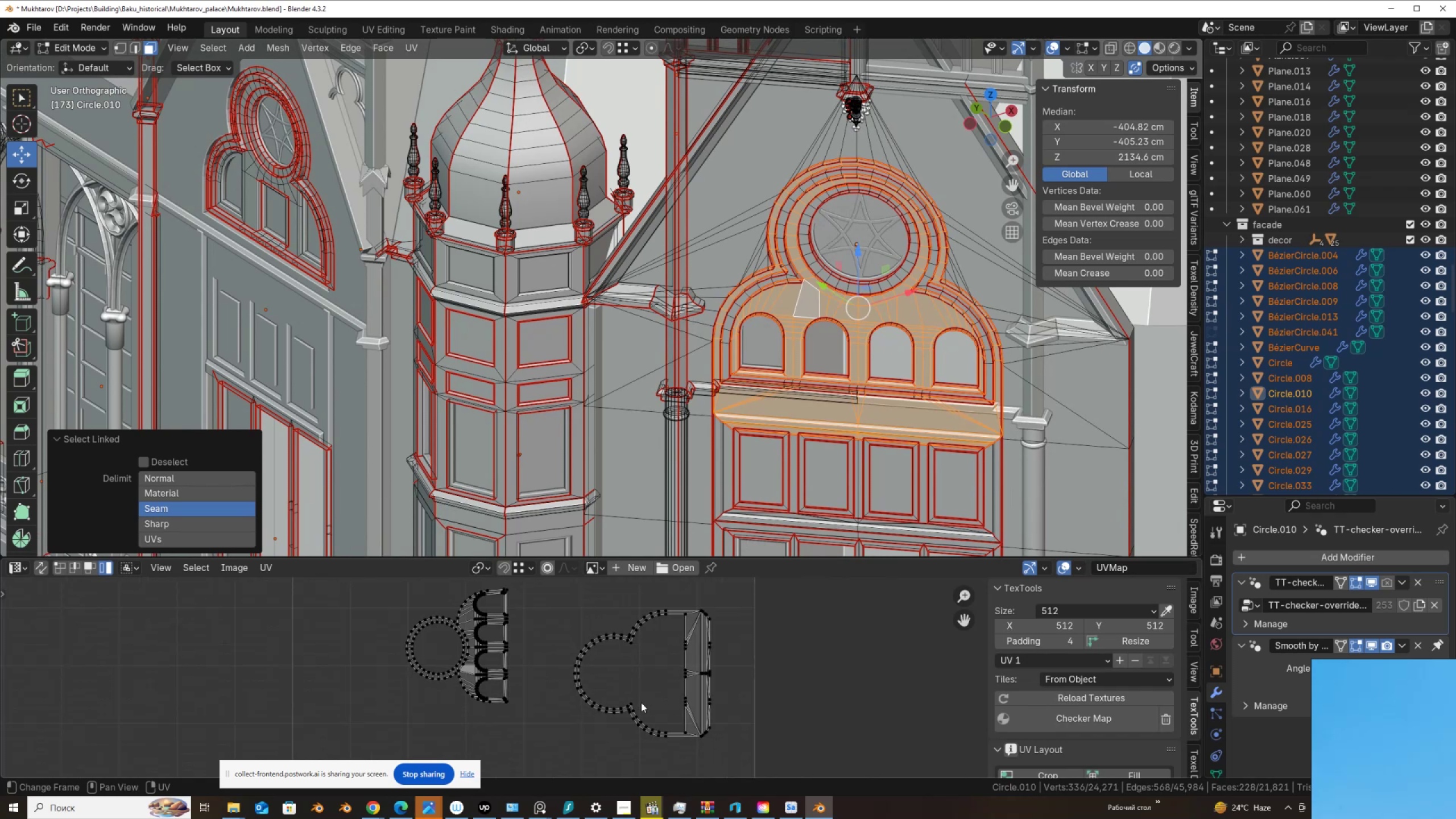 
type(ll)
 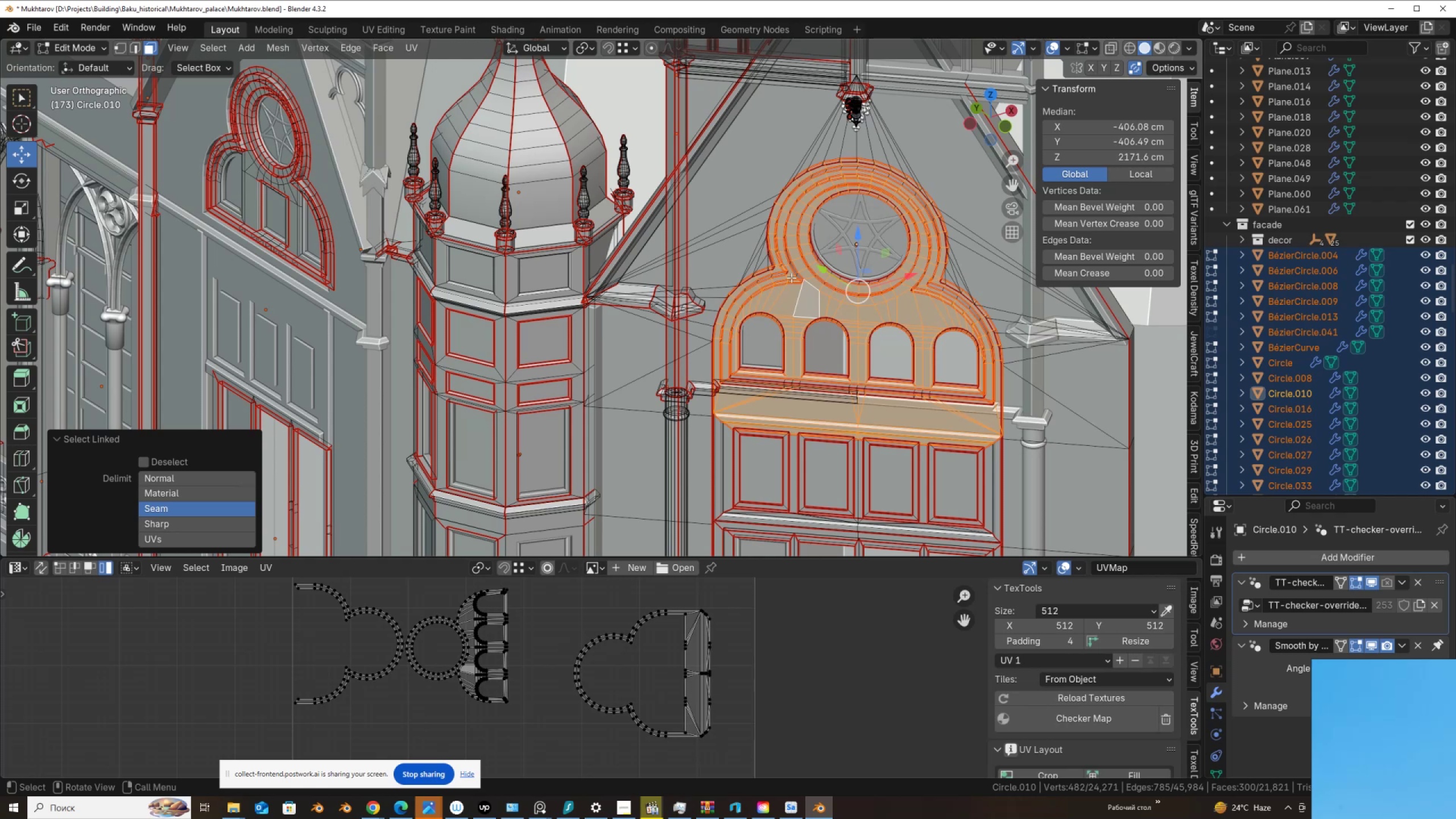 
scroll: coordinate [621, 621], scroll_direction: down, amount: 3.0
 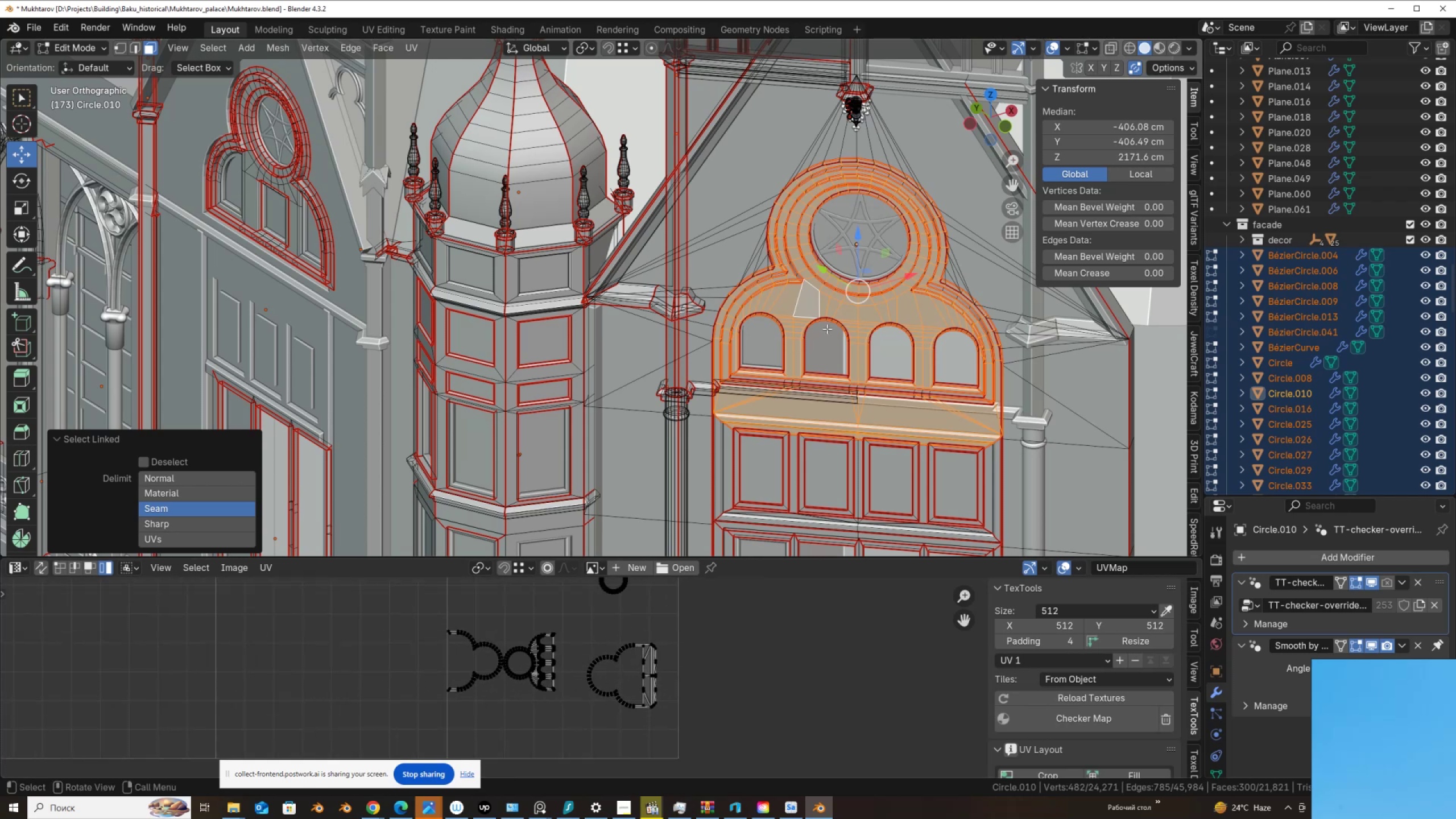 
key(A)
 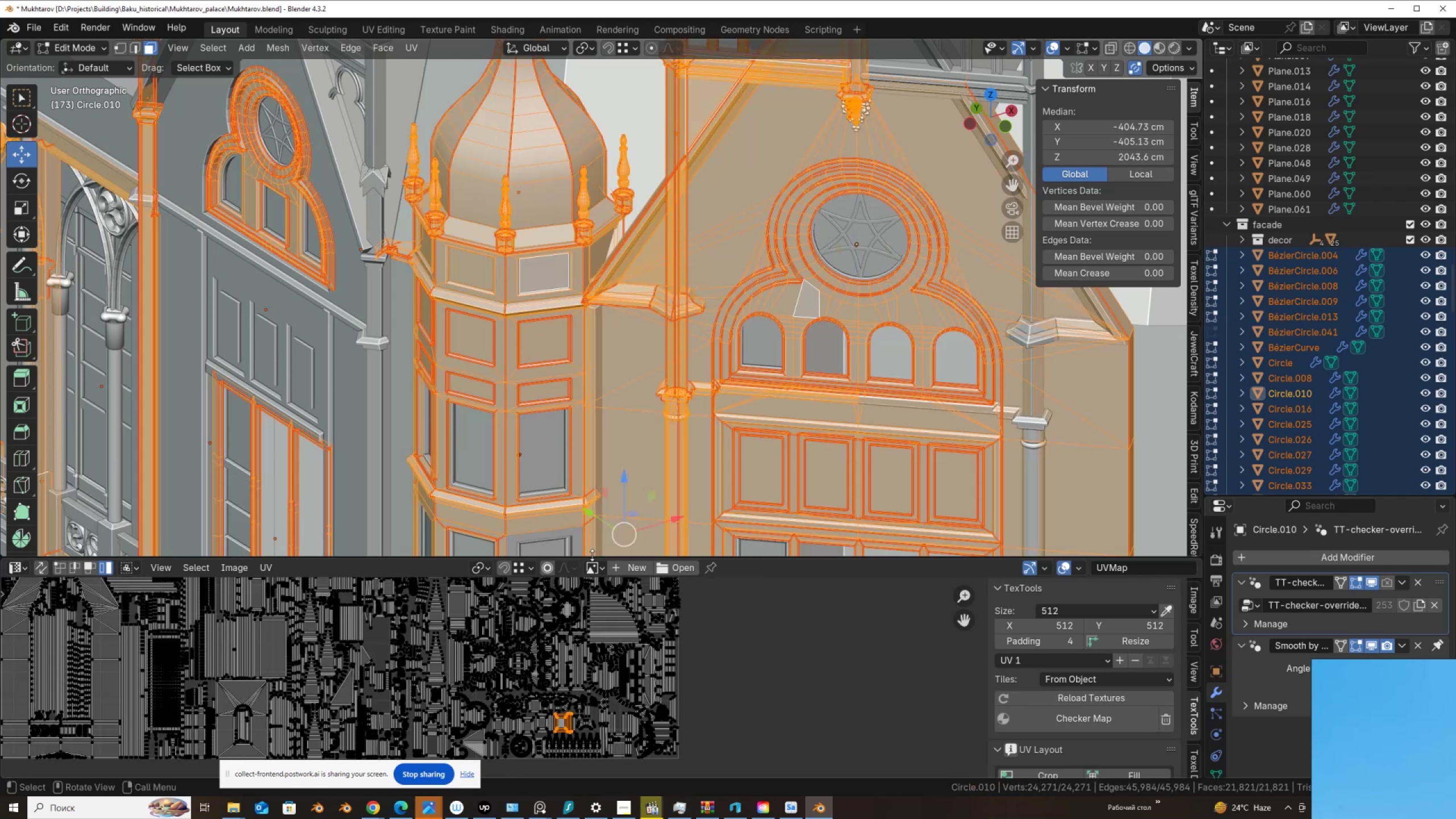 
left_click_drag(start_coordinate=[592, 556], to_coordinate=[595, 255])
 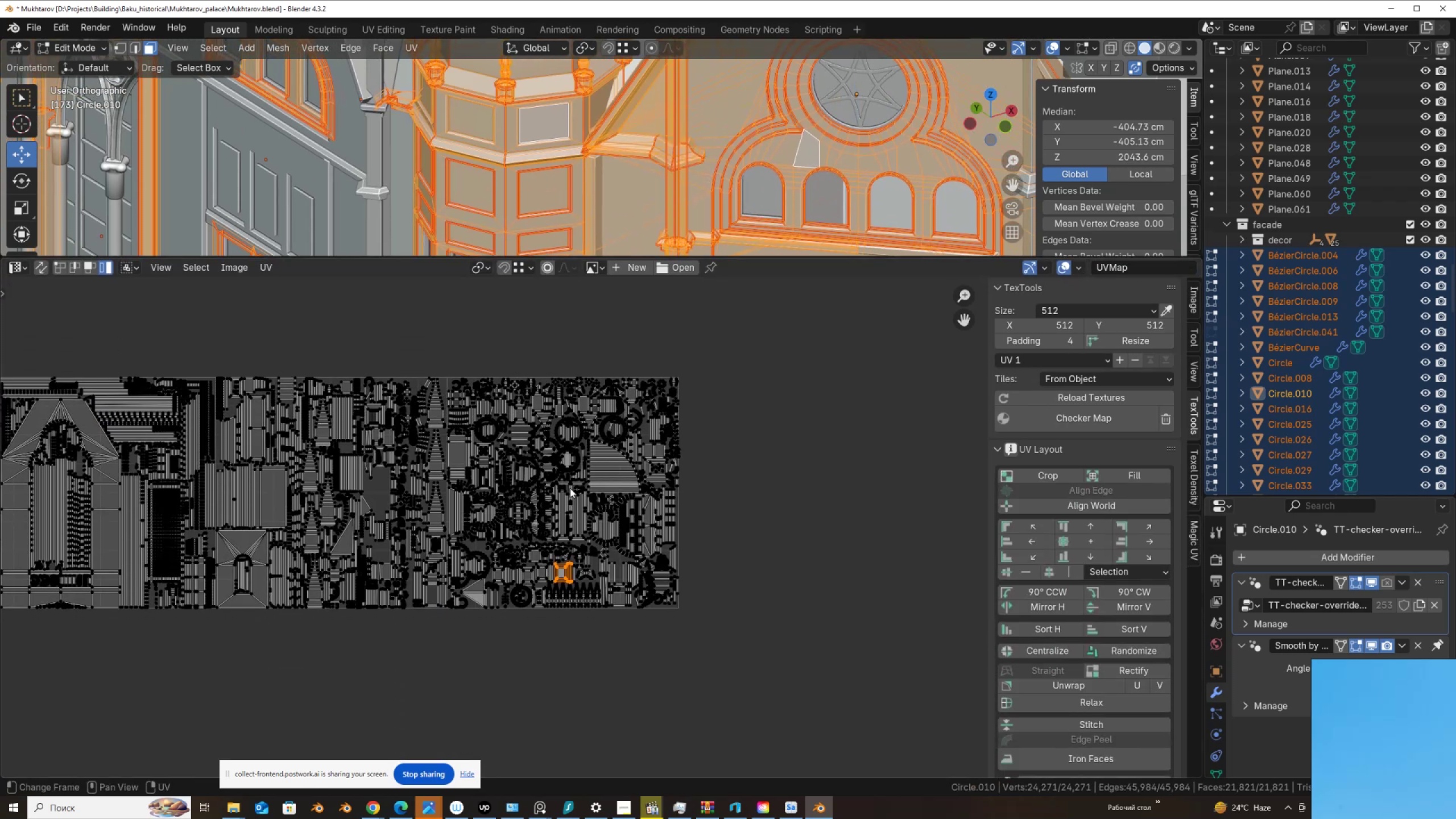 
scroll: coordinate [570, 504], scroll_direction: up, amount: 7.0
 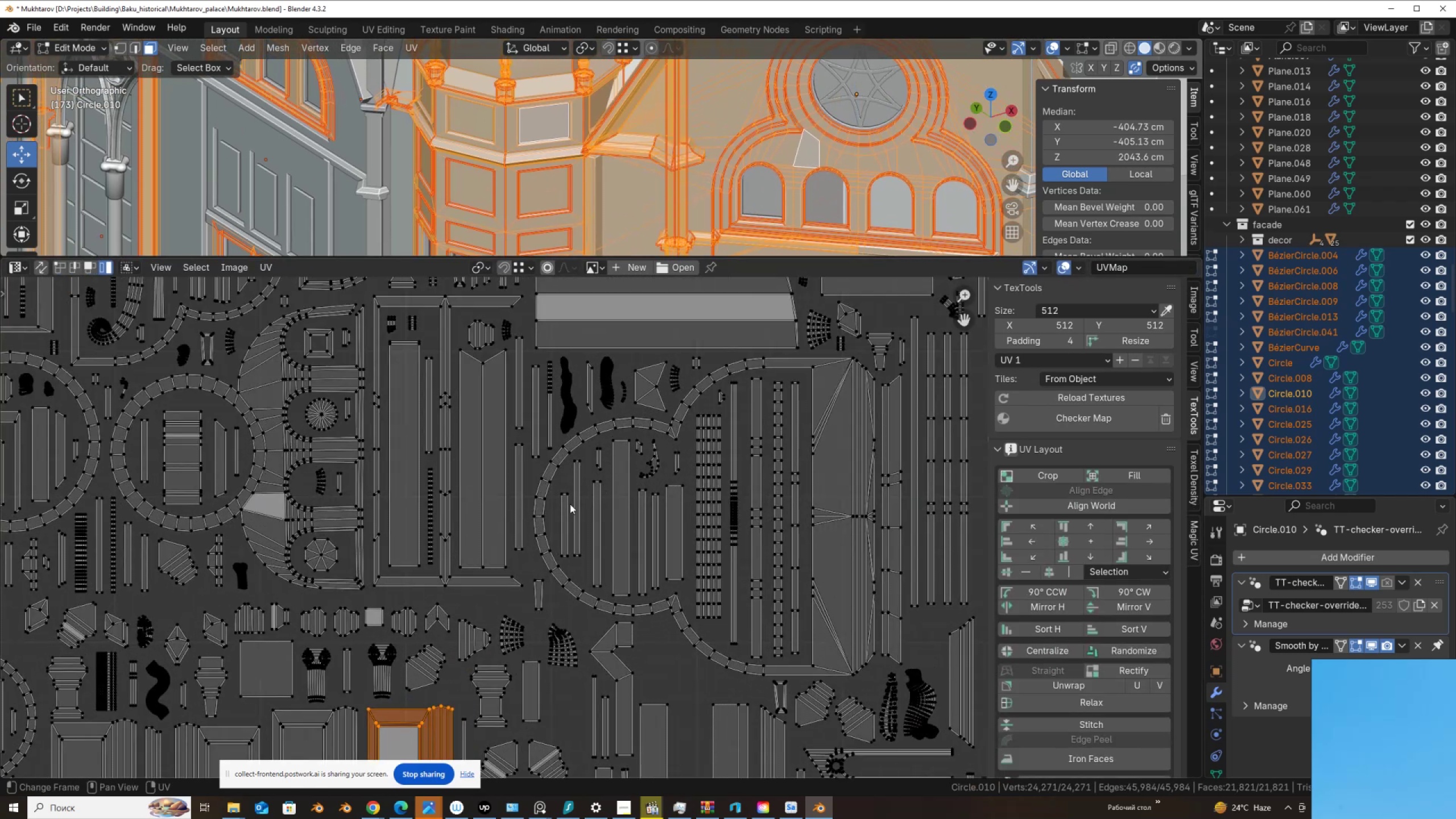 
scroll: coordinate [569, 515], scroll_direction: down, amount: 3.0
 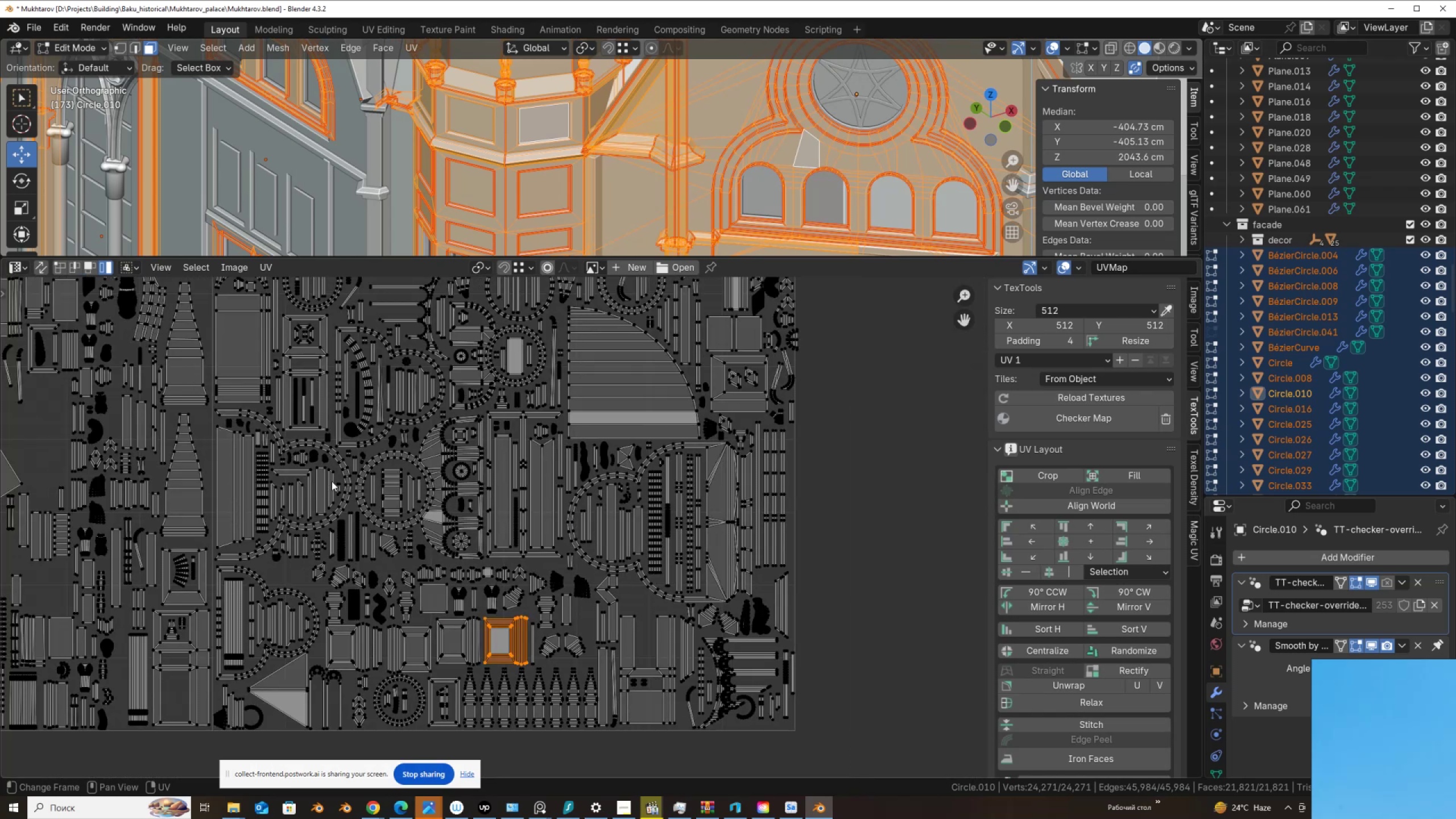 
left_click_drag(start_coordinate=[223, 418], to_coordinate=[275, 553])
 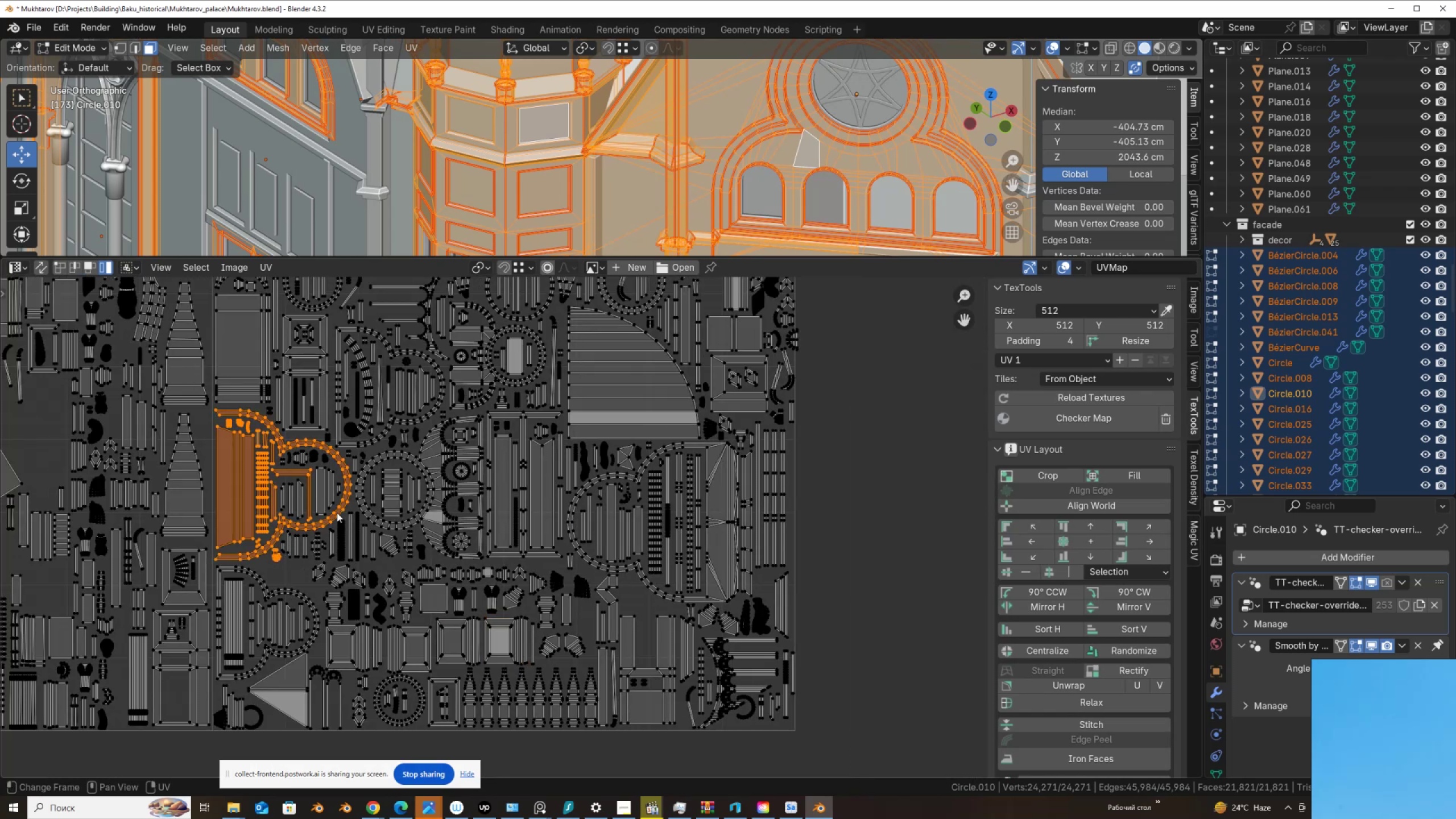 
hold_key(key=ShiftLeft, duration=1.5)
left_click_drag(start_coordinate=[281, 452], to_coordinate=[420, 547])
 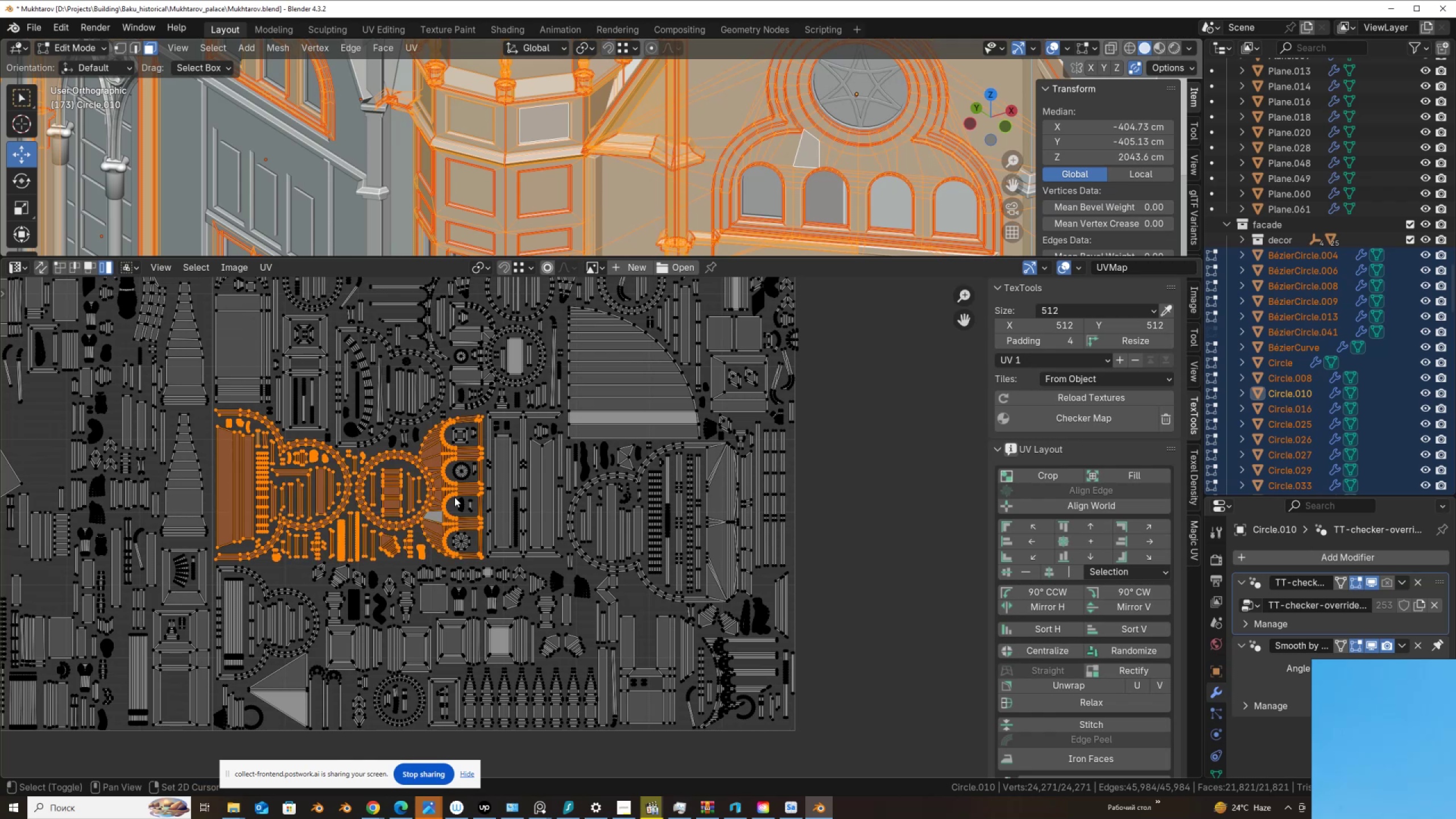 
hold_key(key=ShiftLeft, duration=1.52)
 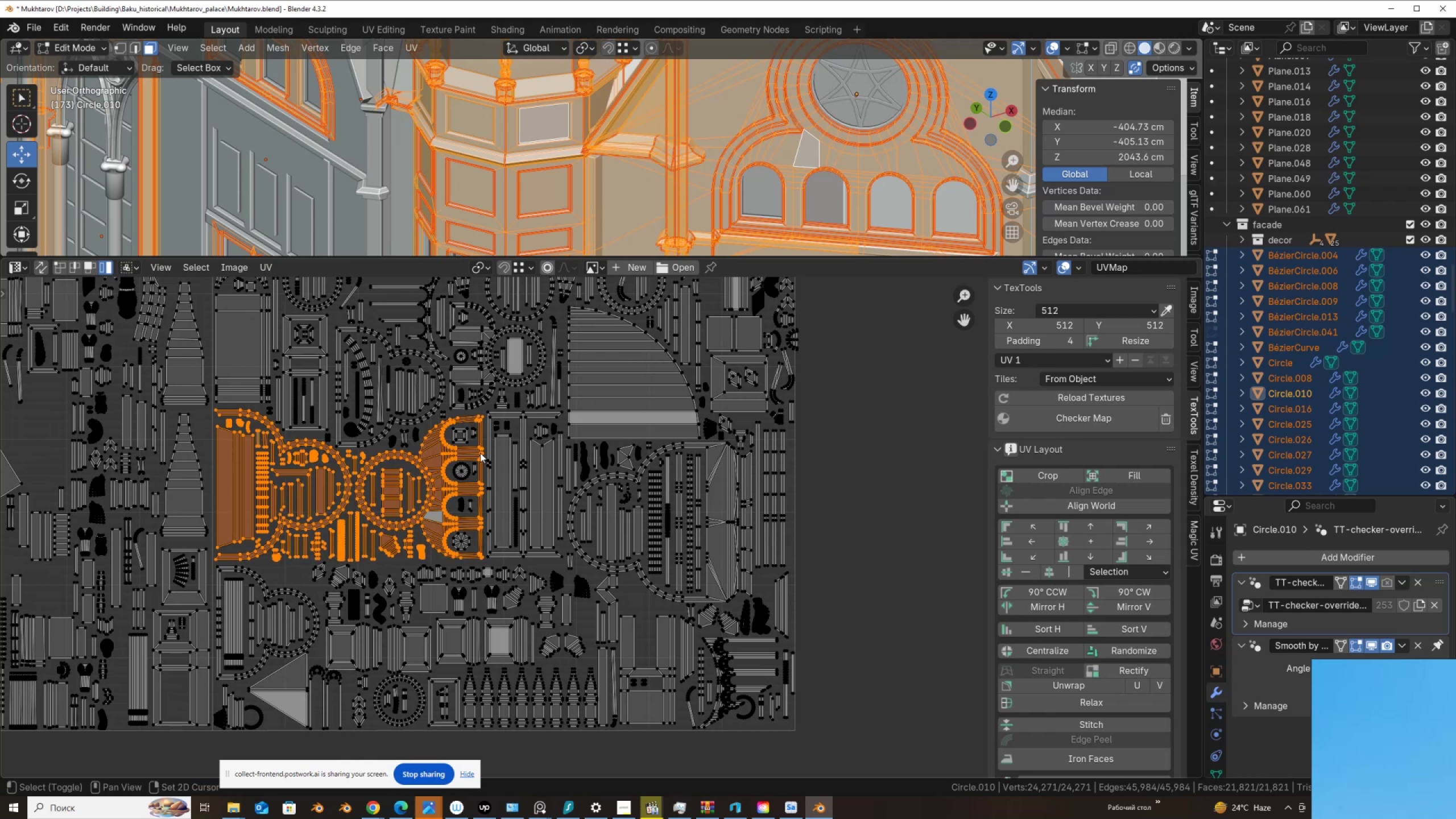 
hold_key(key=ShiftLeft, duration=1.52)
left_click_drag(start_coordinate=[393, 436], to_coordinate=[564, 544])
 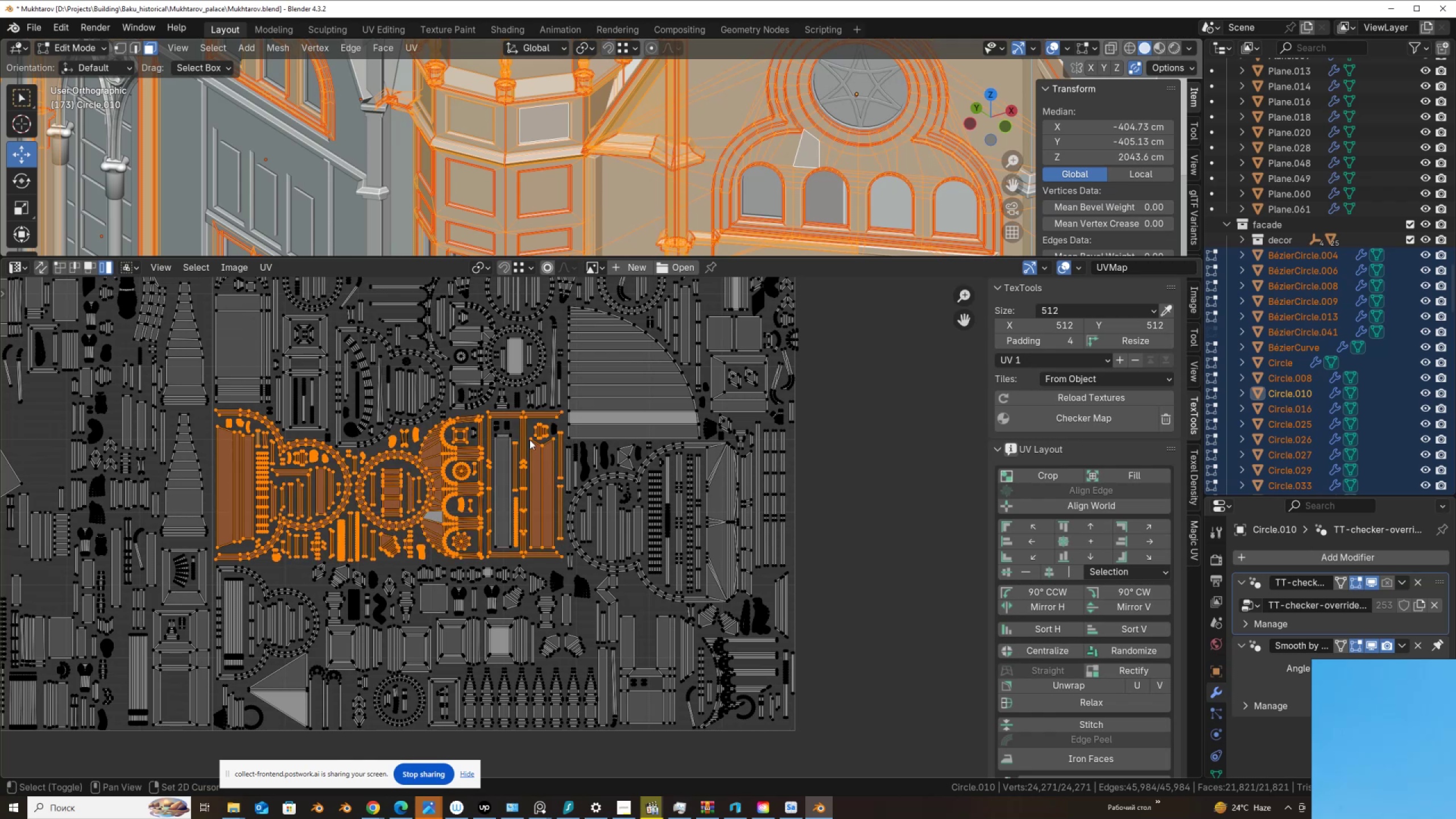 
hold_key(key=ShiftLeft, duration=1.51)
 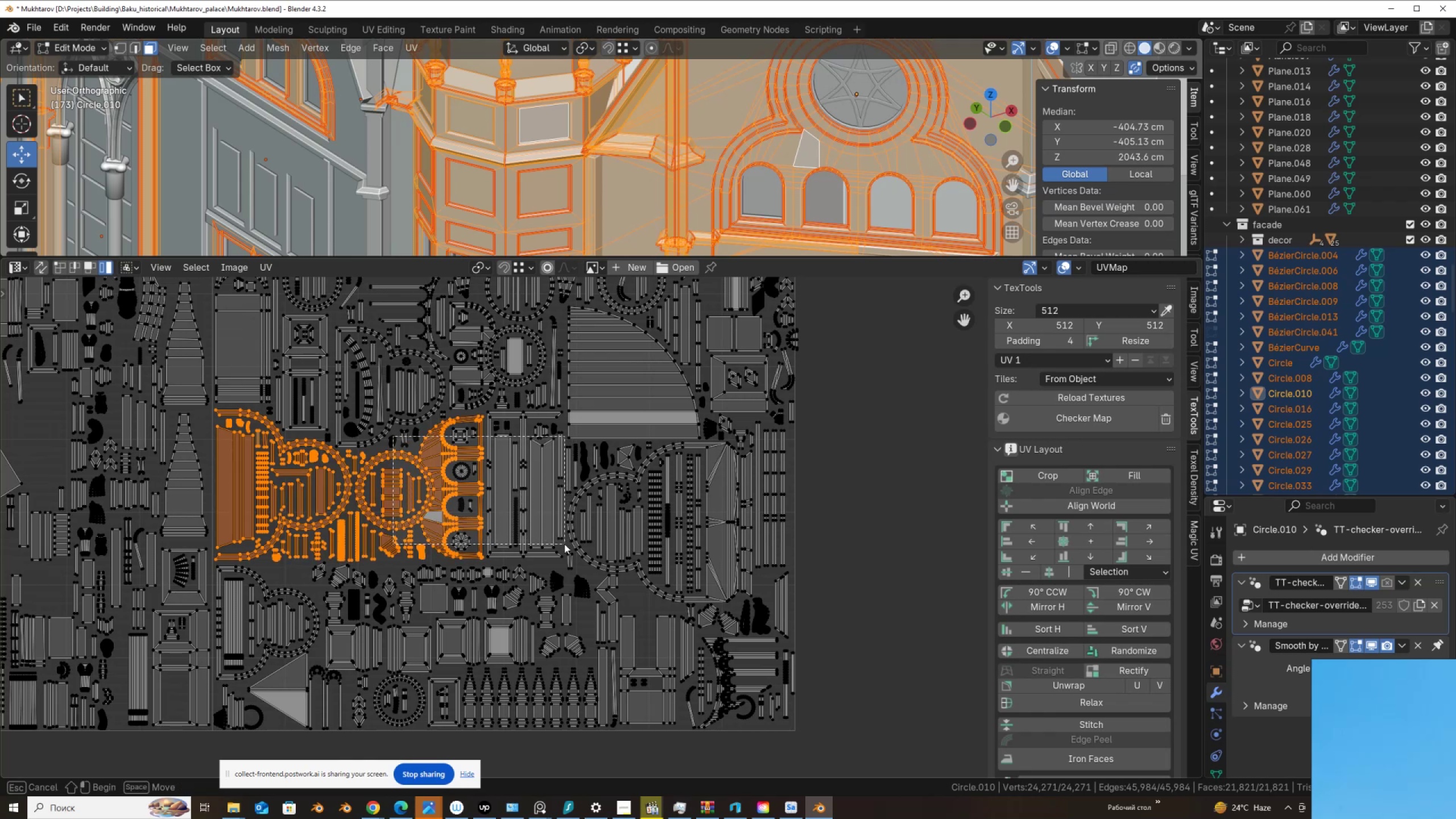 
hold_key(key=ShiftLeft, duration=1.51)
 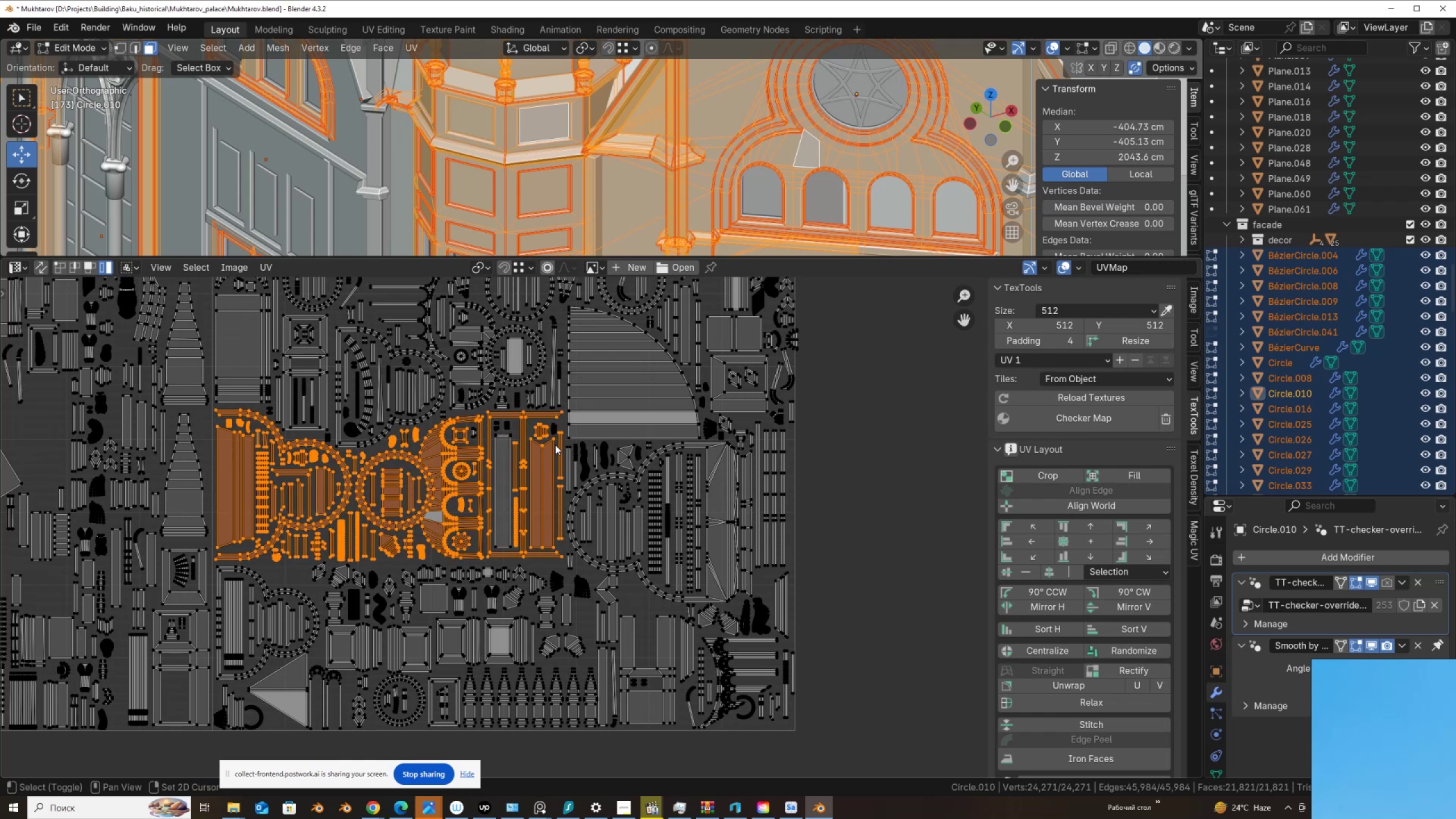 
hold_key(key=ShiftLeft, duration=1.51)
left_click_drag(start_coordinate=[557, 445], to_coordinate=[461, 422])
 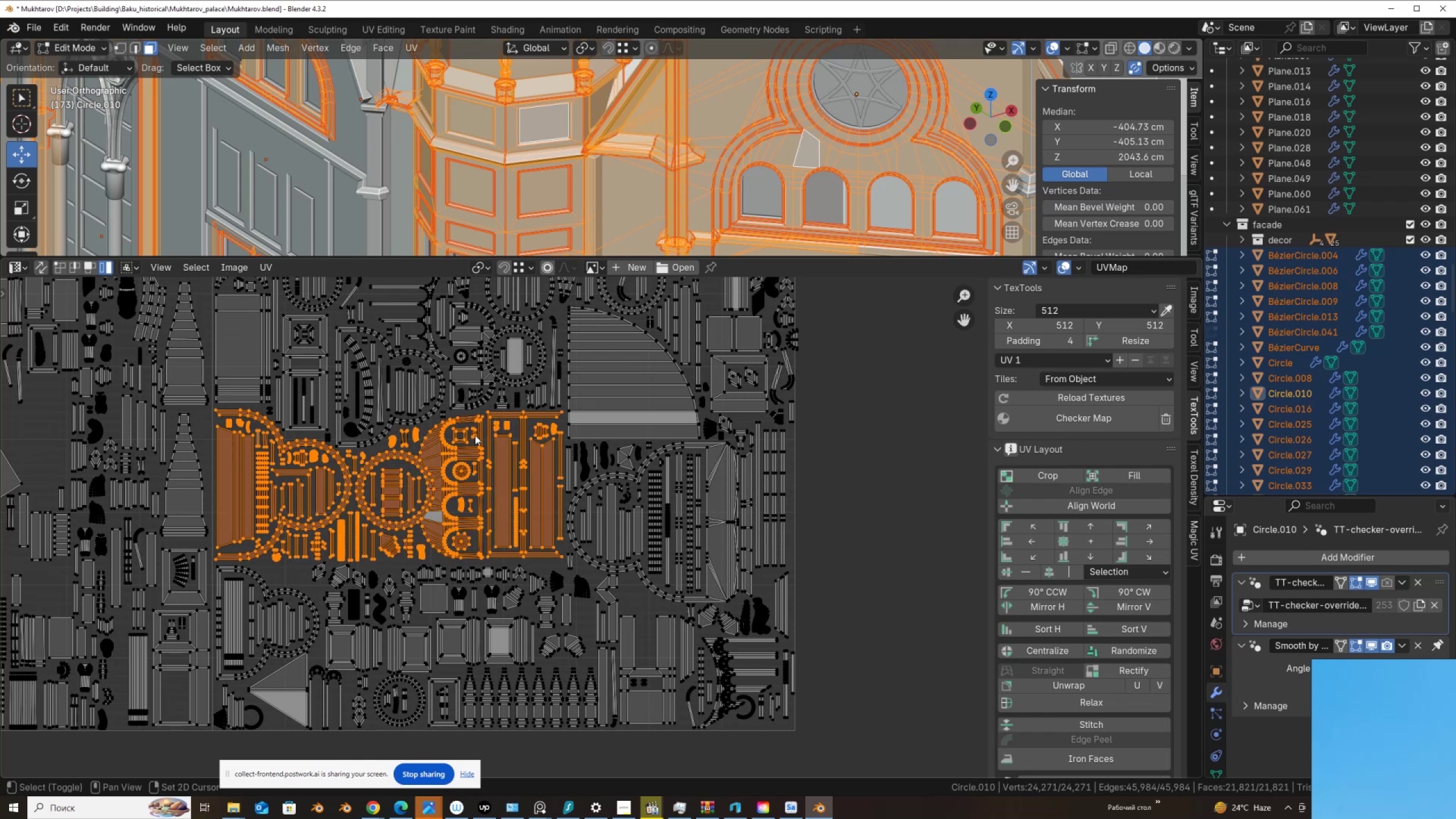 
hold_key(key=ShiftLeft, duration=1.53)
left_click_drag(start_coordinate=[563, 445], to_coordinate=[714, 564])
 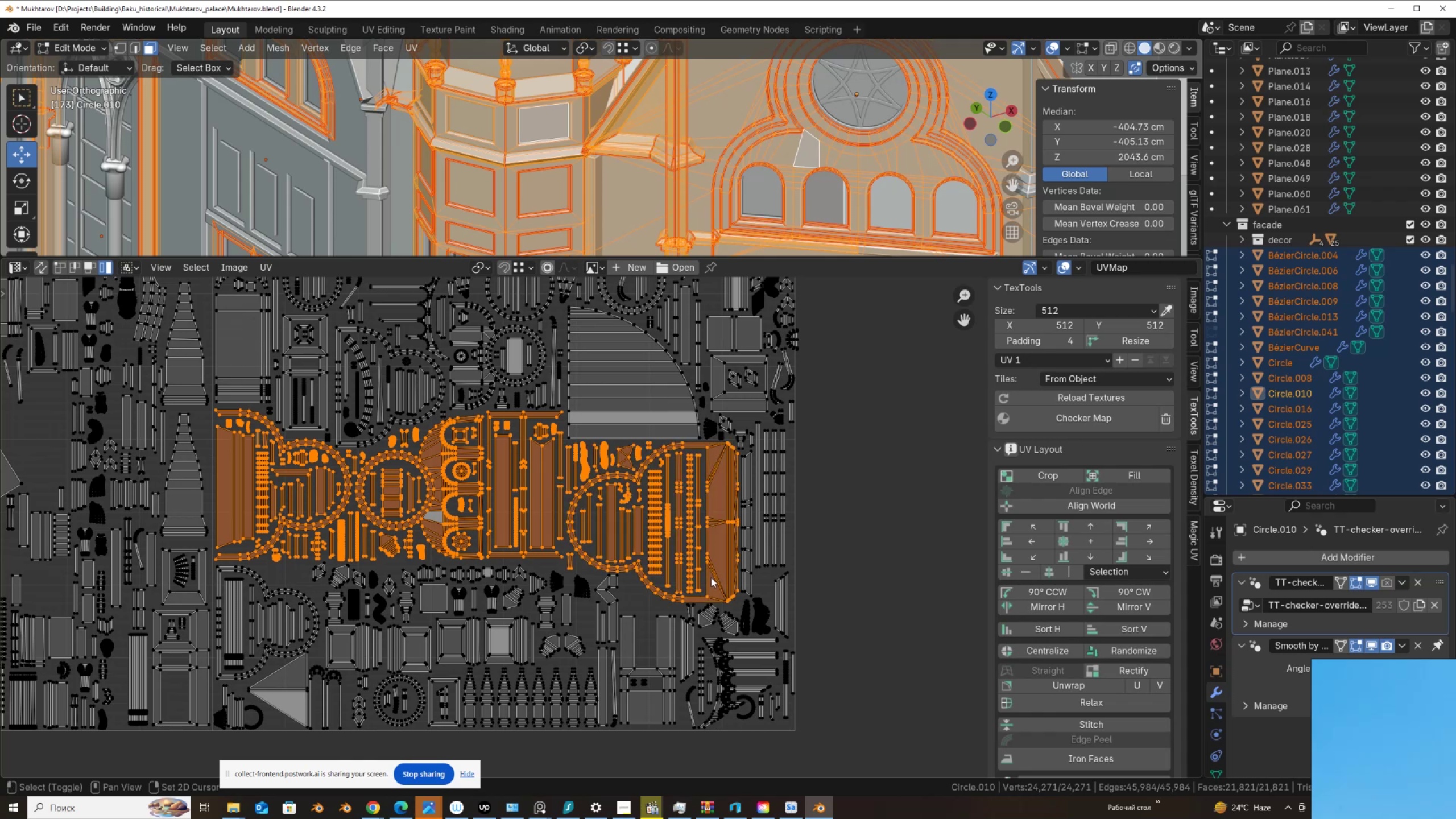 
hold_key(key=ShiftLeft, duration=1.51)
 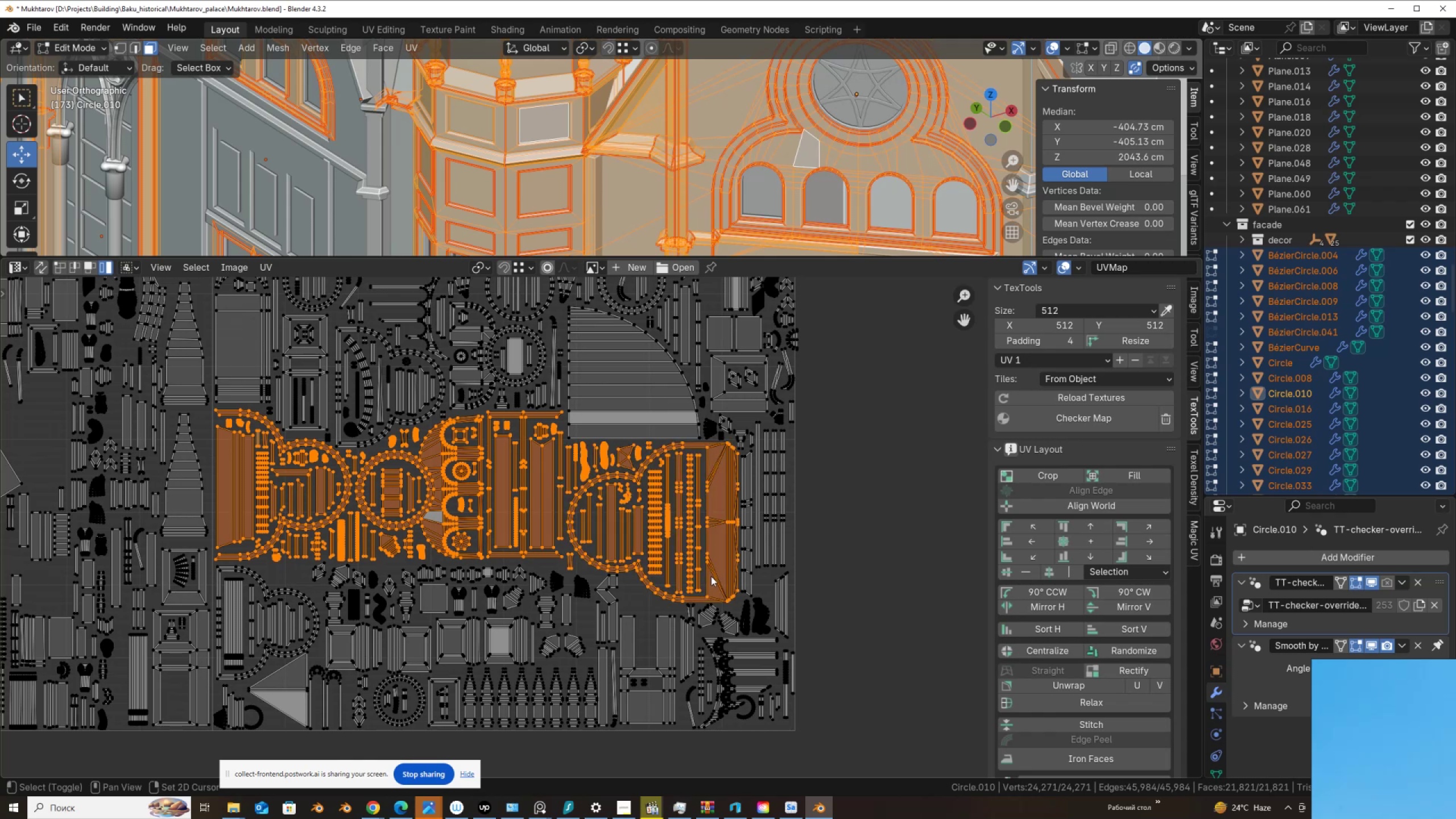 
hold_key(key=ShiftLeft, duration=0.91)
 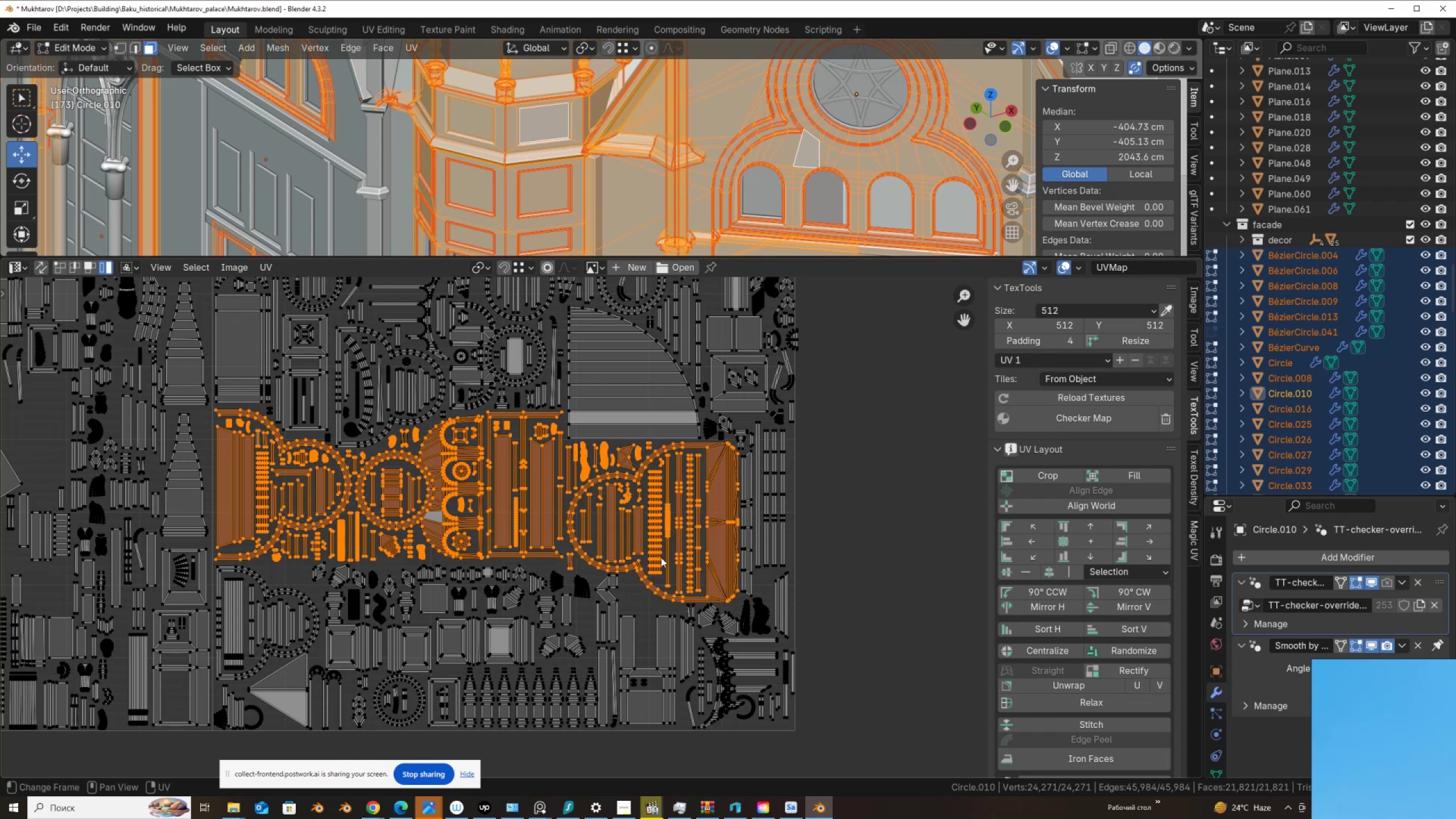 
scroll: coordinate [590, 568], scroll_direction: down, amount: 3.0
 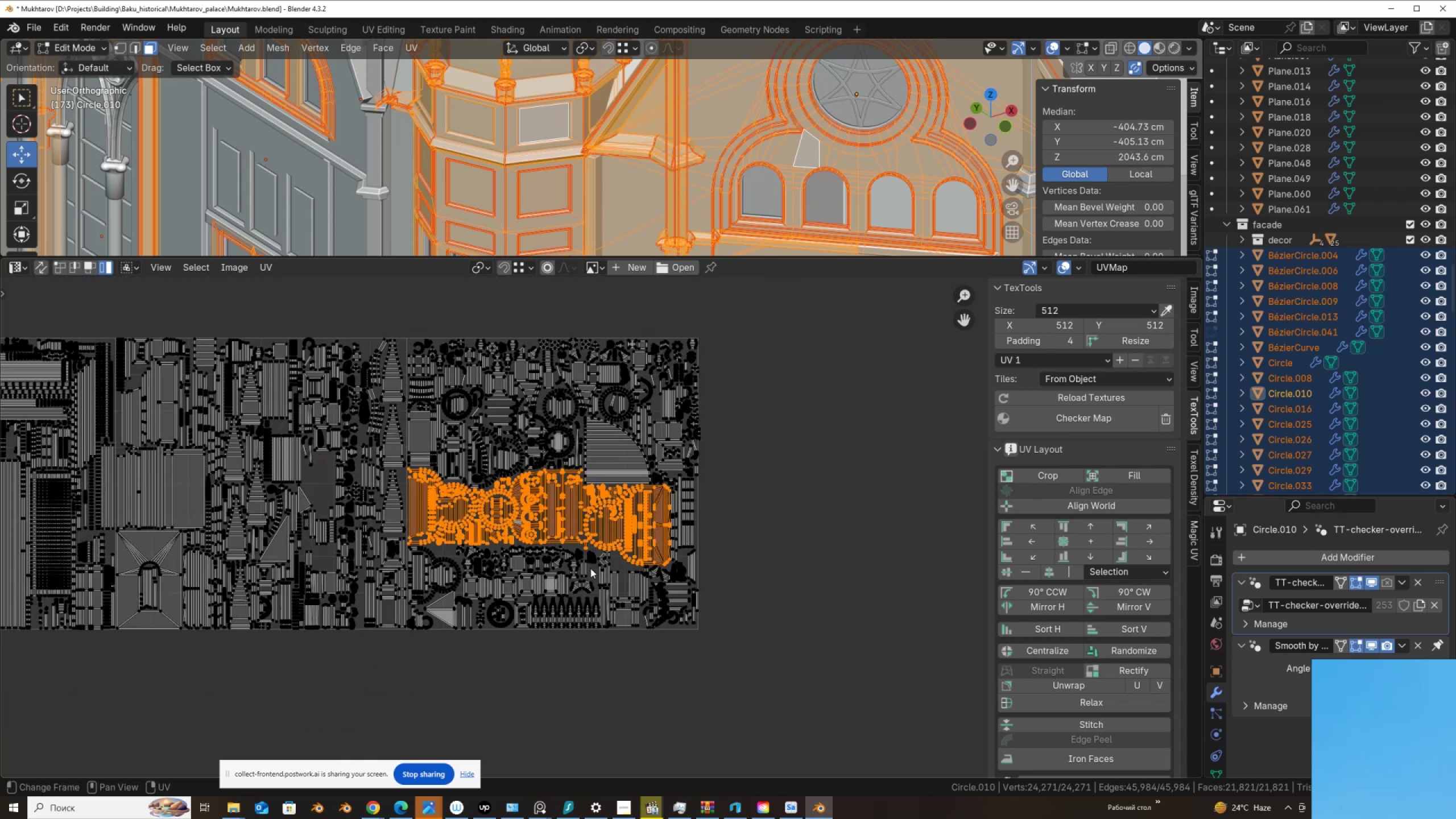 
key(G)
 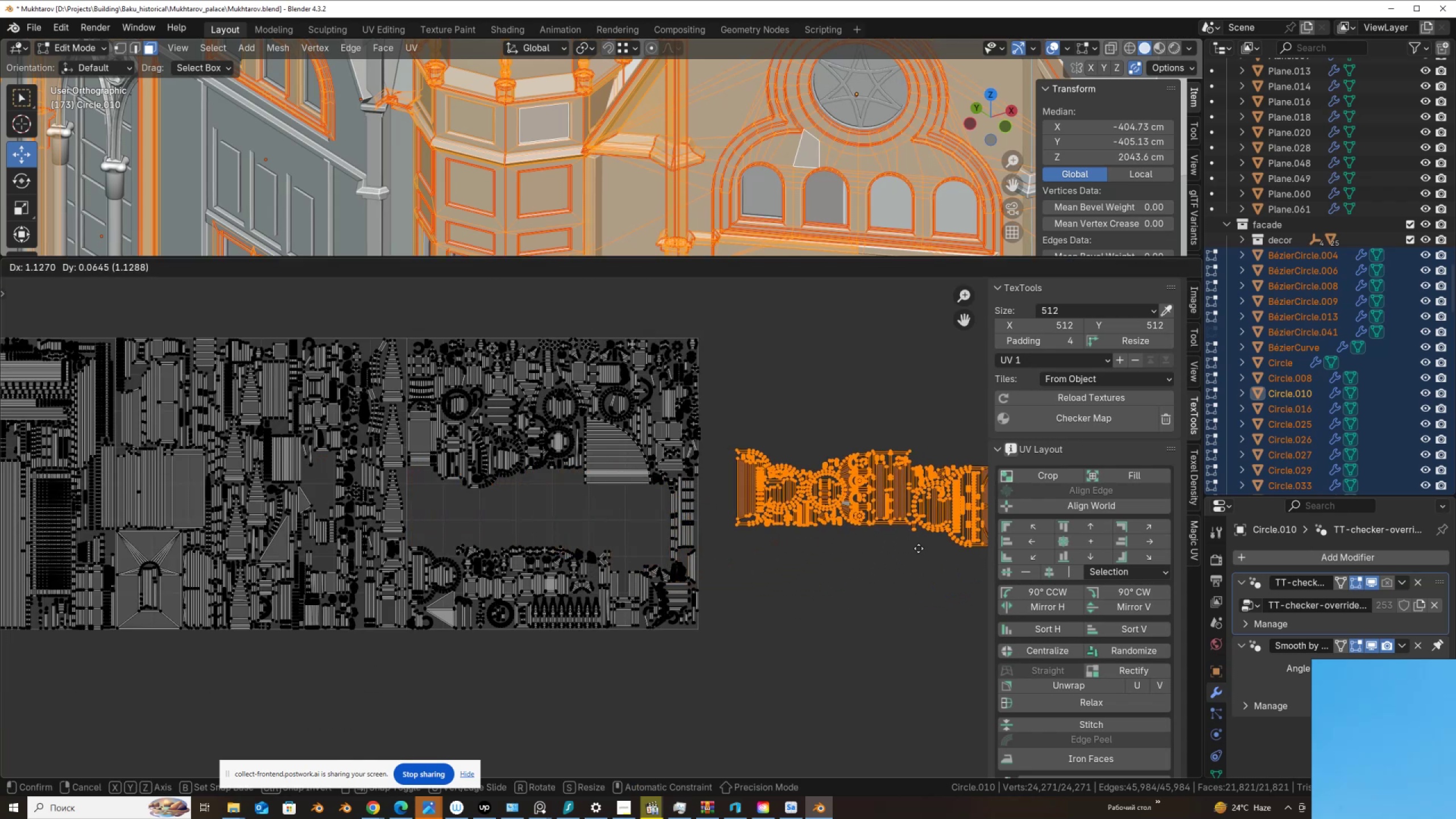 
left_click([917, 550])
 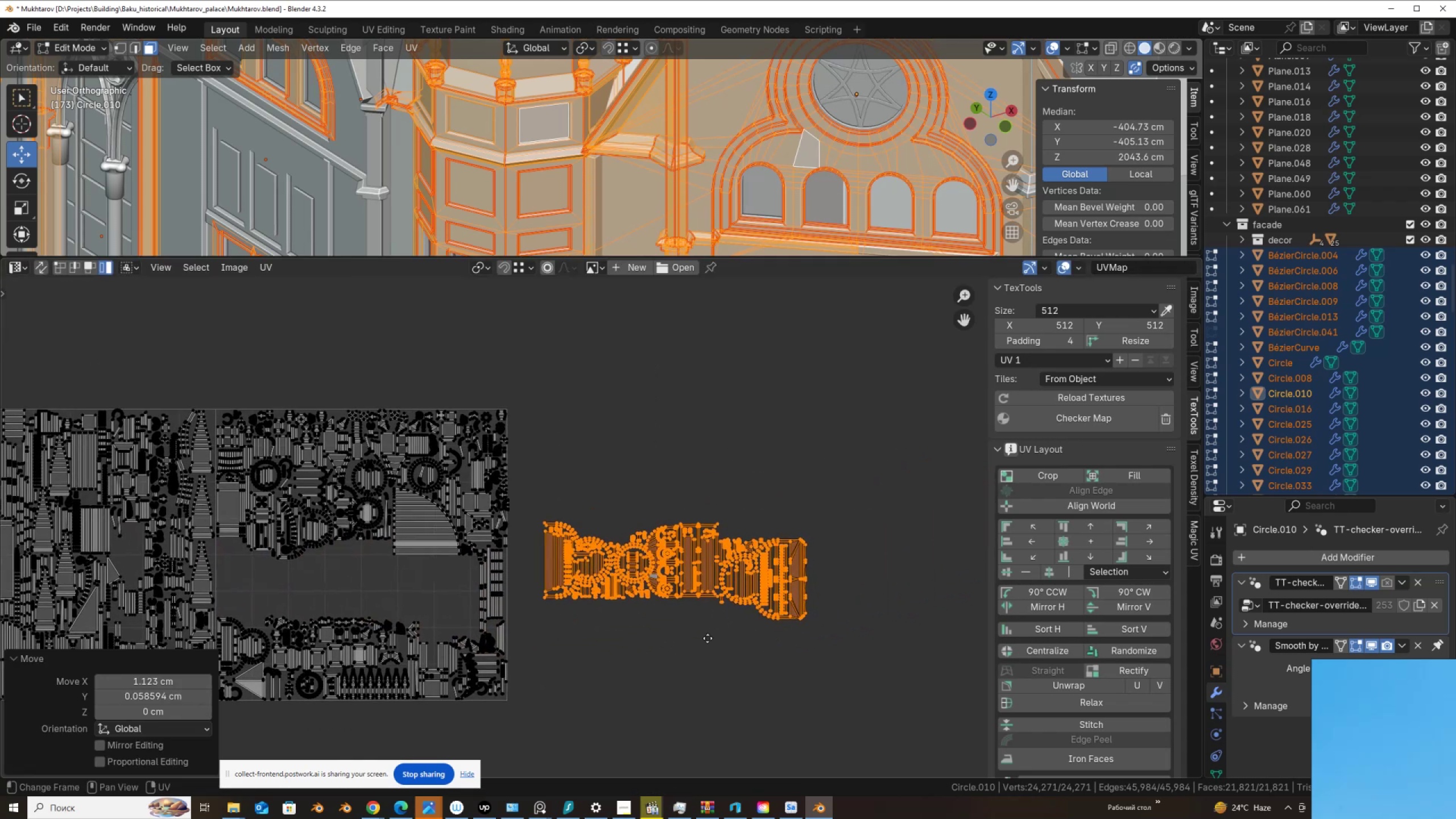 
scroll: coordinate [708, 638], scroll_direction: up, amount: 1.0
 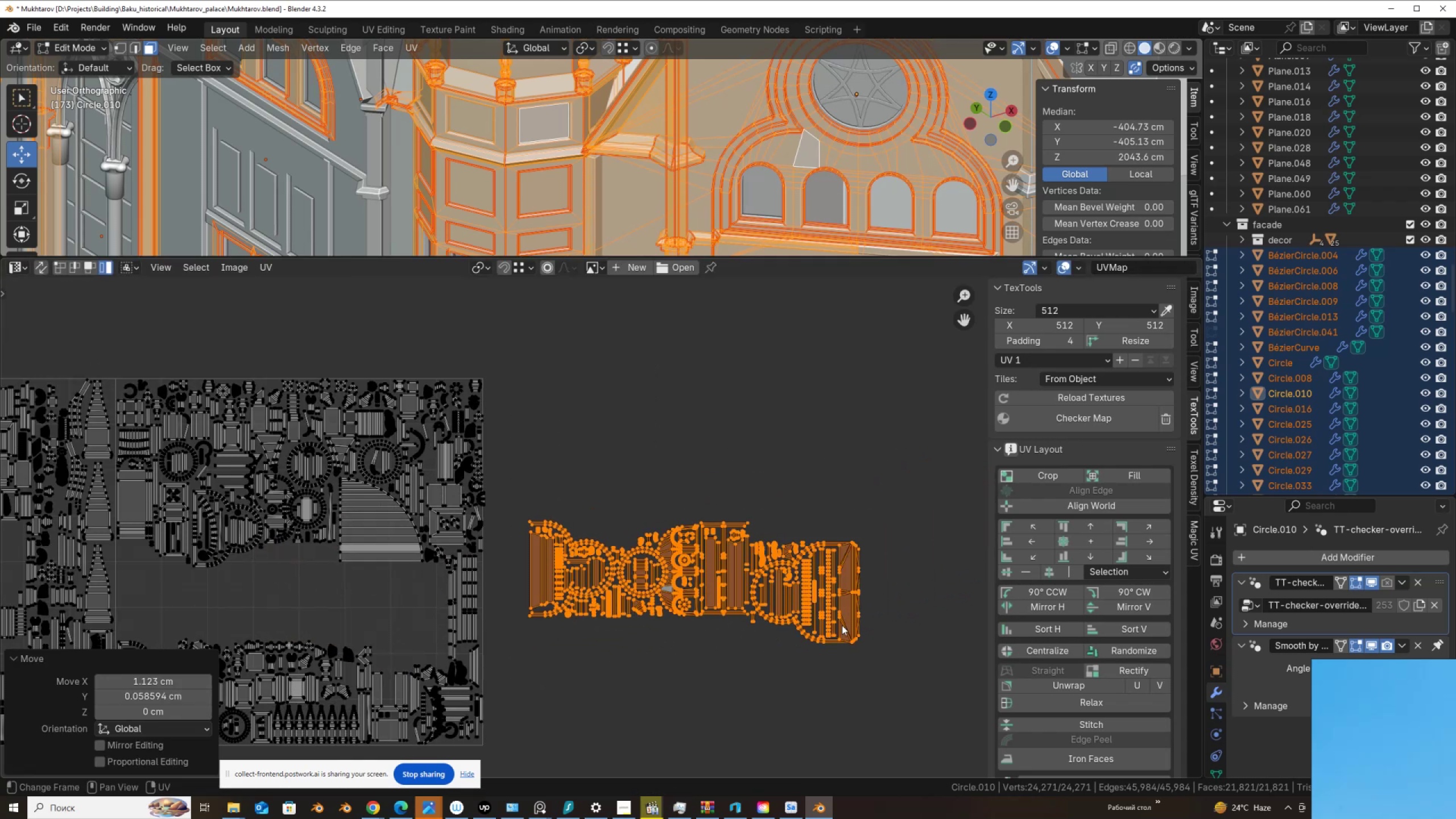 
left_click([842, 620])
 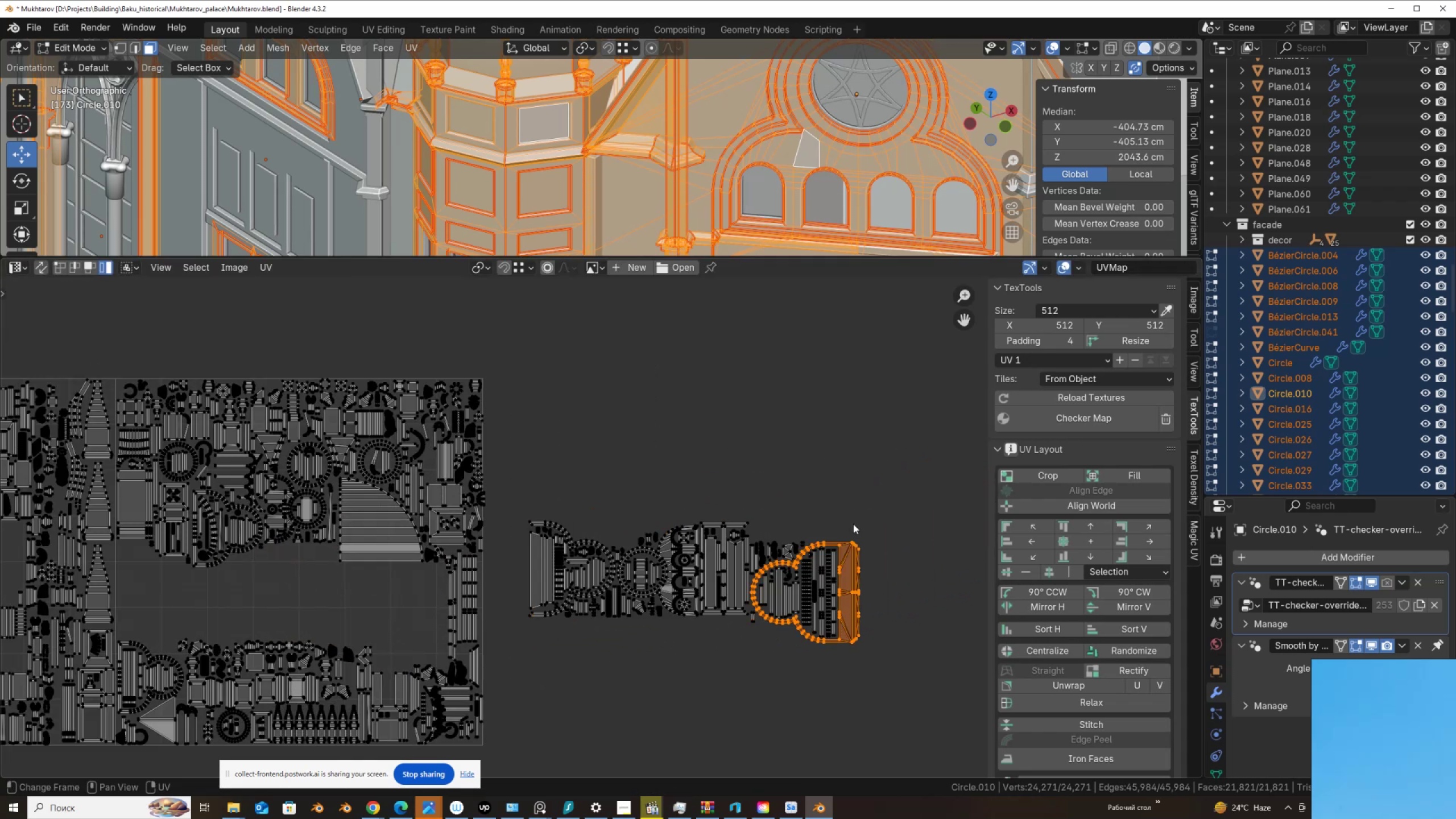 
type(ttr)
 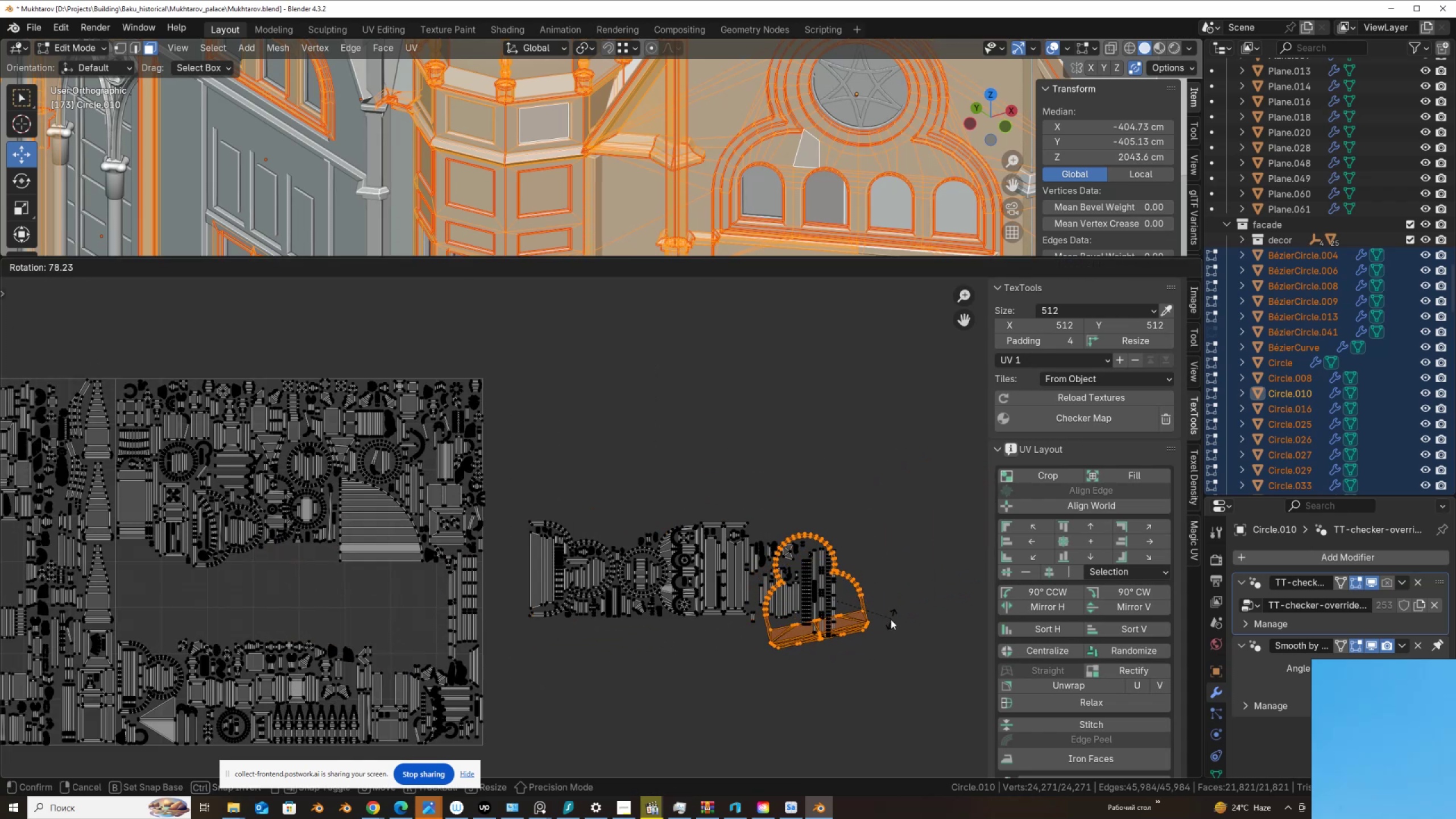 
hold_key(key=ControlLeft, duration=1.5)
left_click([890, 638])
 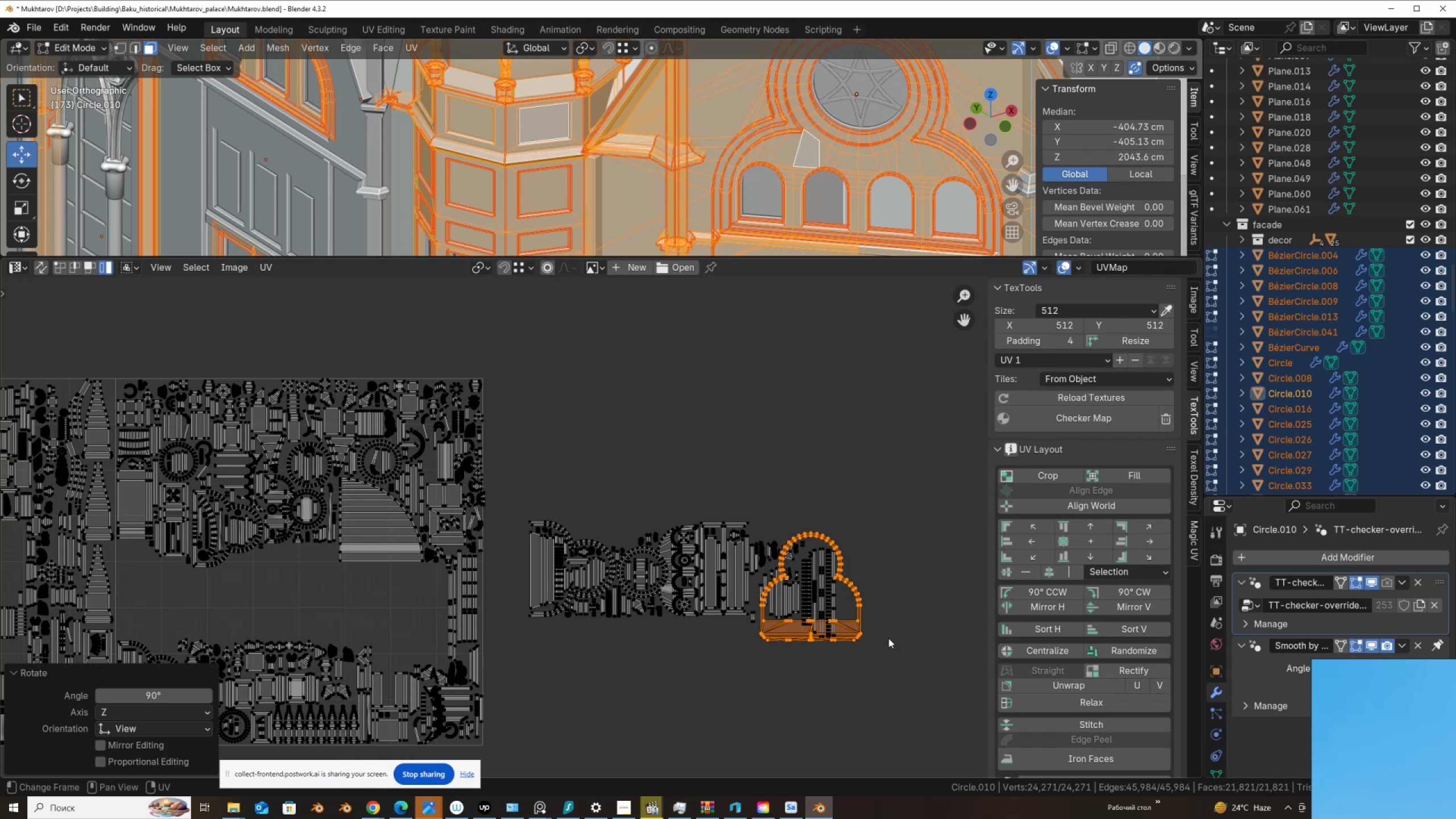 
key(G)
 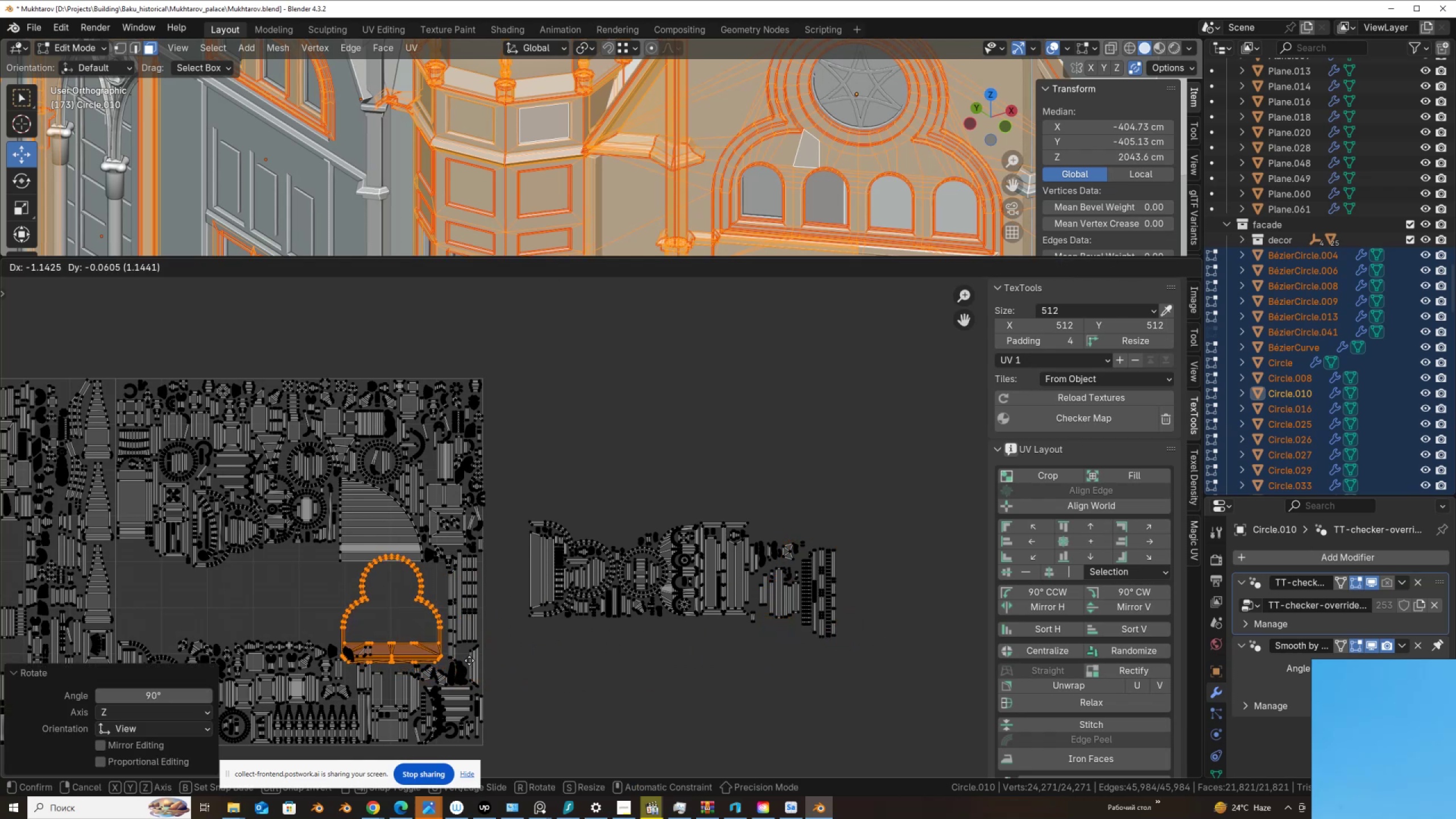 
left_click([469, 660])
 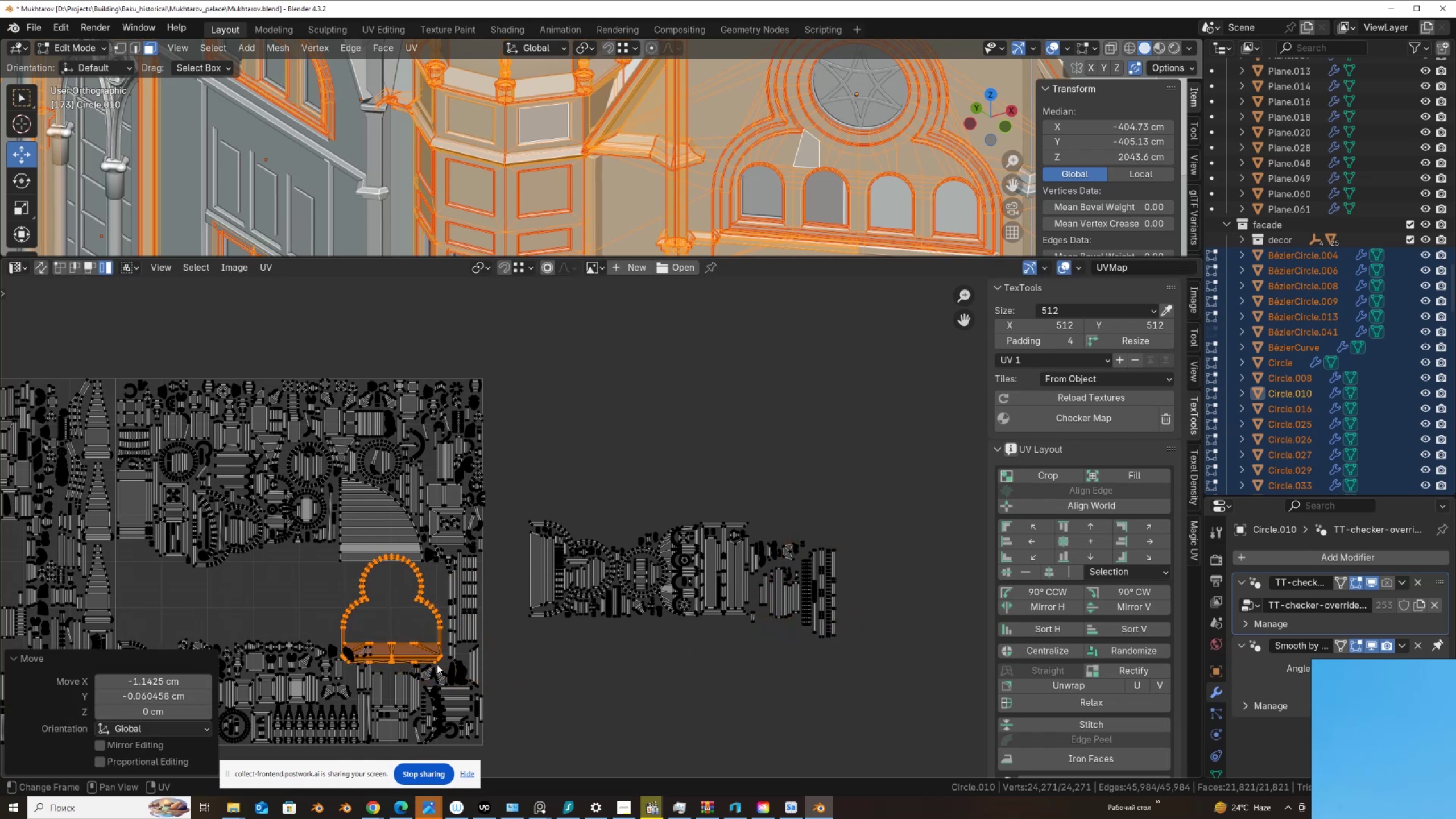 
scroll: coordinate [437, 664], scroll_direction: up, amount: 2.0
 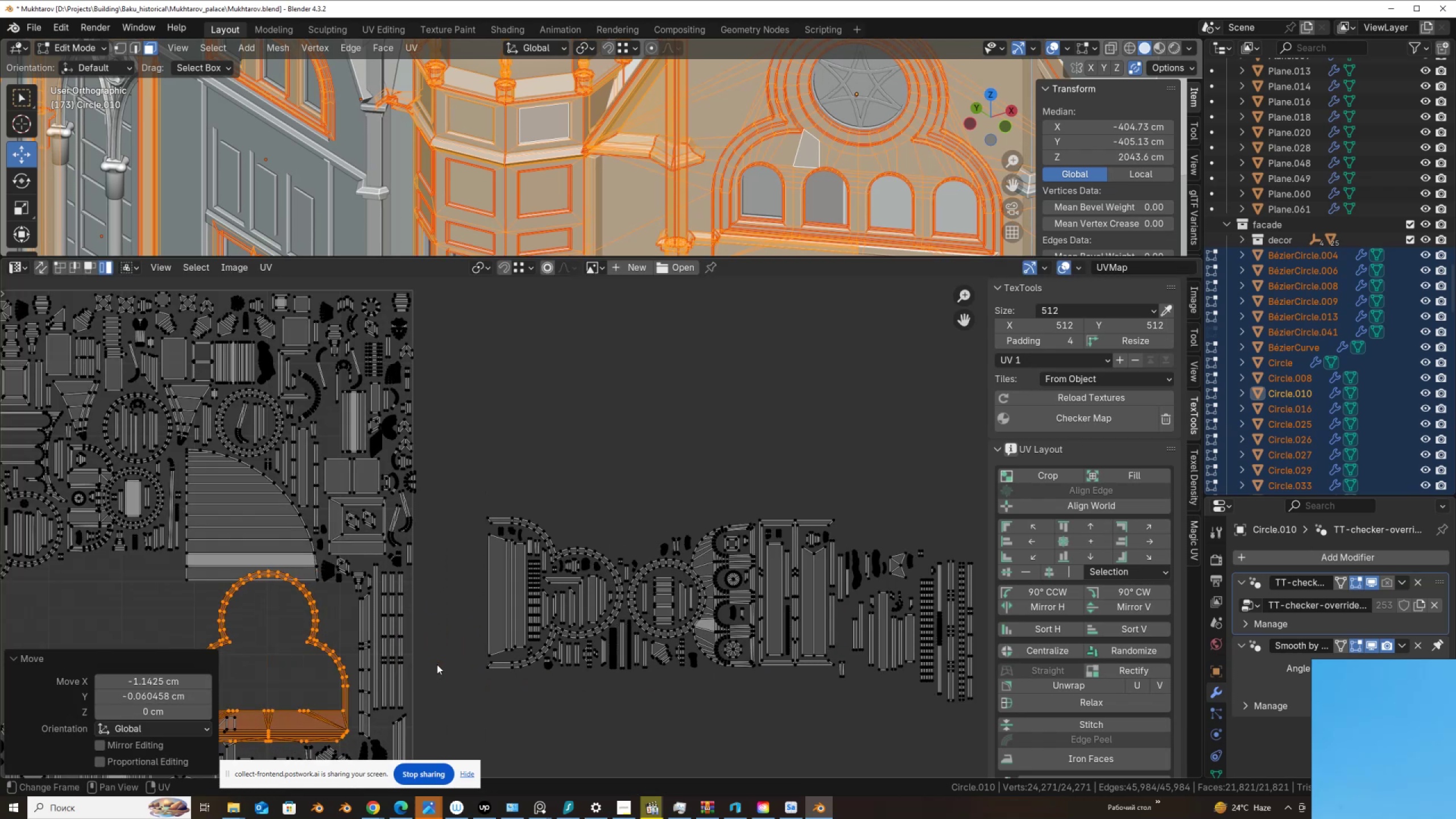 
hold_key(key=ShiftLeft, duration=0.55)
scroll: coordinate [633, 476], scroll_direction: up, amount: 2.0
 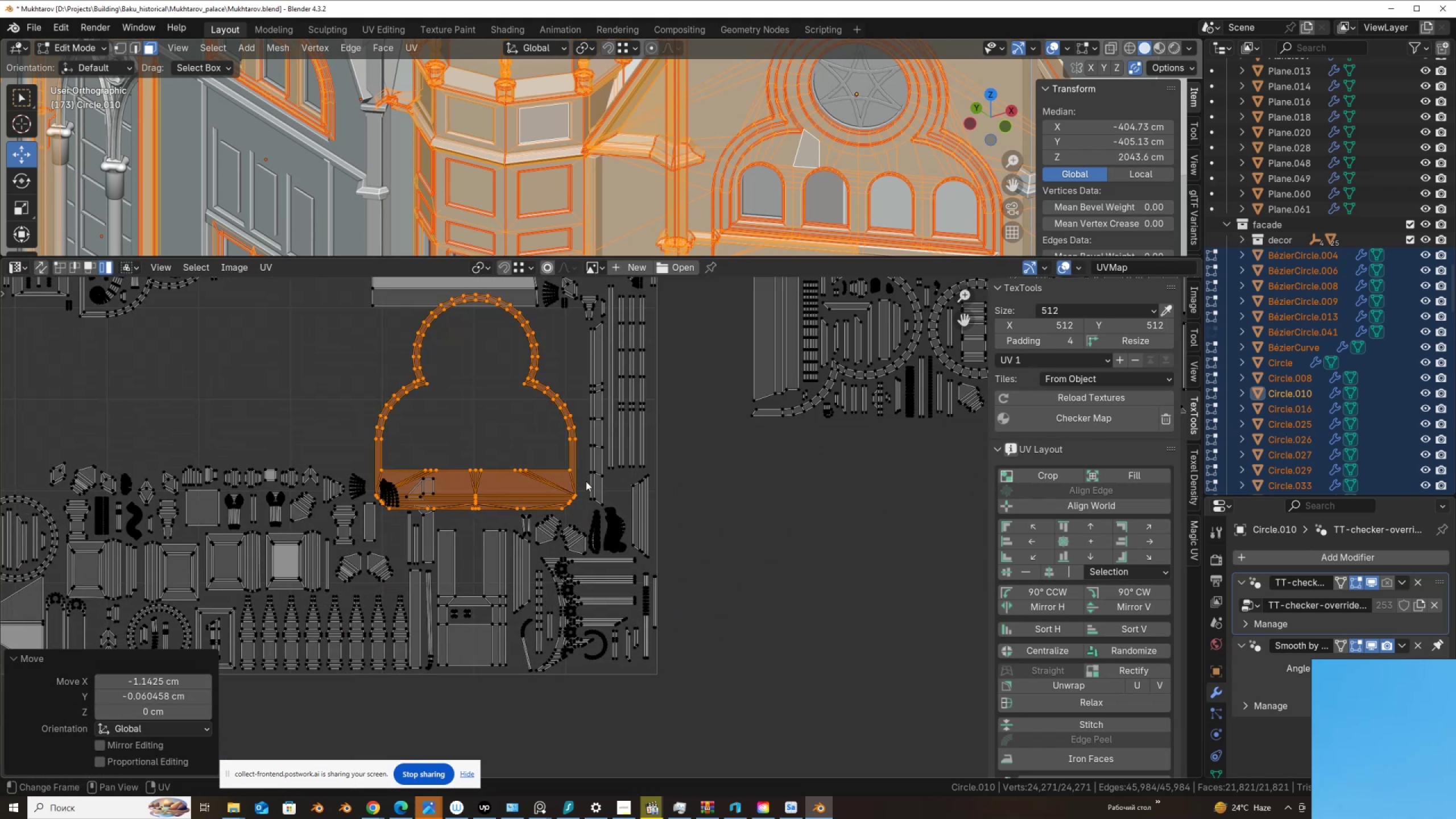 
key(S)
 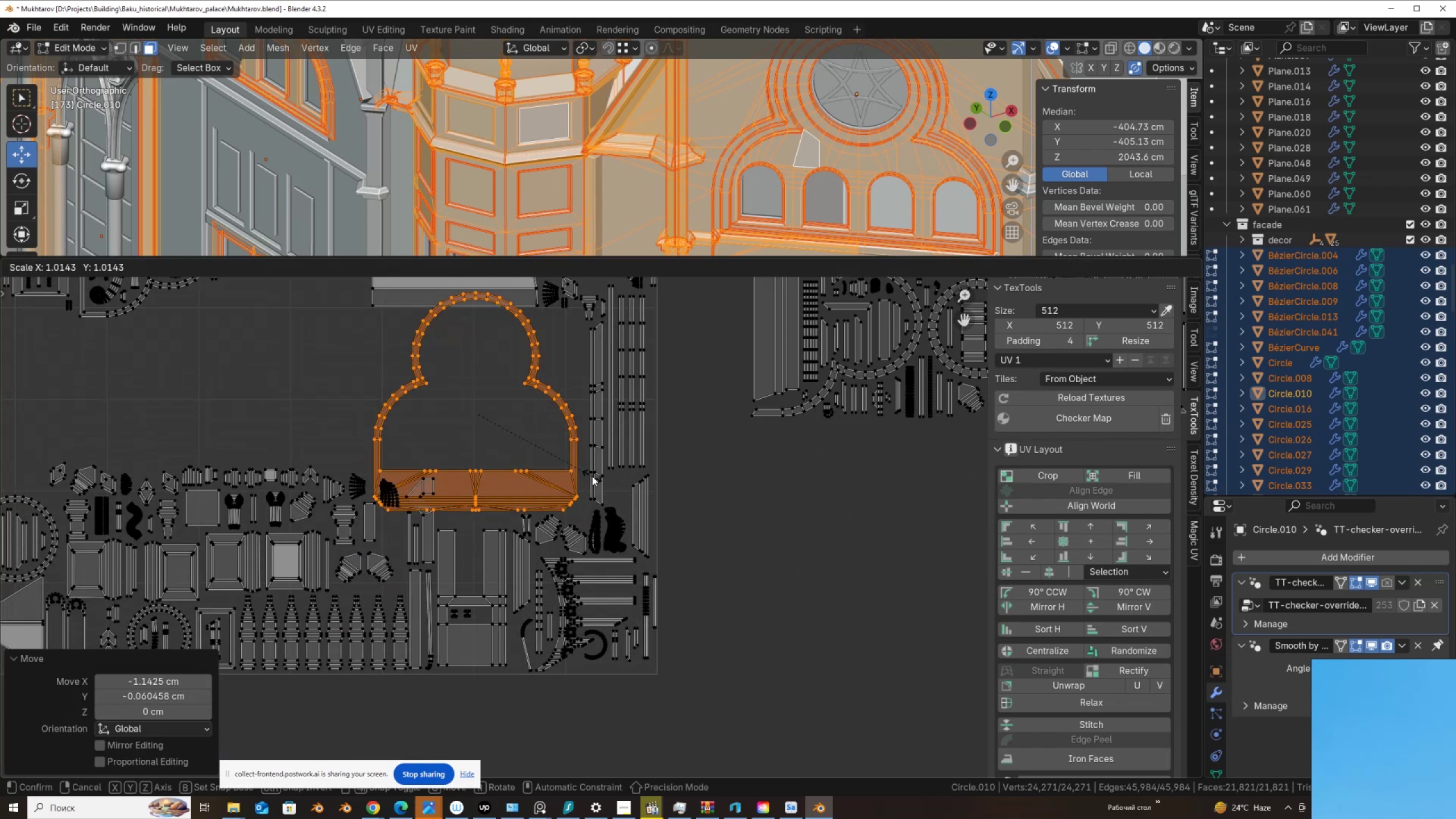 
left_click([592, 476])
 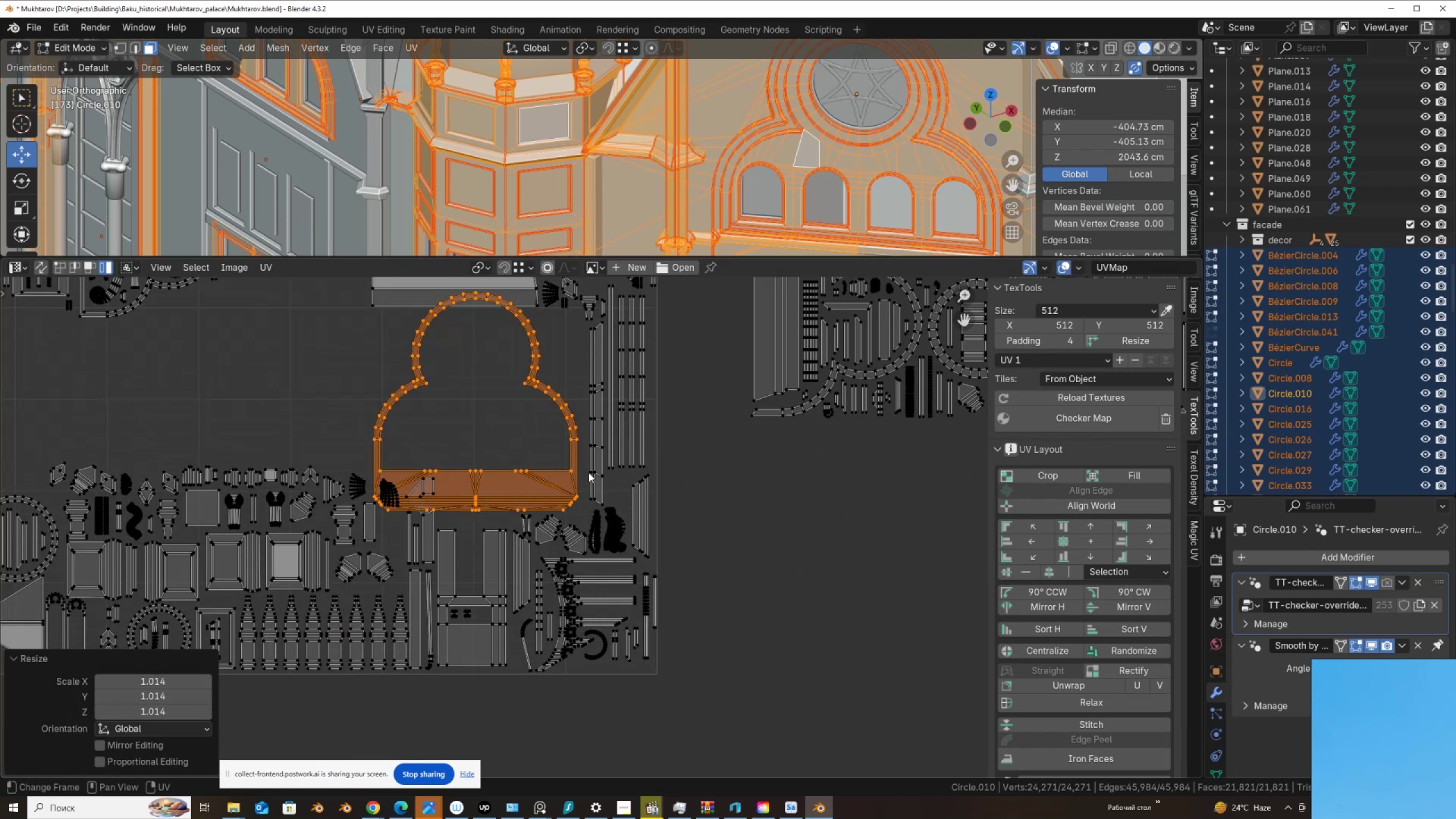 
key(G)
 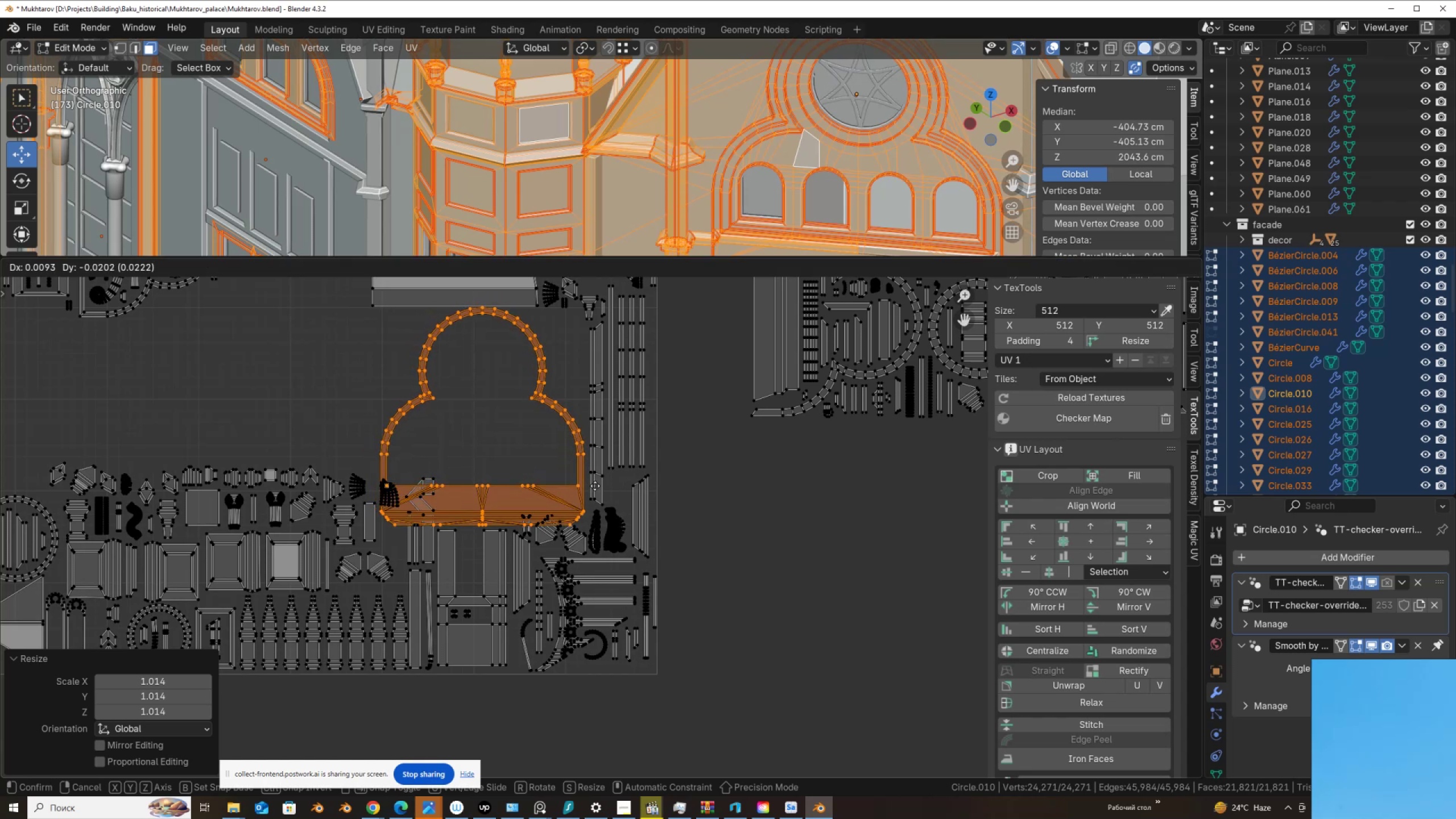 
left_click([595, 486])
 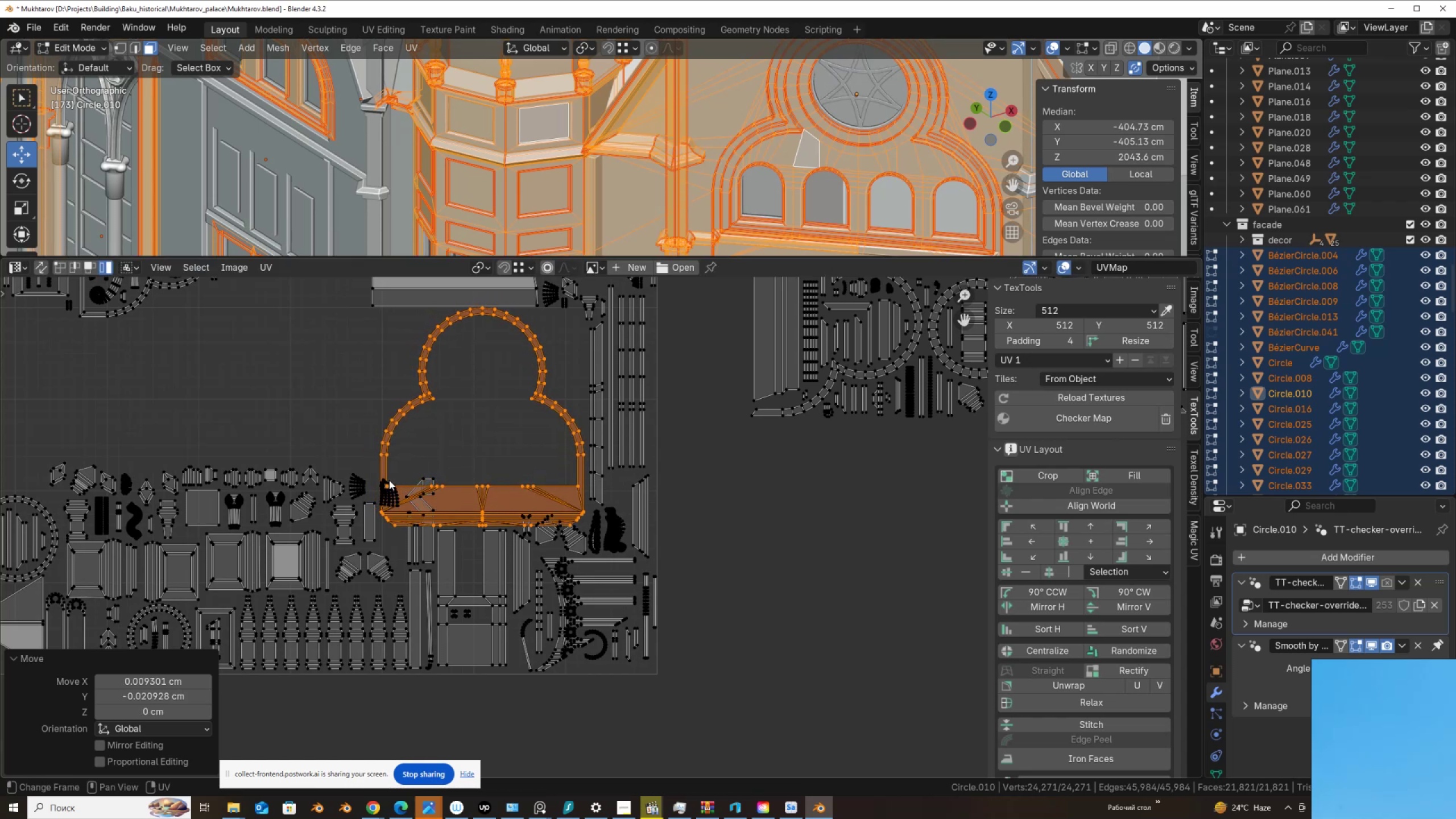 
left_click([389, 491])
 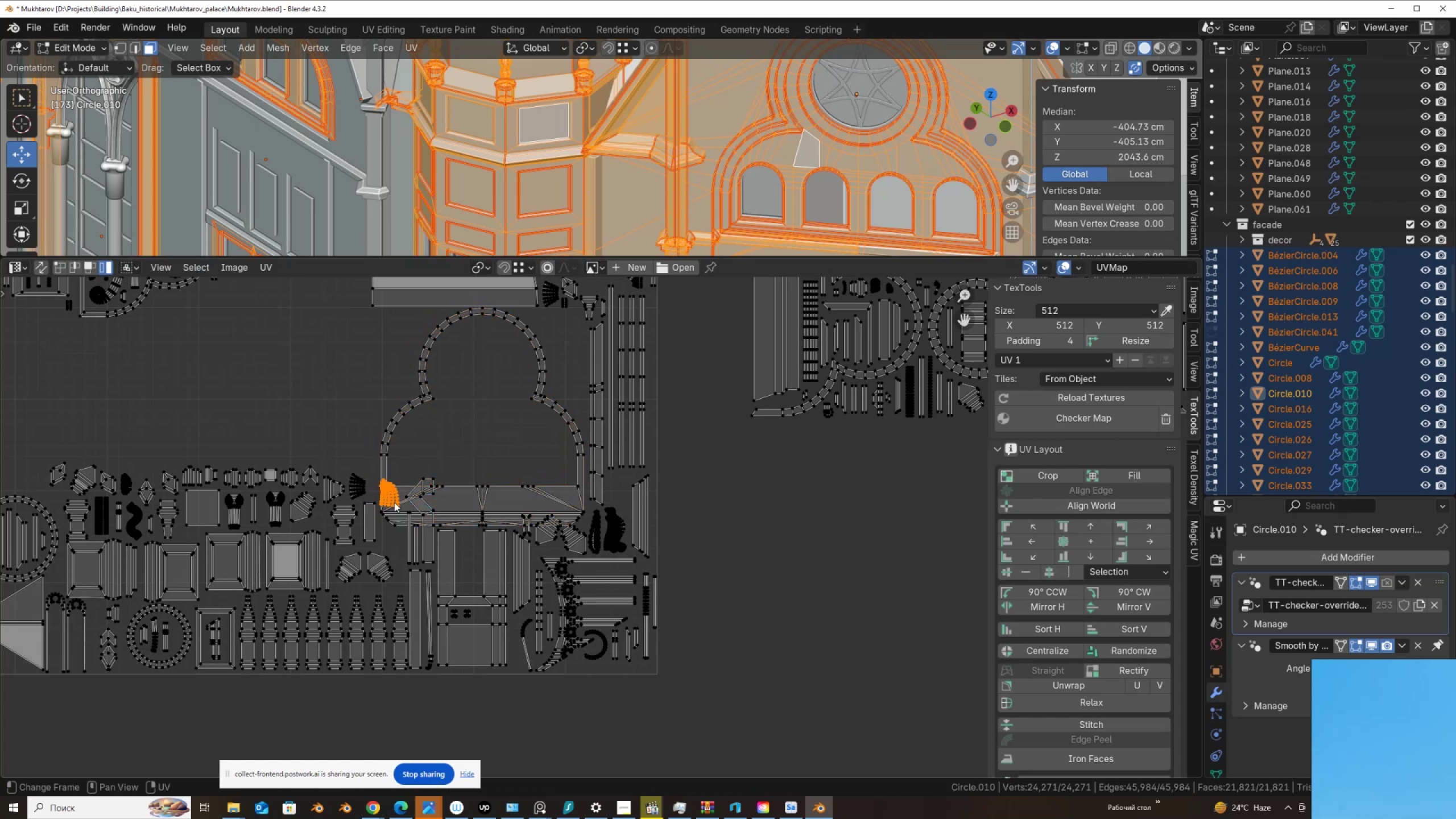 
key(G)
 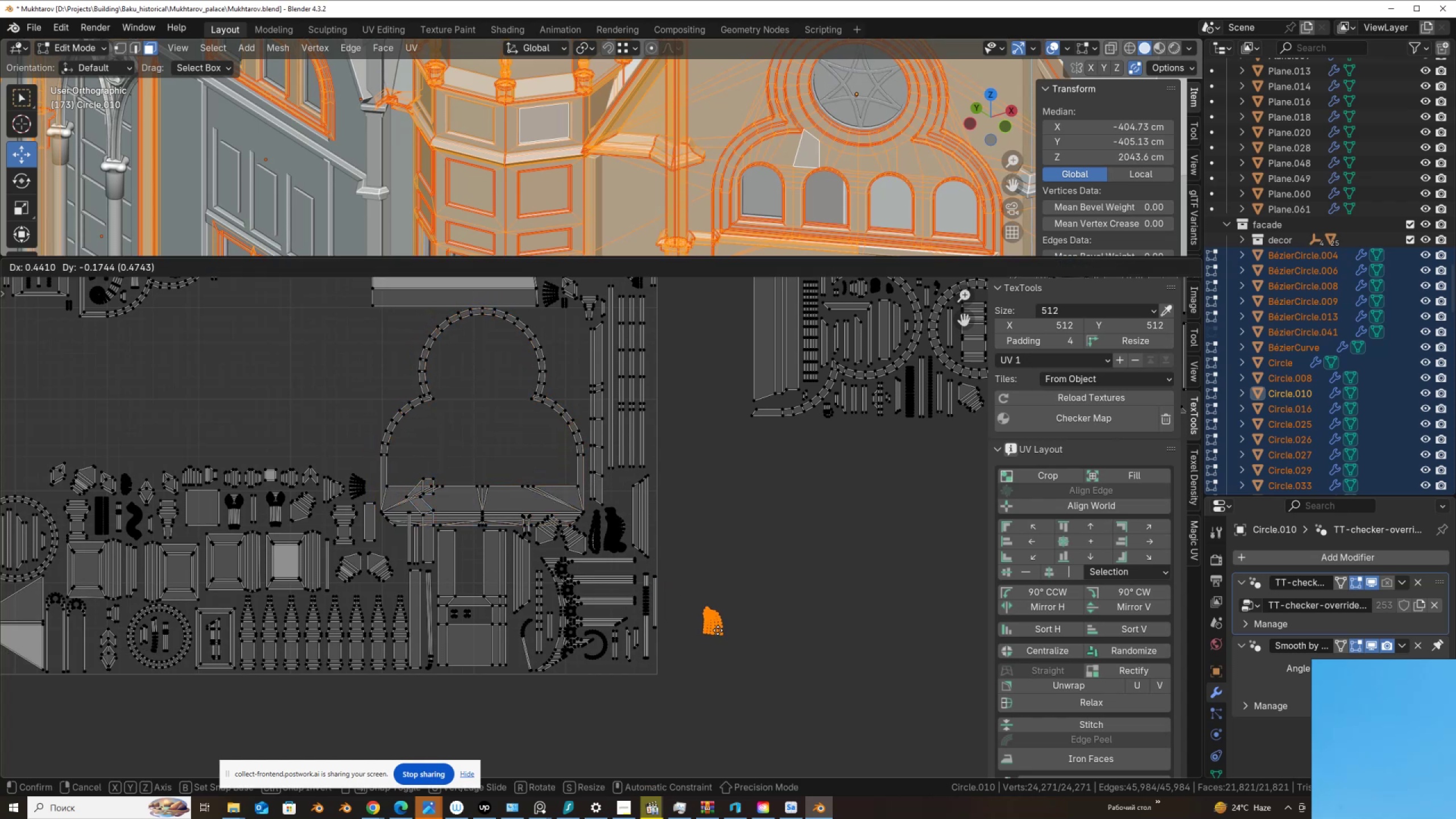 
left_click([718, 630])
 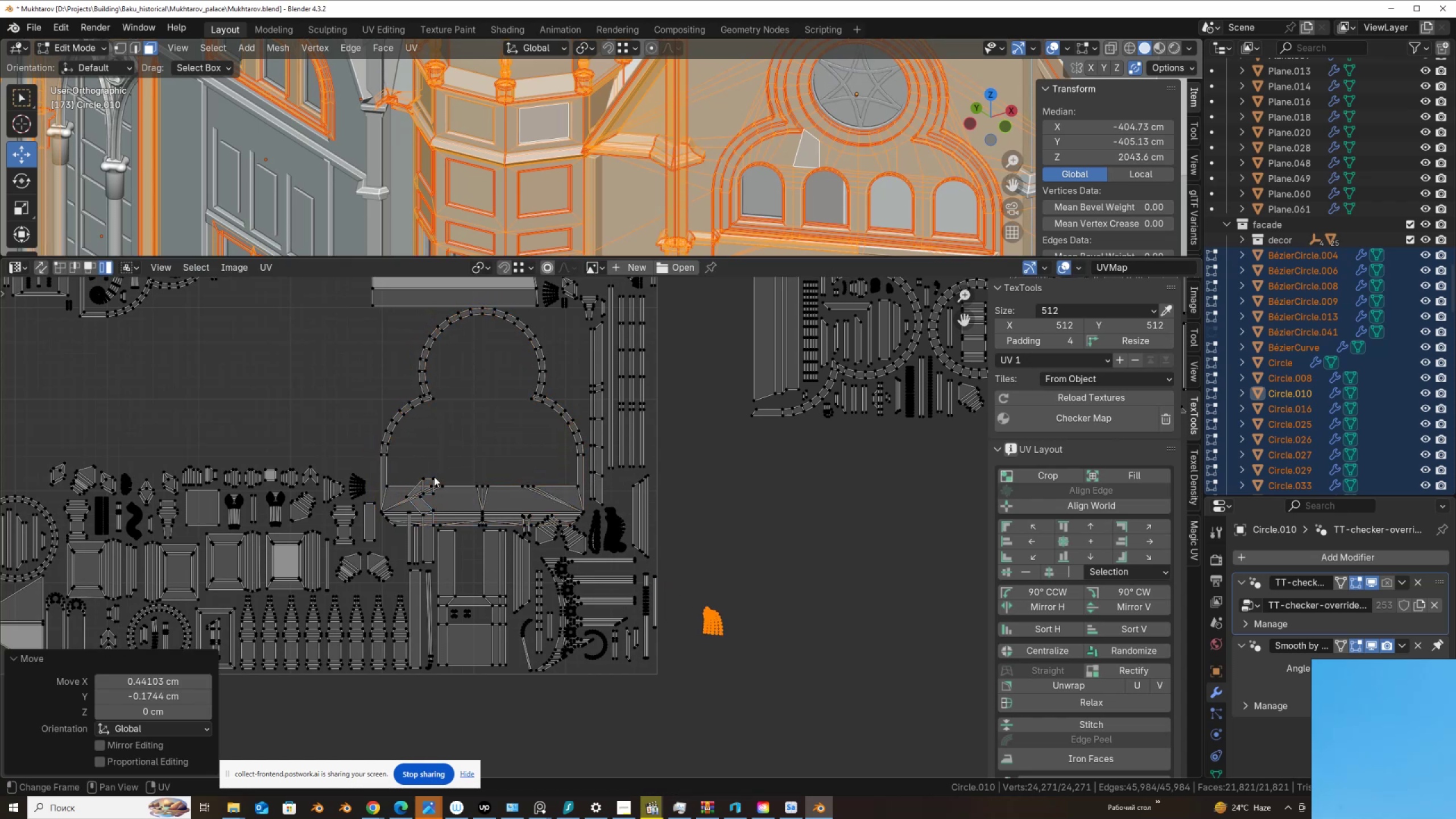 
left_click([434, 476])
 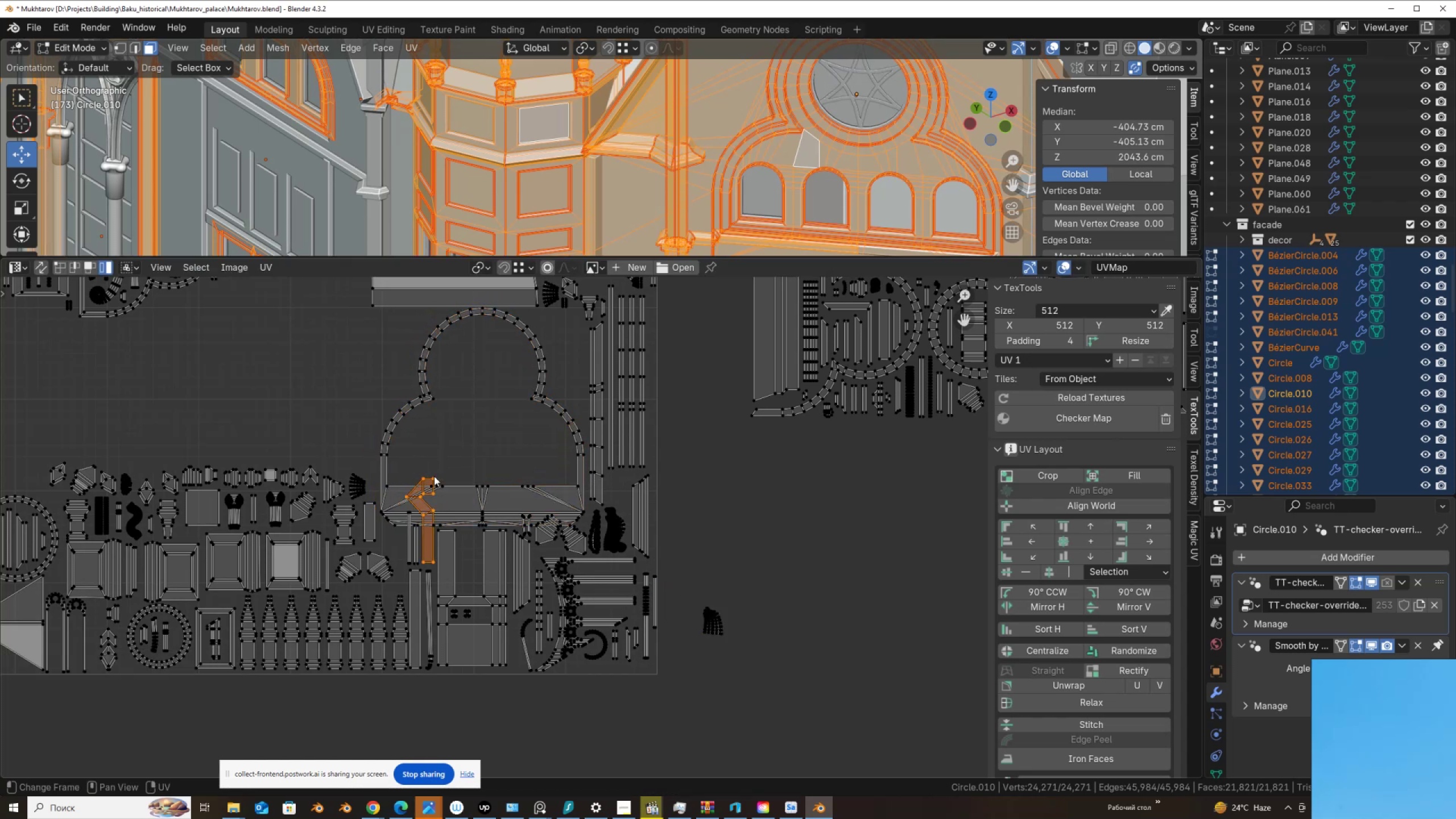 
key(G)
 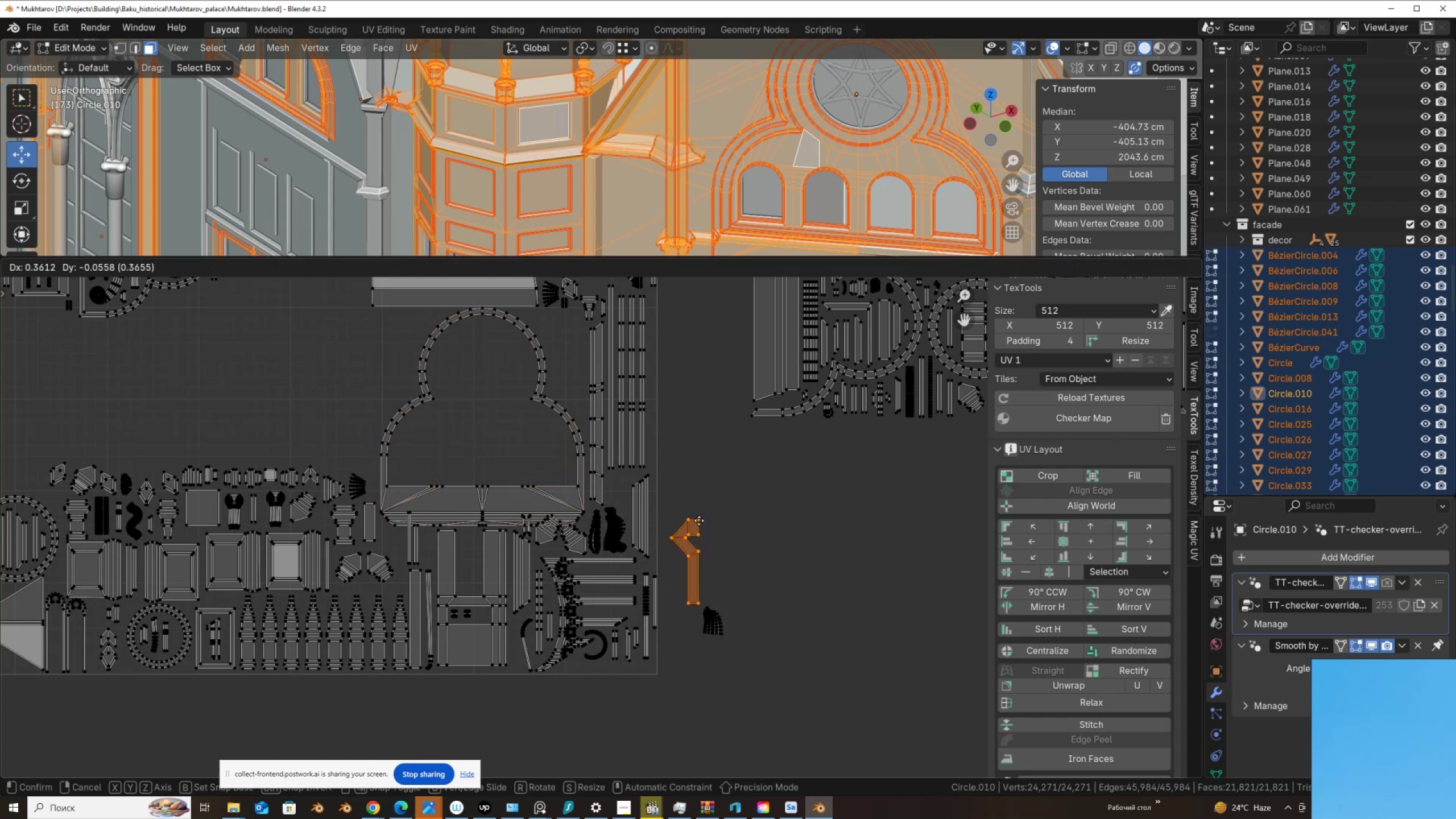 
left_click([700, 530])
 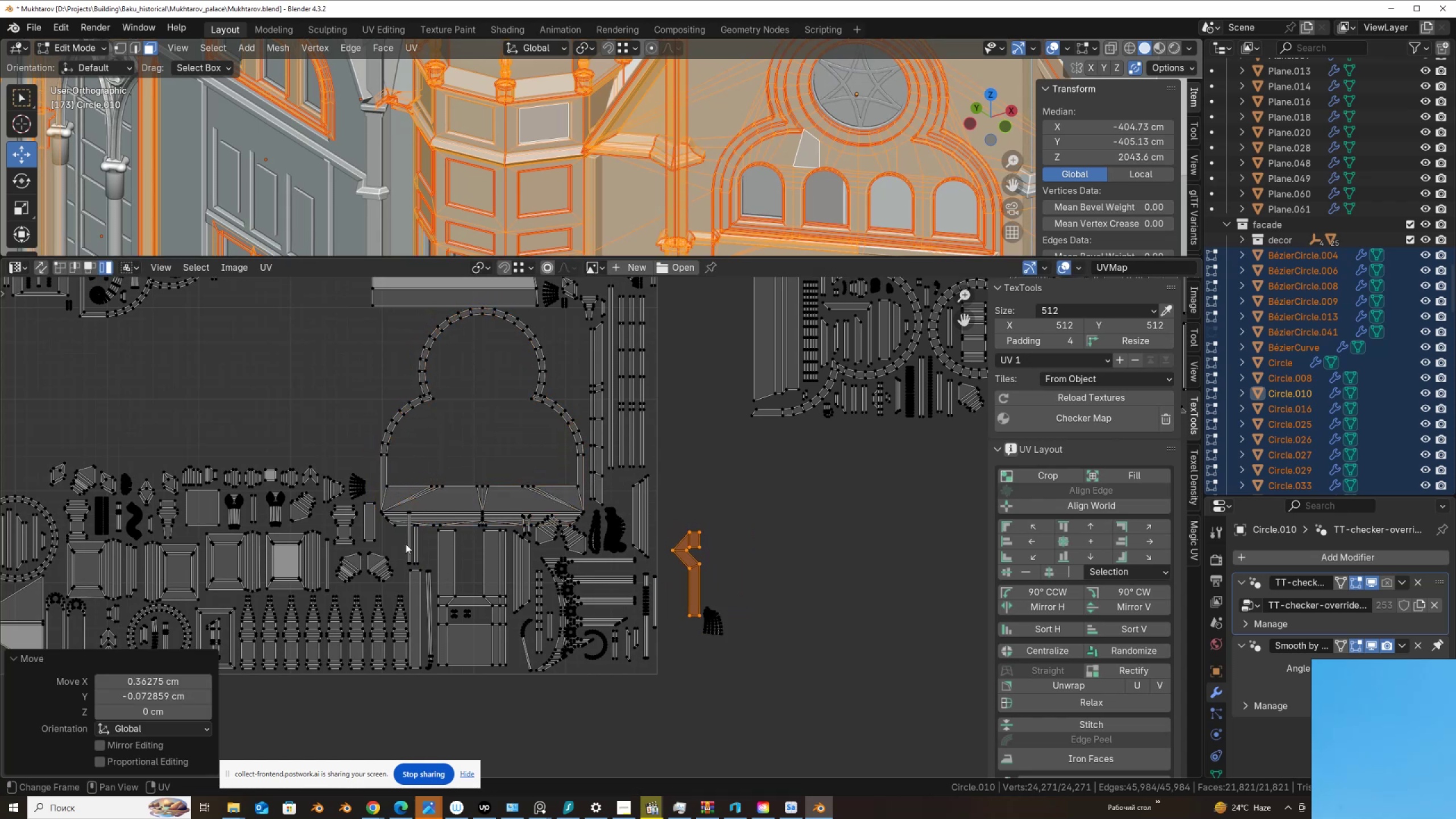 
left_click_drag(start_coordinate=[403, 545], to_coordinate=[423, 557])
 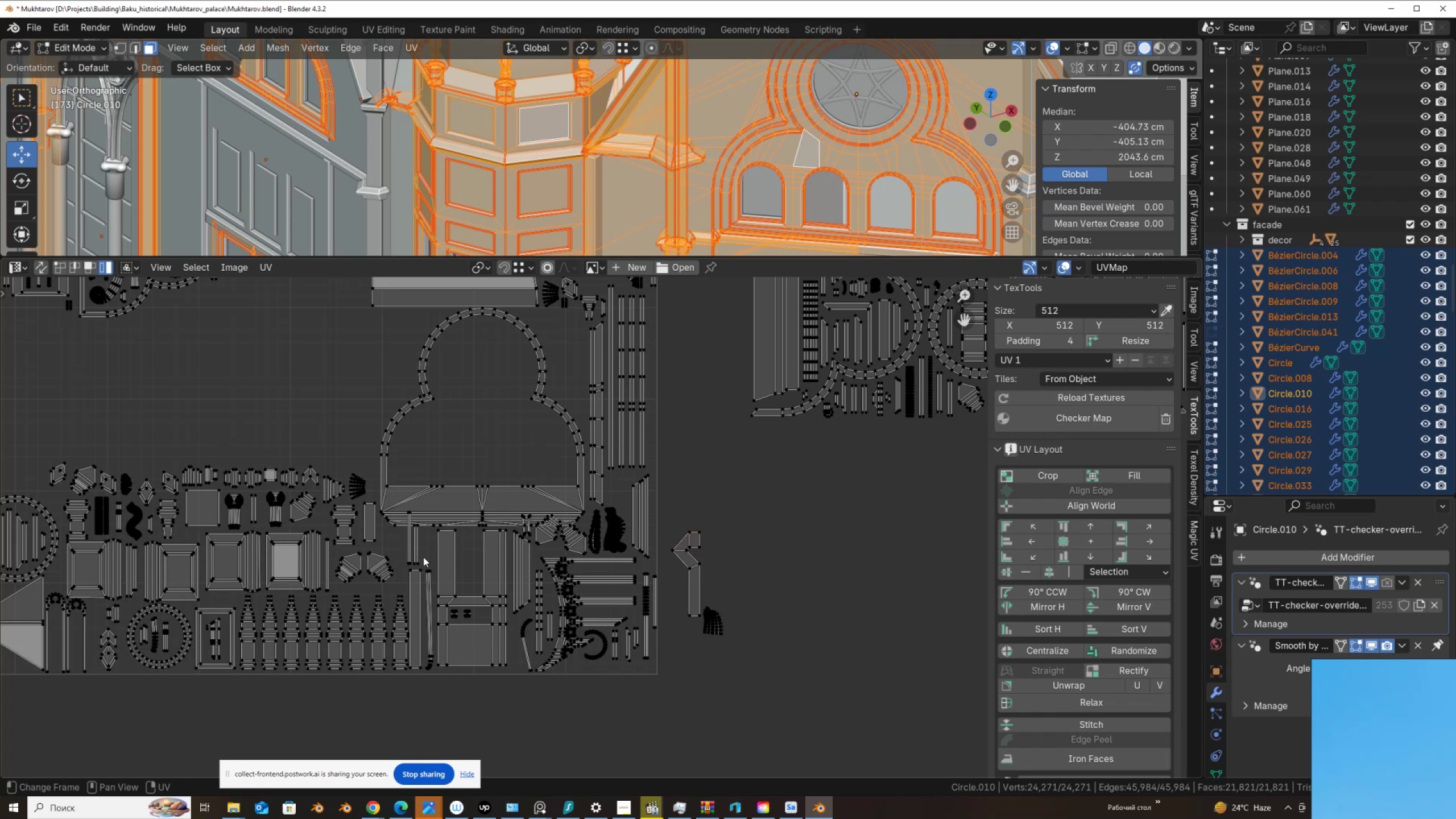 
key(G)
 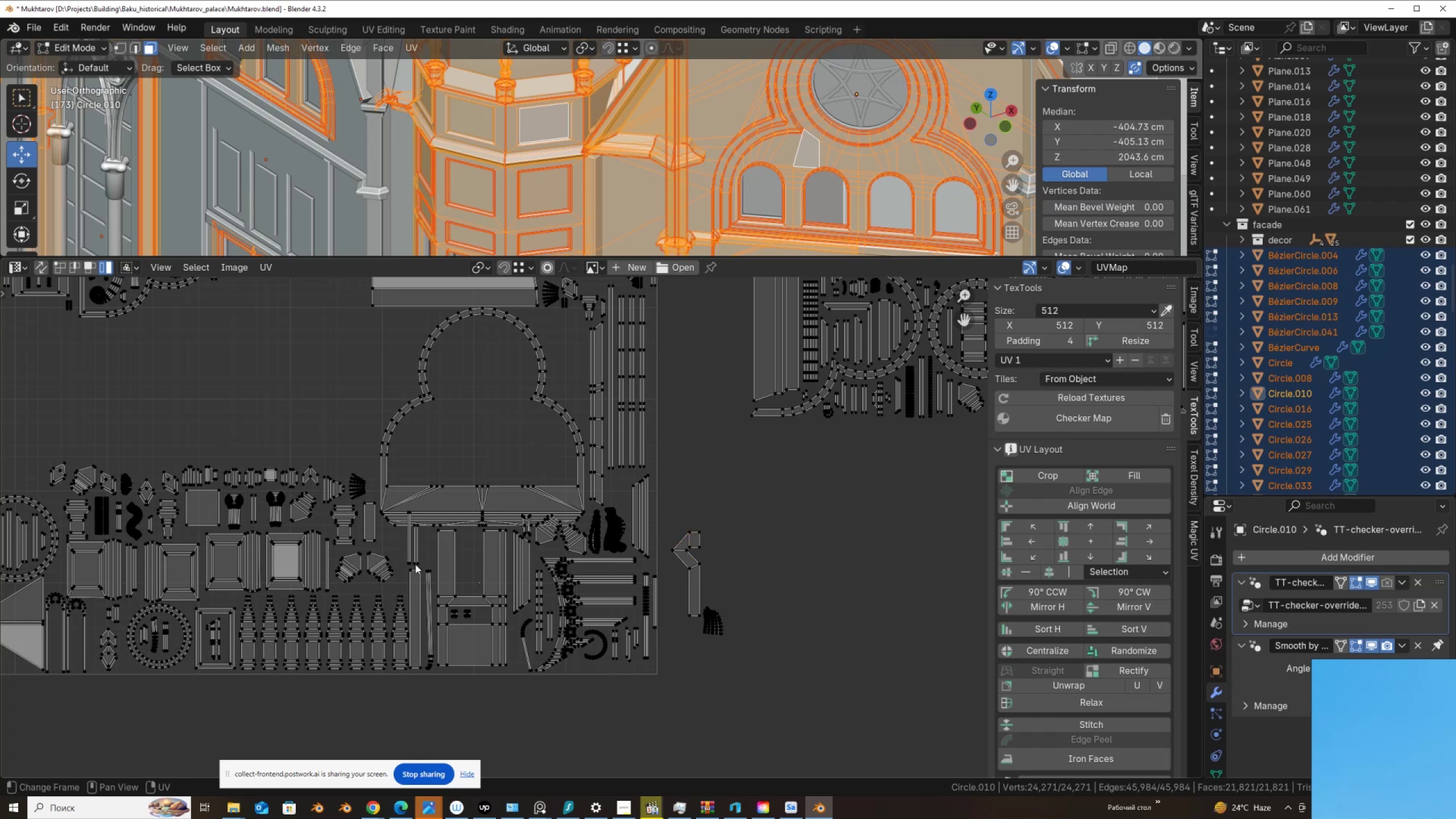 
left_click_drag(start_coordinate=[403, 556], to_coordinate=[420, 562])
 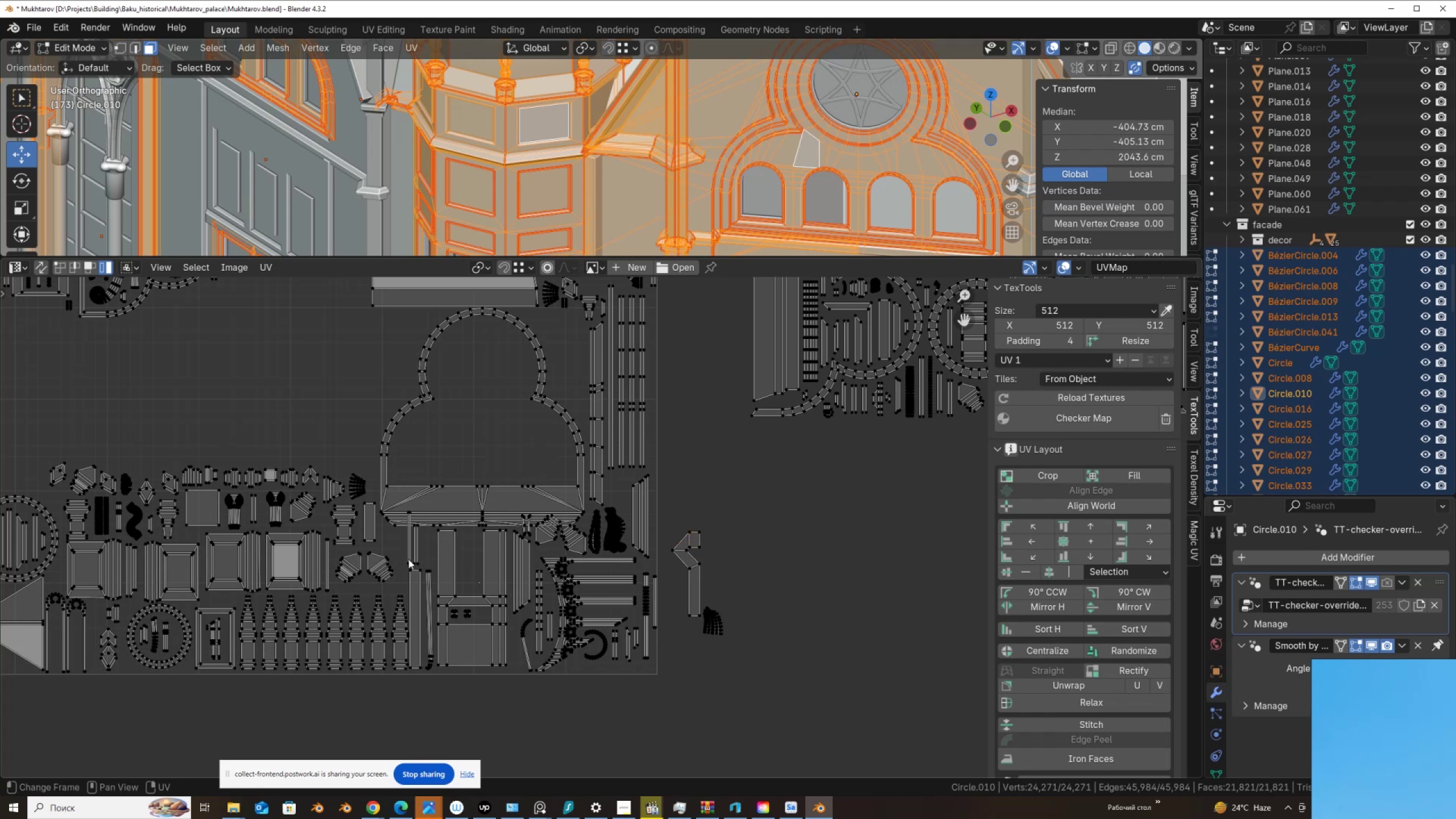 
left_click_drag(start_coordinate=[406, 557], to_coordinate=[421, 566])
 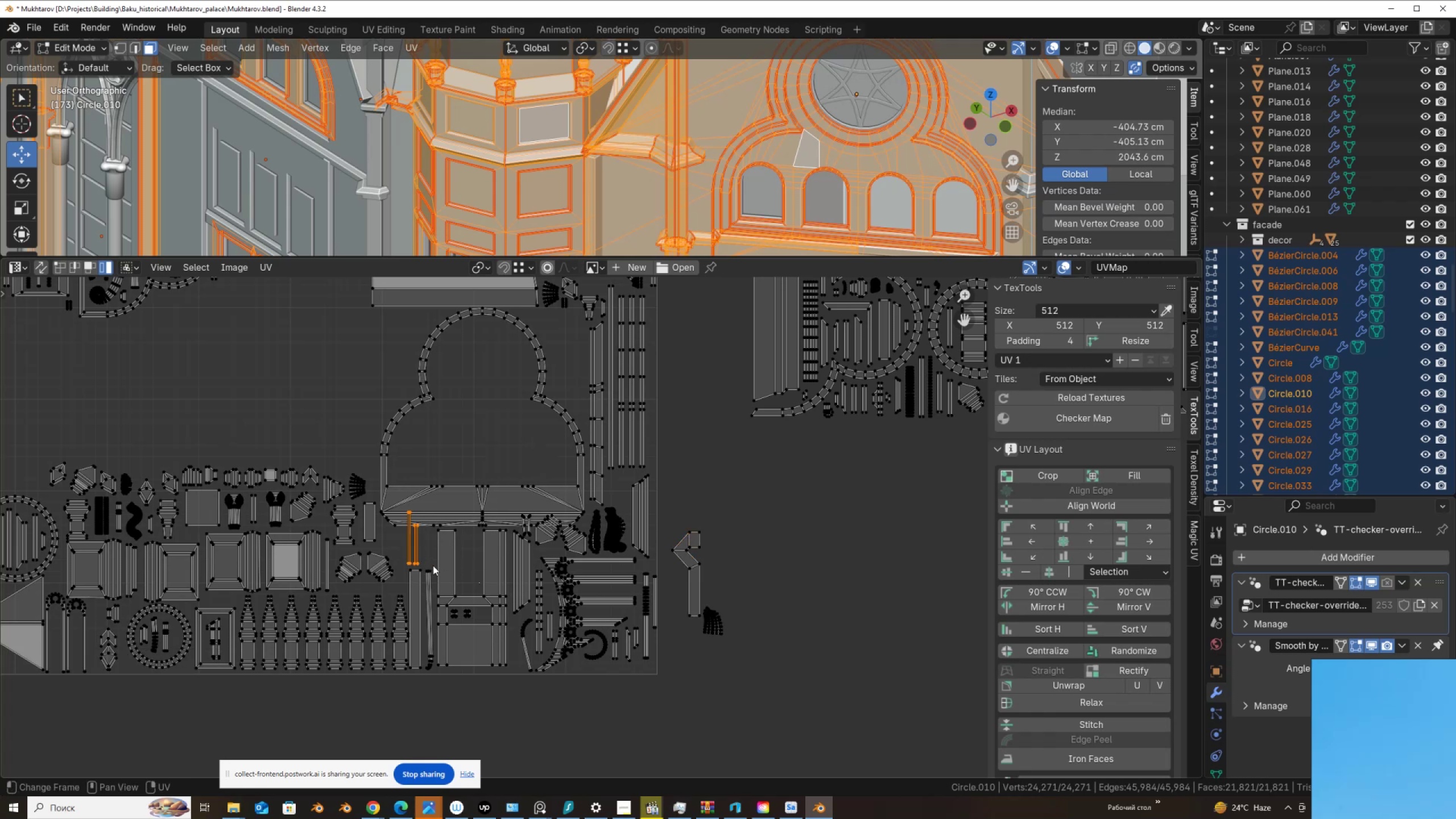 
key(G)
 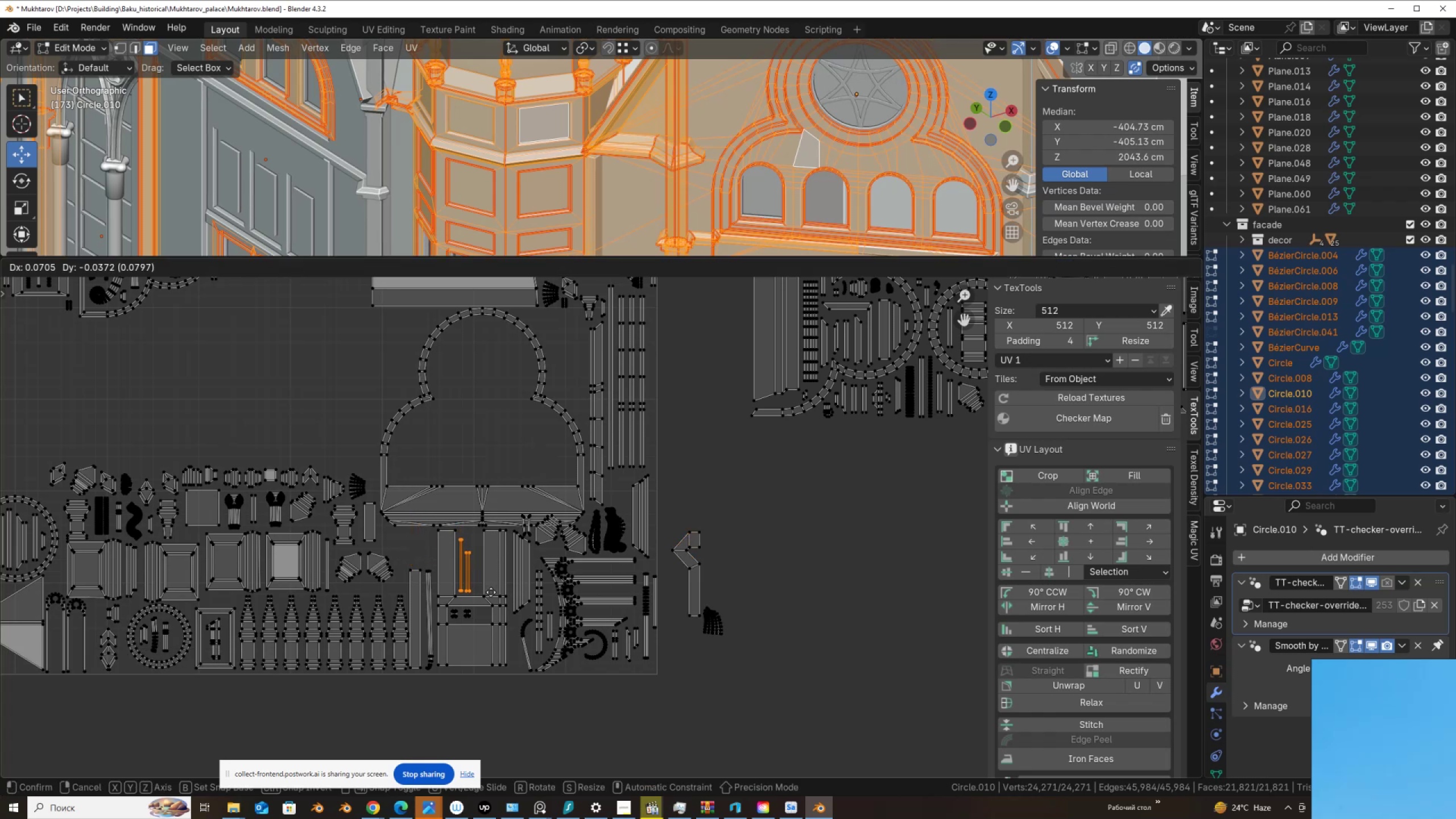 
left_click([491, 592])
 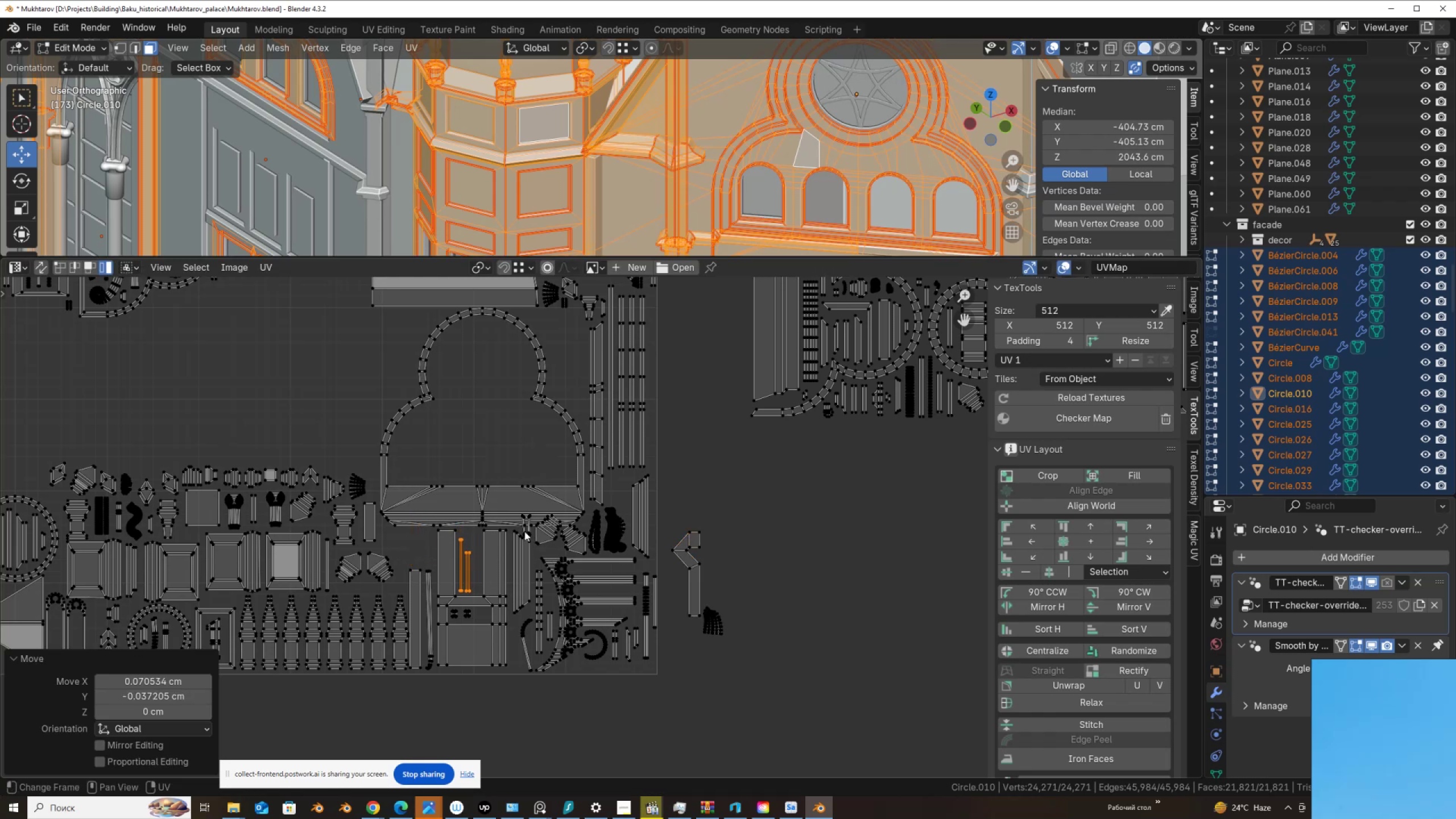 
left_click_drag(start_coordinate=[524, 531], to_coordinate=[532, 535])
 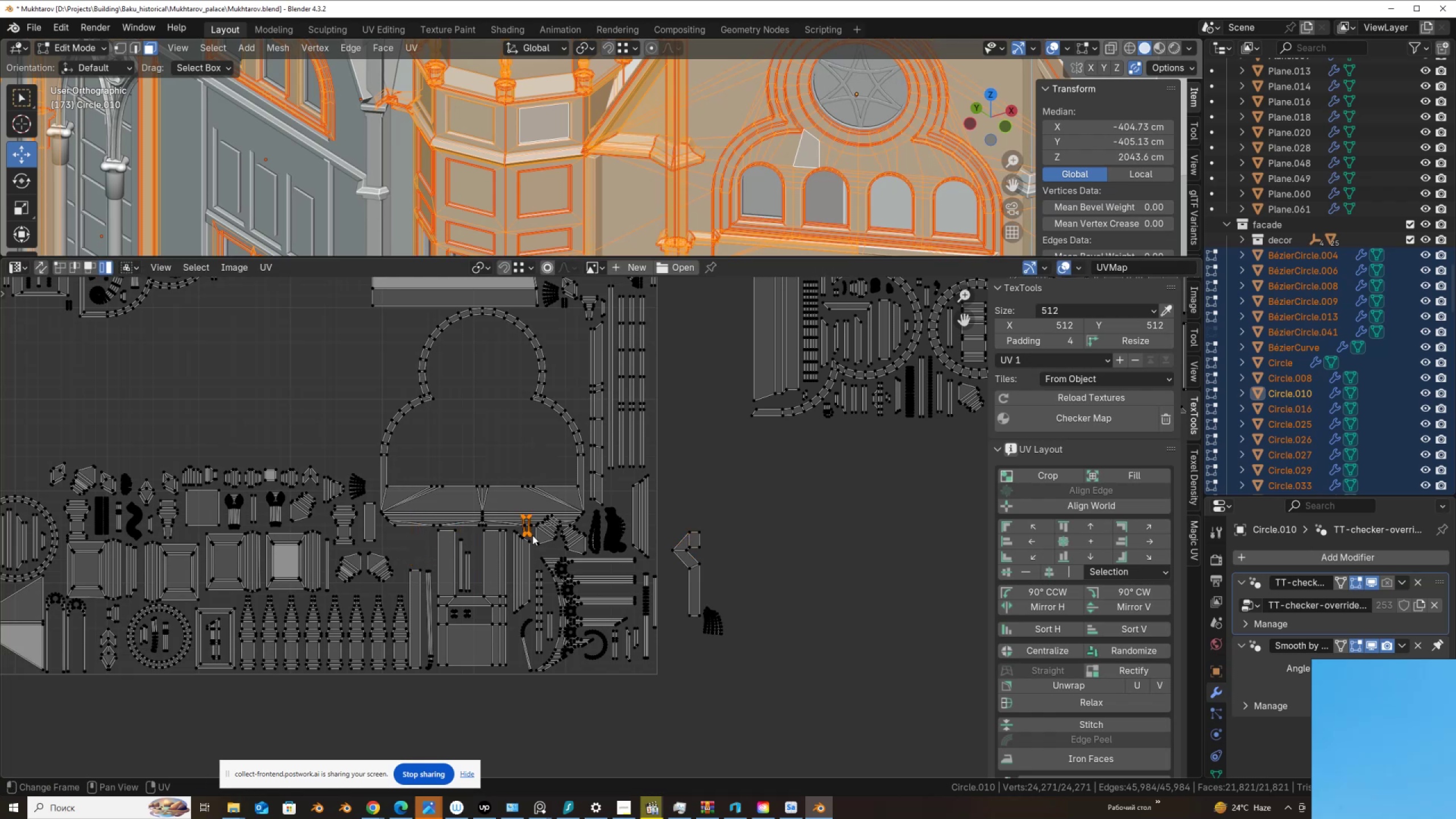 
key(G)
 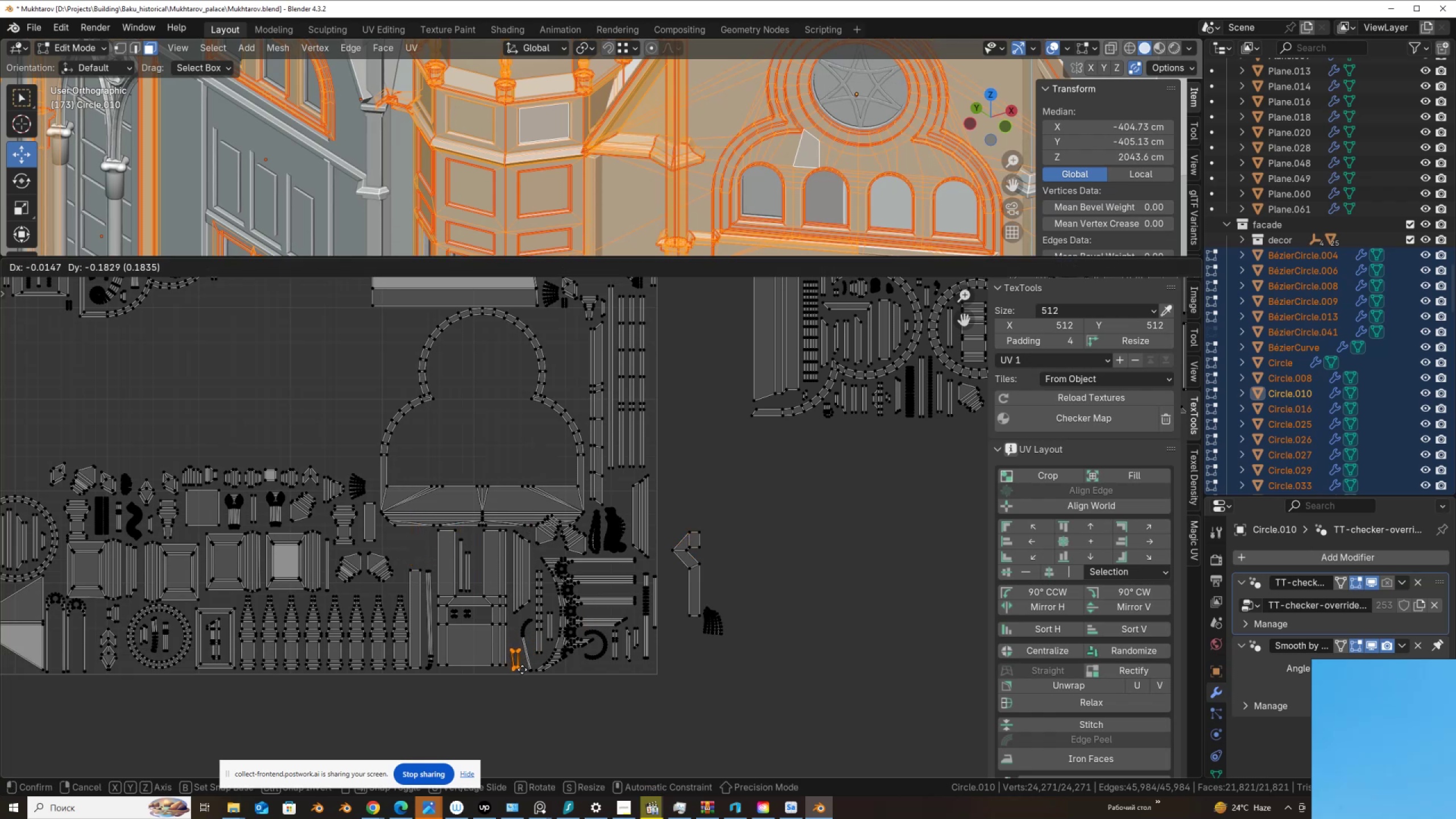 
left_click([522, 669])
 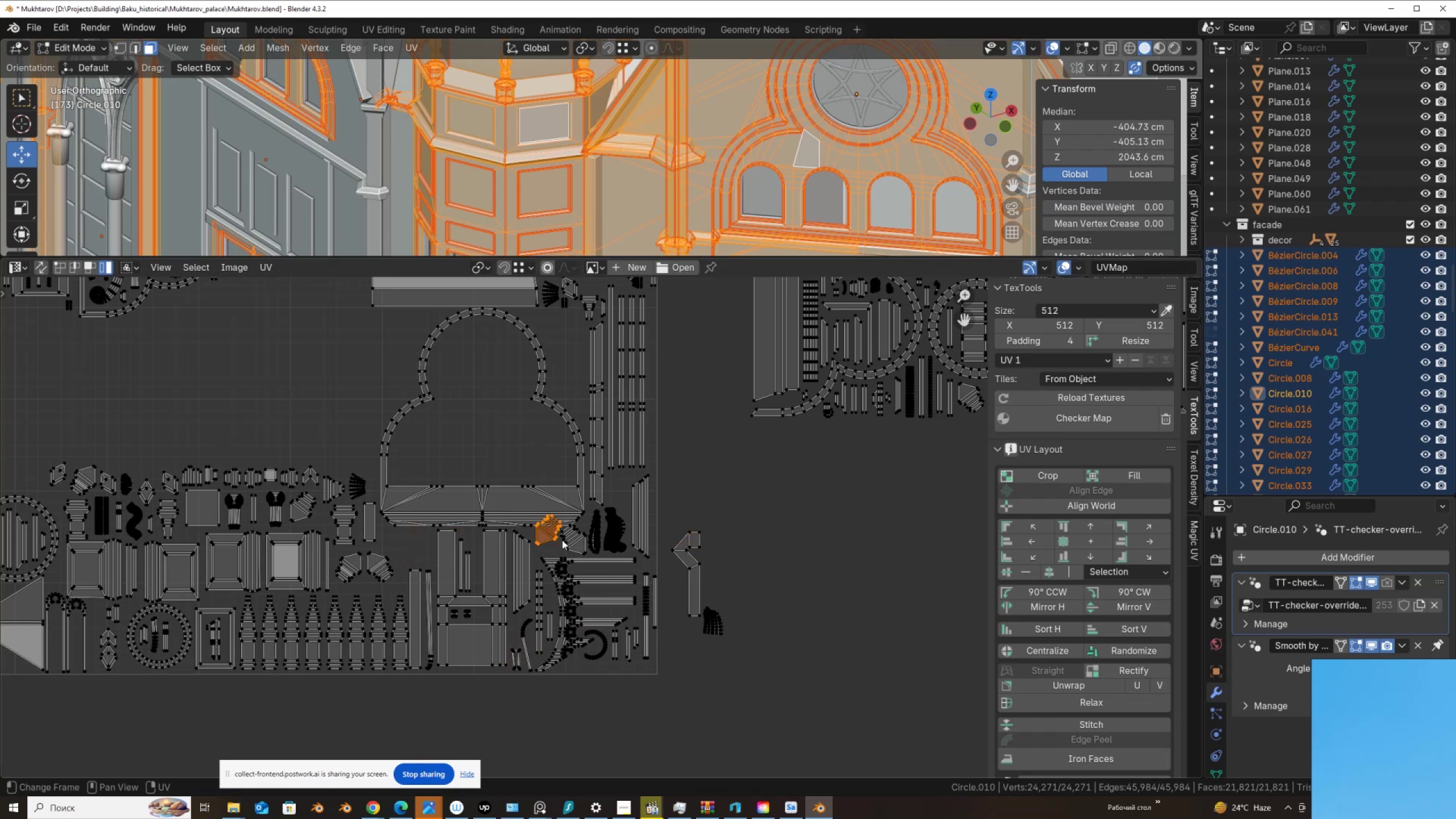 
key(G)
 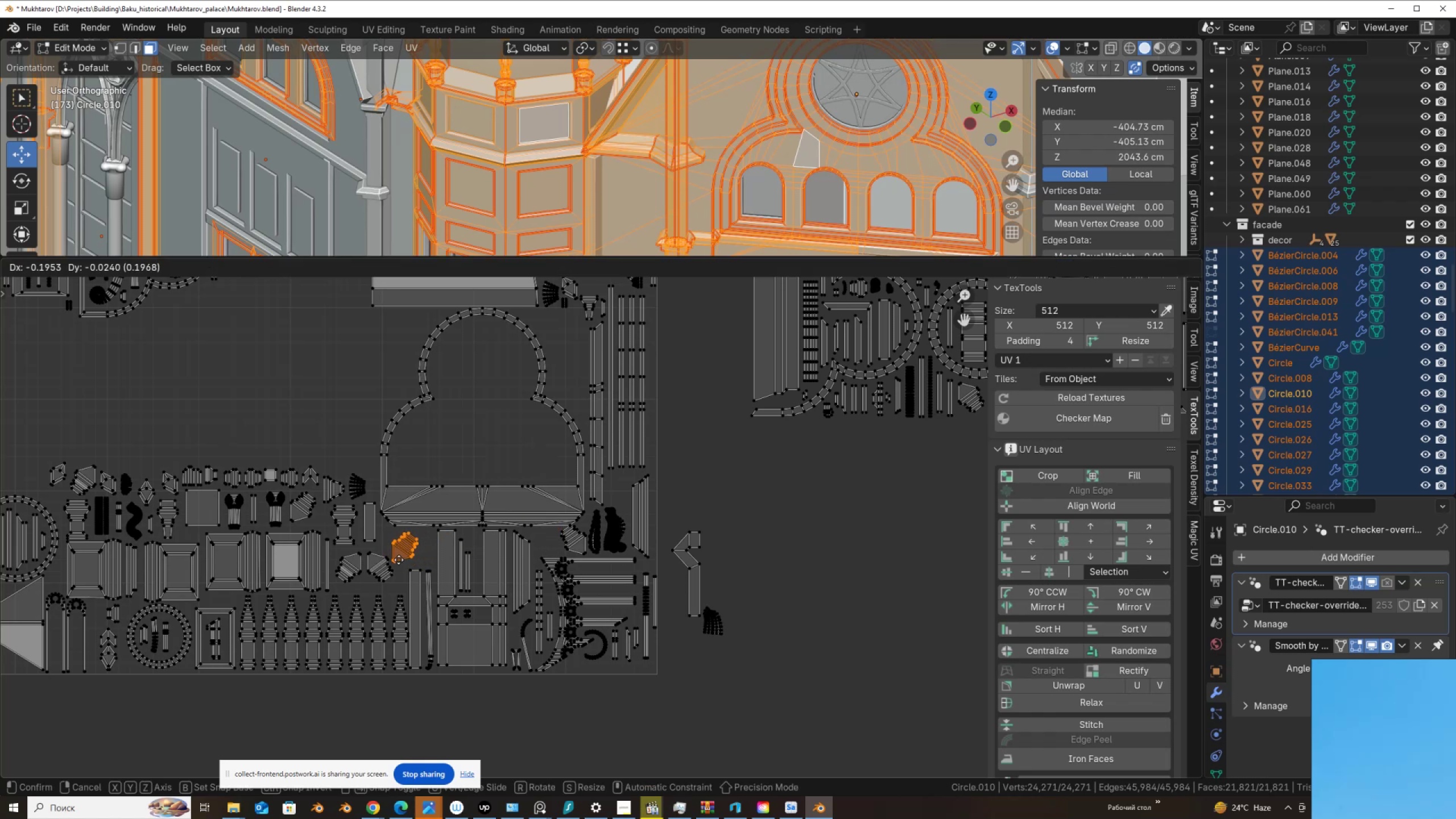 
left_click([399, 557])
 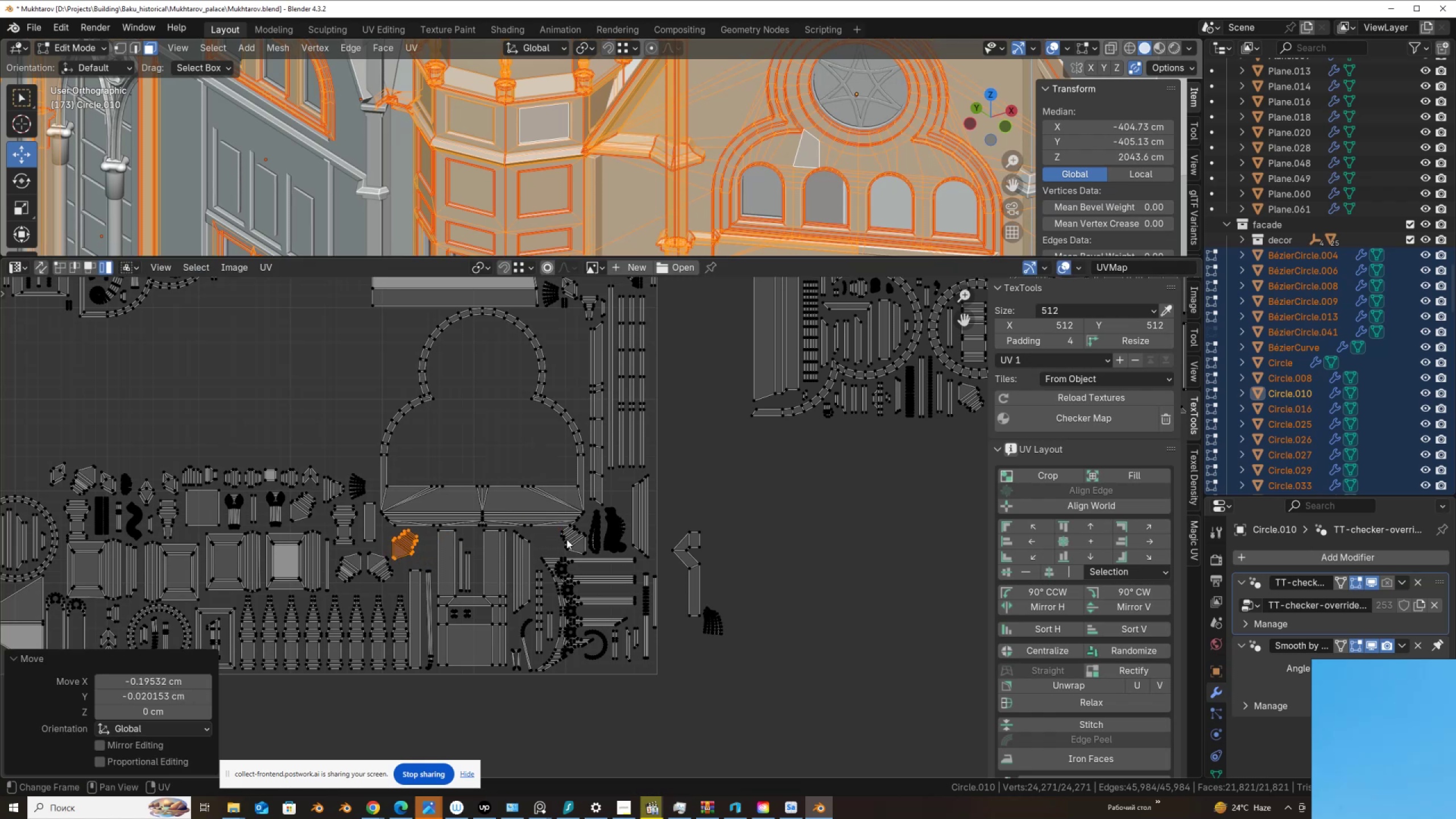 
left_click([566, 539])
 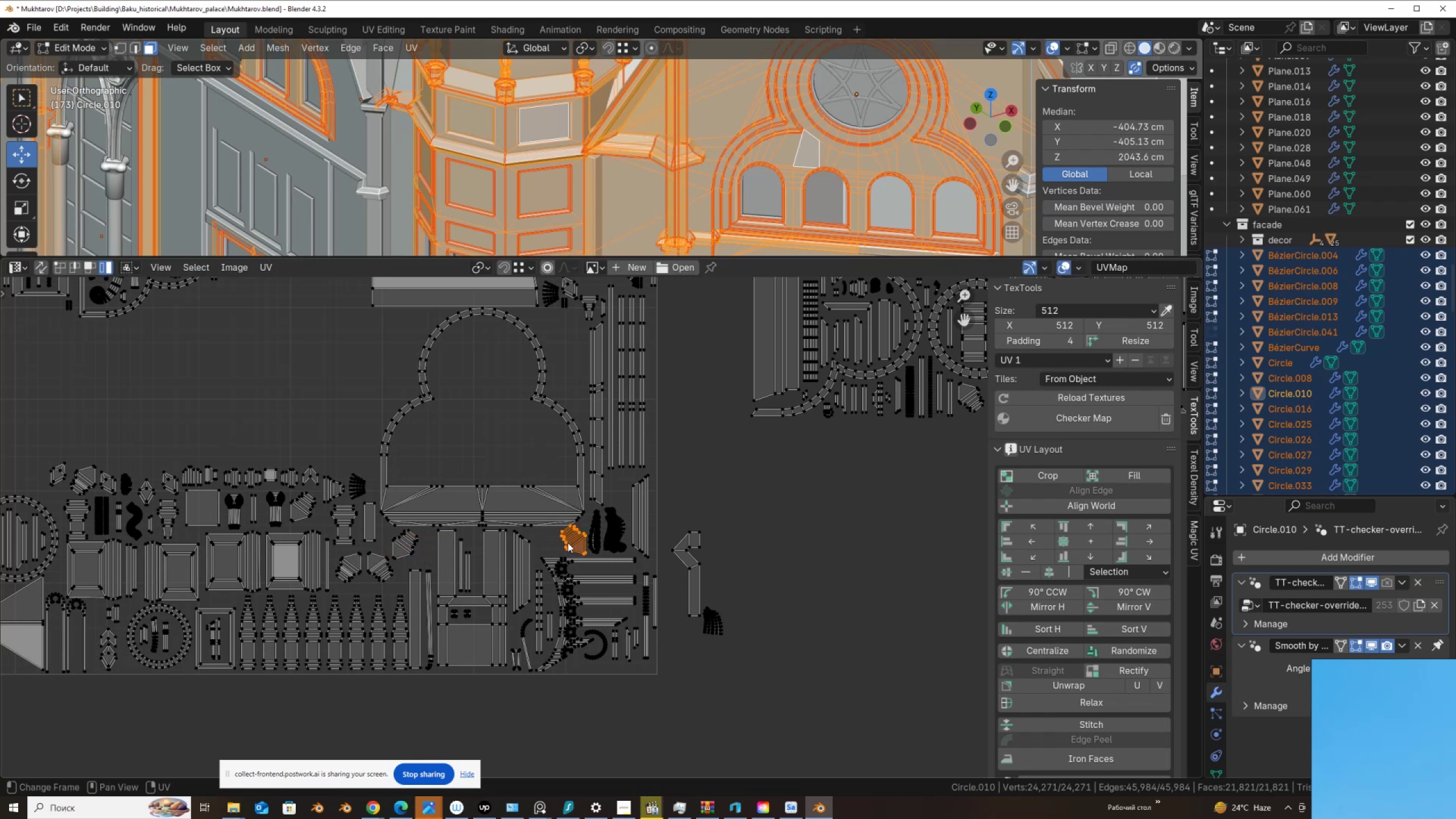 
key(G)
 